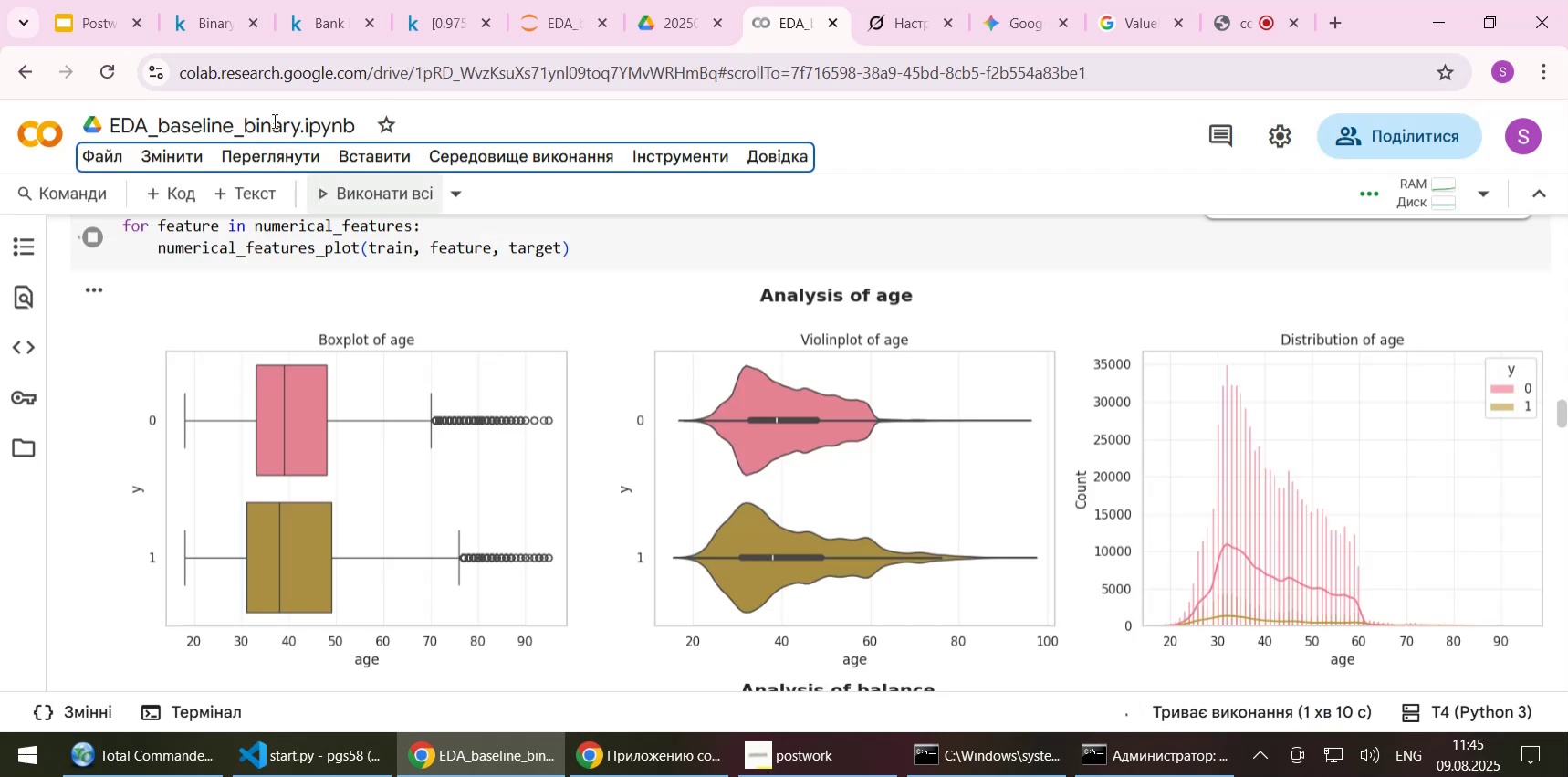 
left_click([272, 152])
 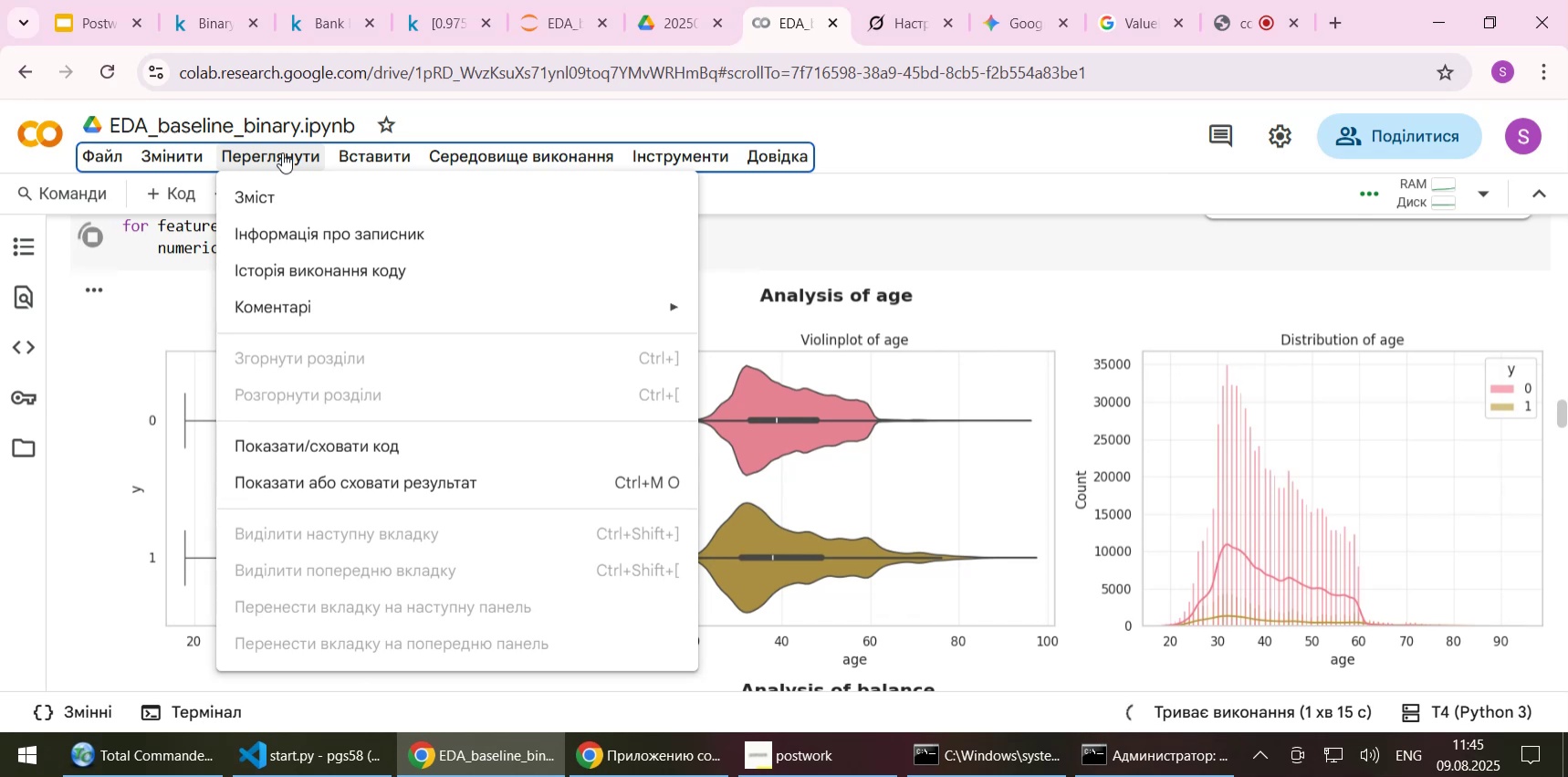 
wait(5.44)
 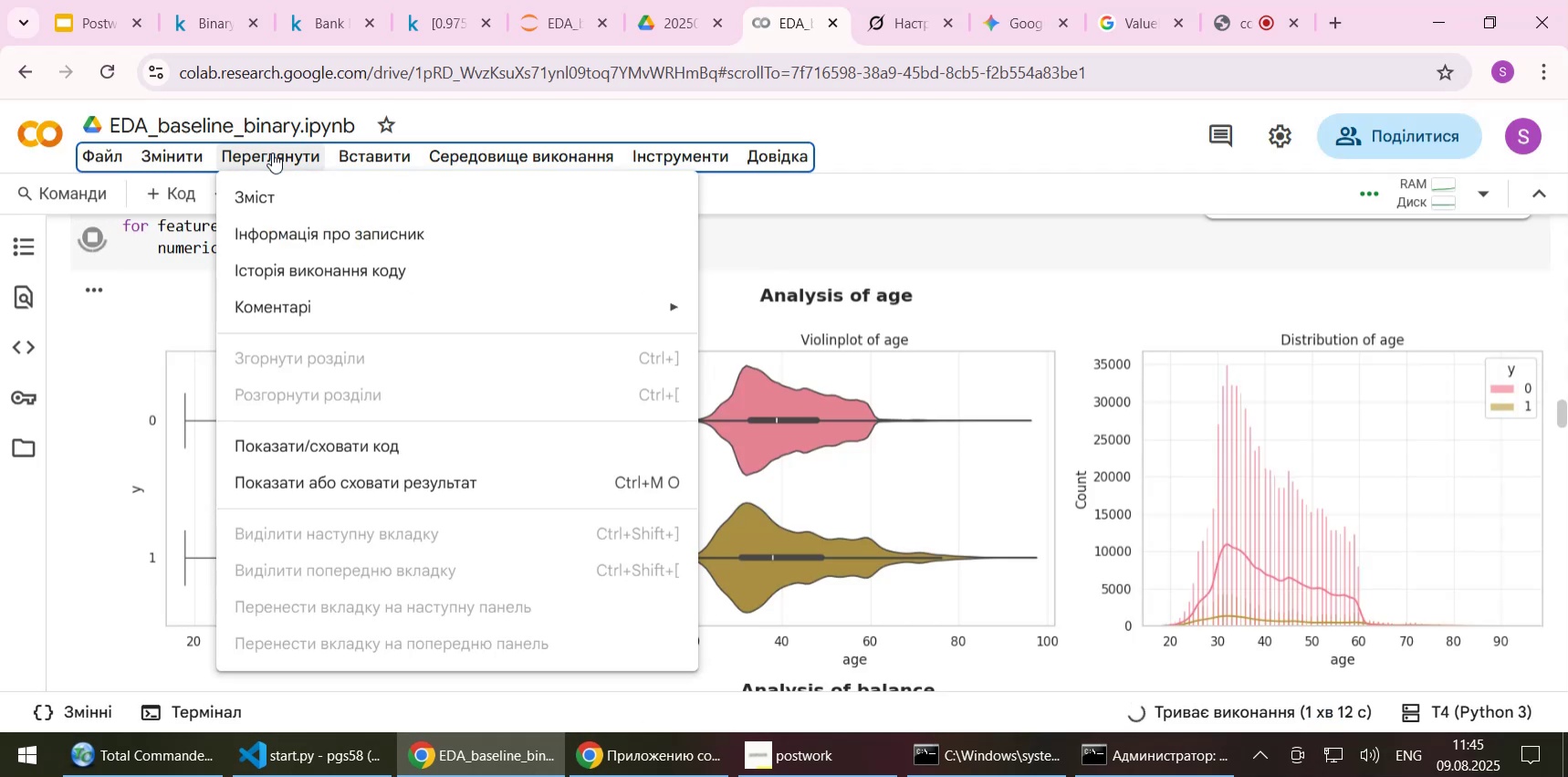 
mouse_move([361, 153])
 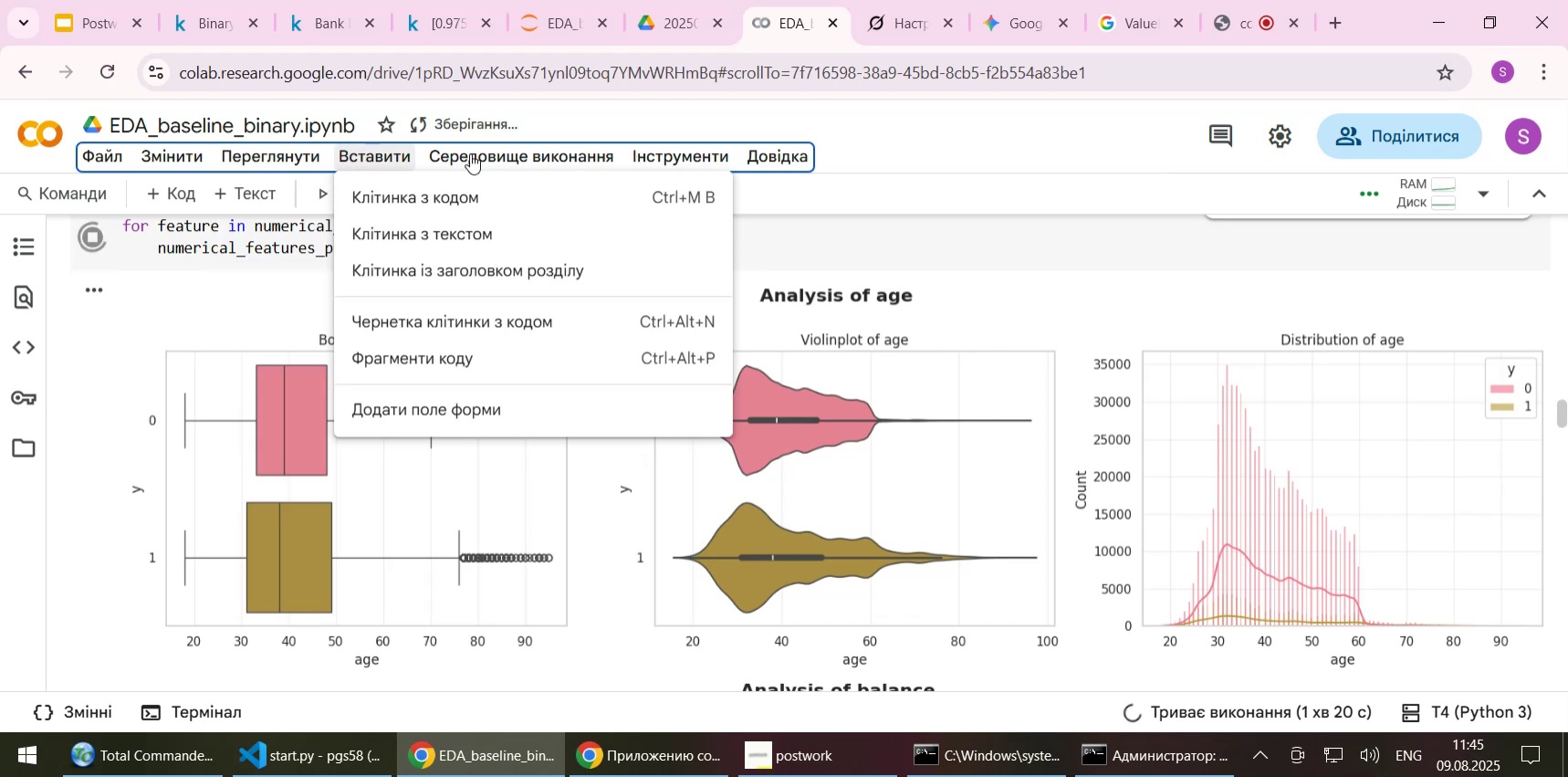 
mouse_move([487, 153])
 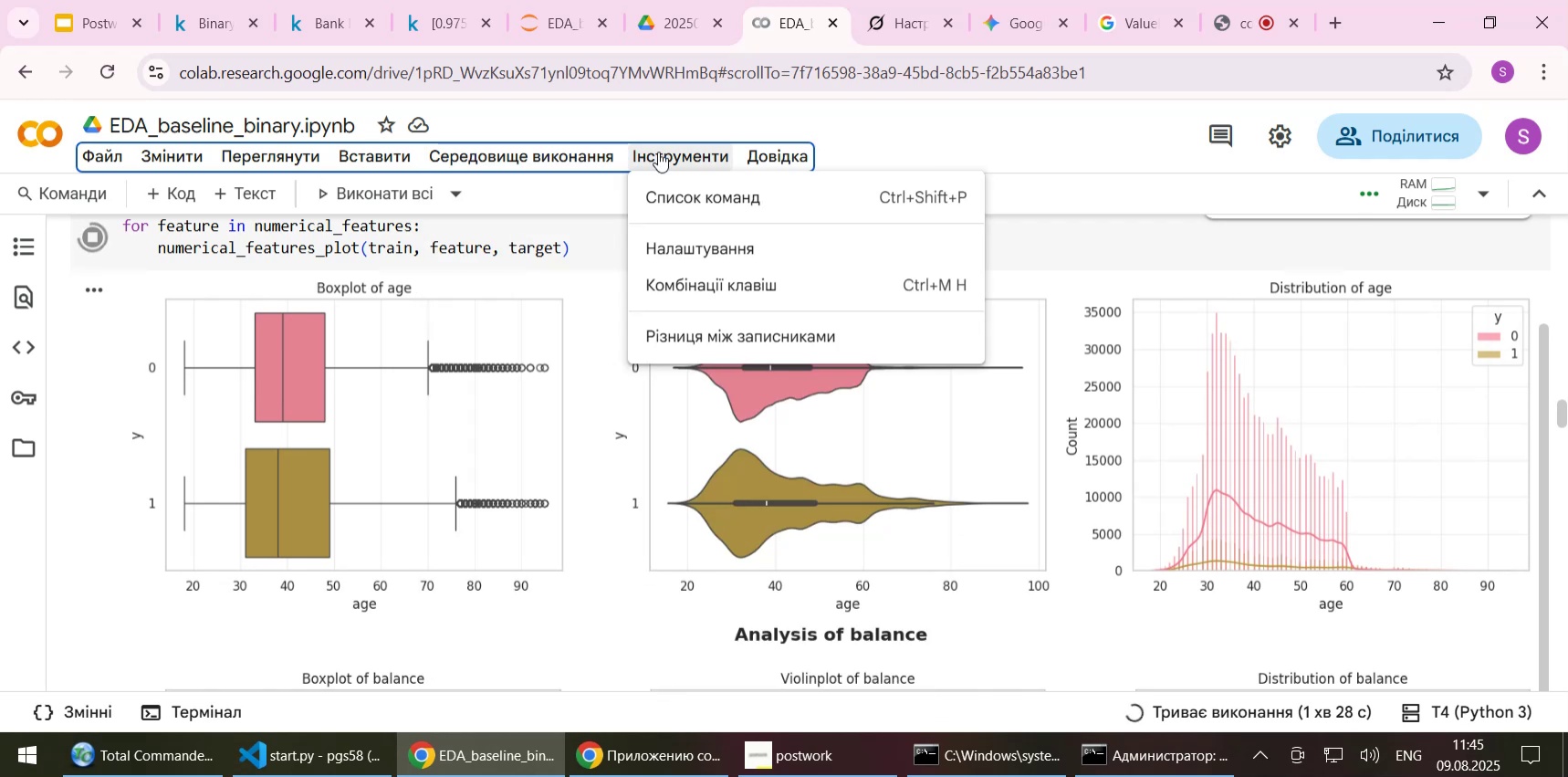 
mouse_move([781, 151])
 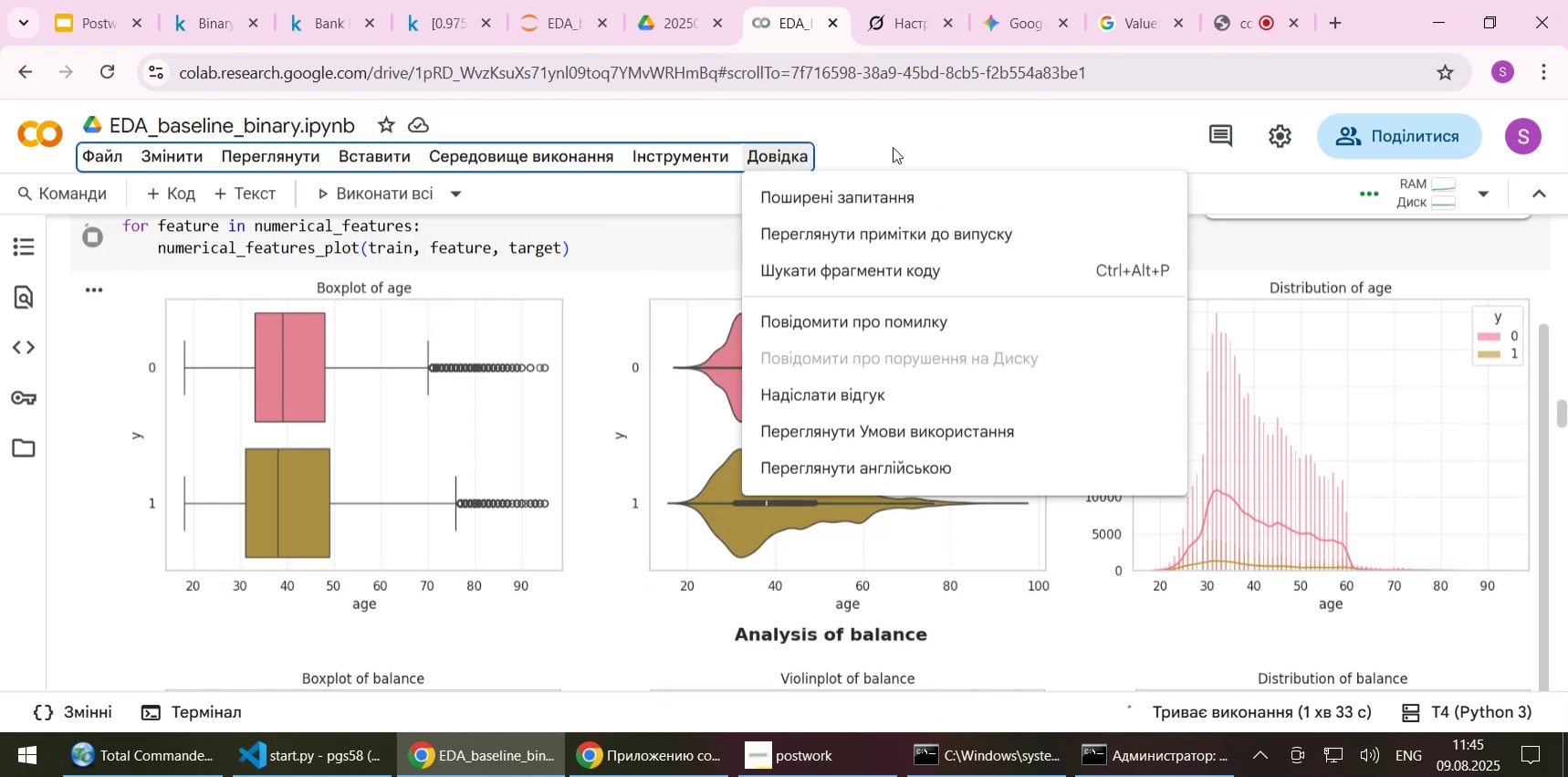 
left_click([893, 147])
 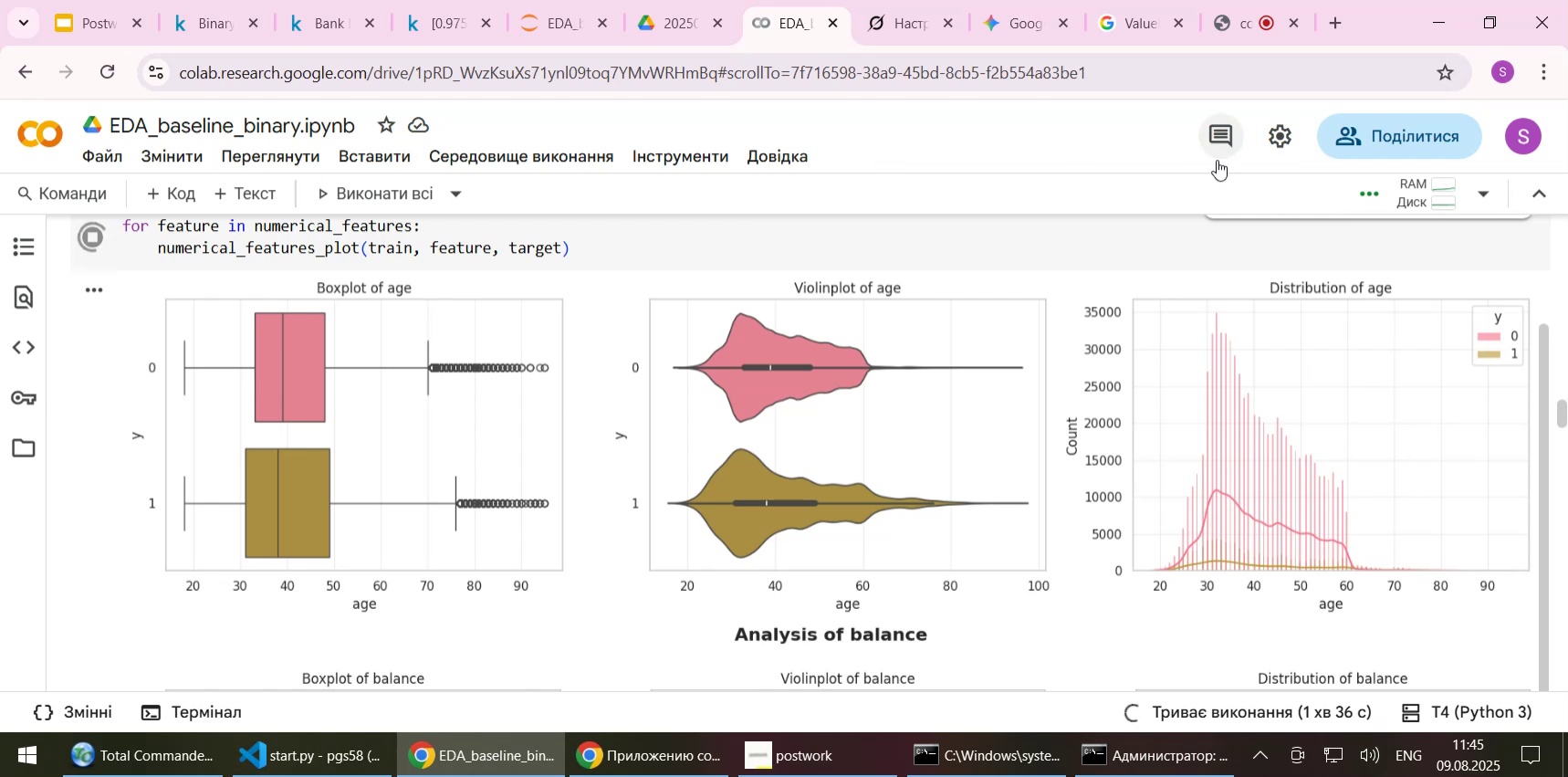 
left_click([1287, 136])
 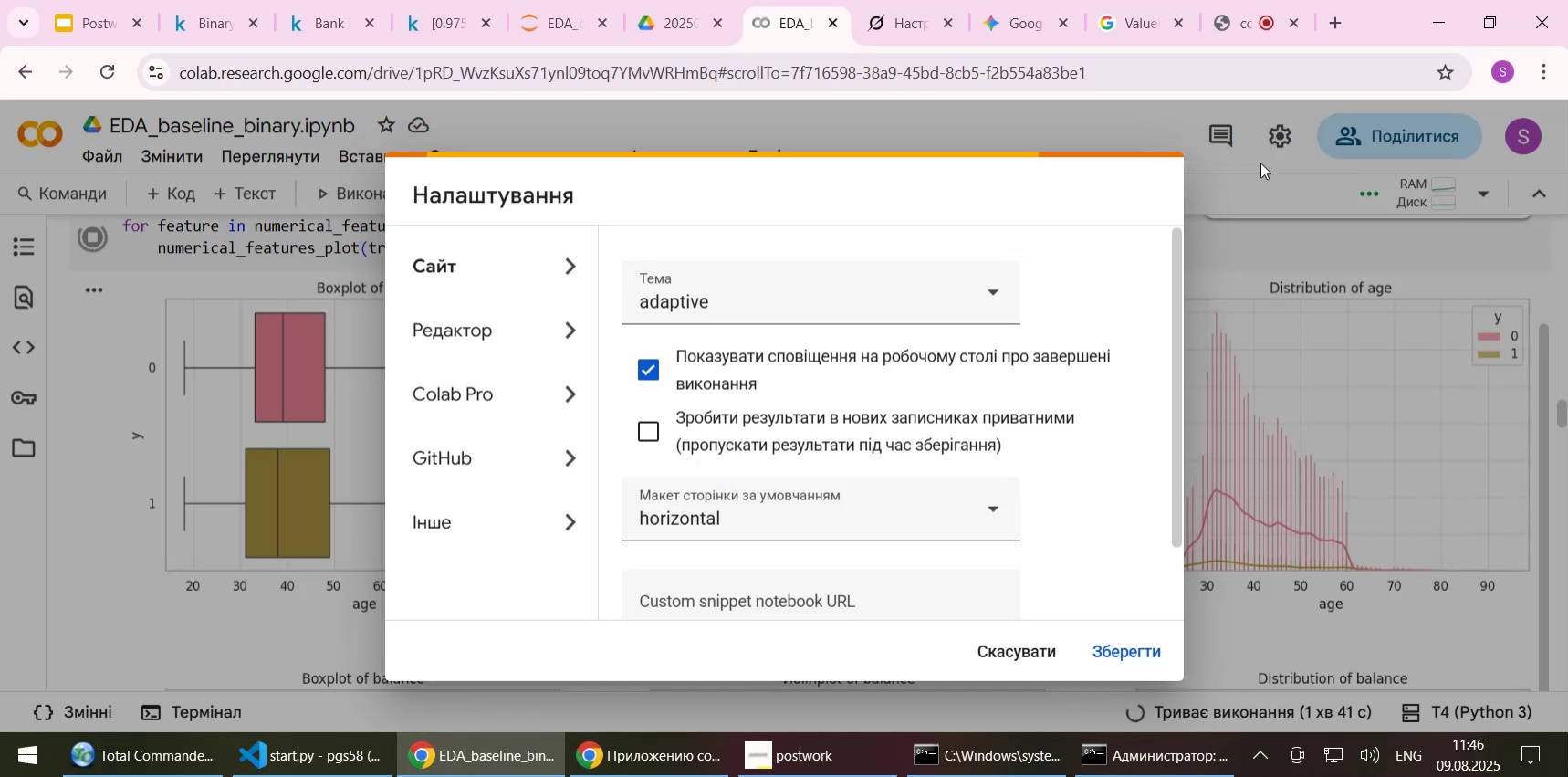 
wait(6.16)
 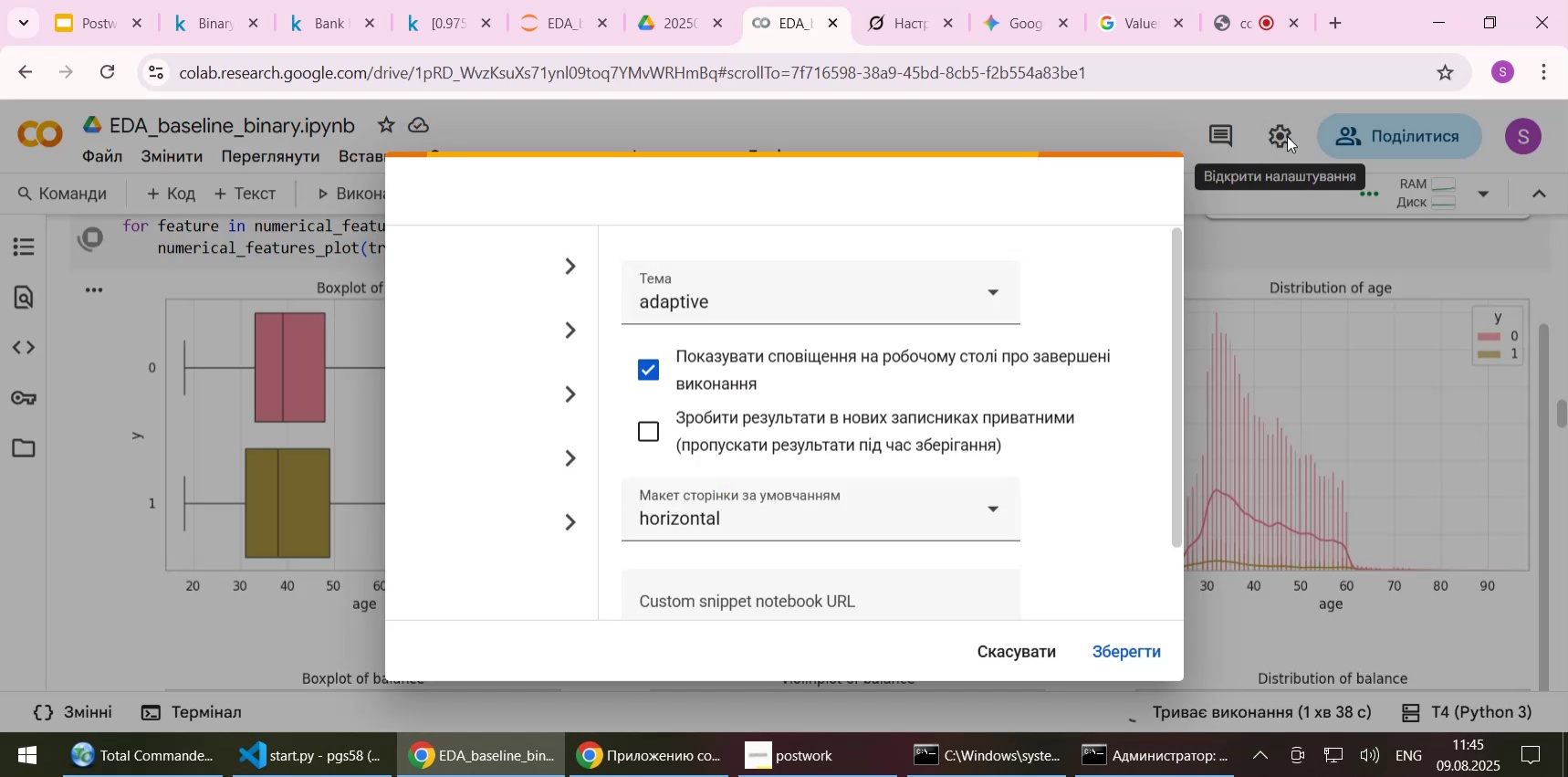 
left_click([989, 290])
 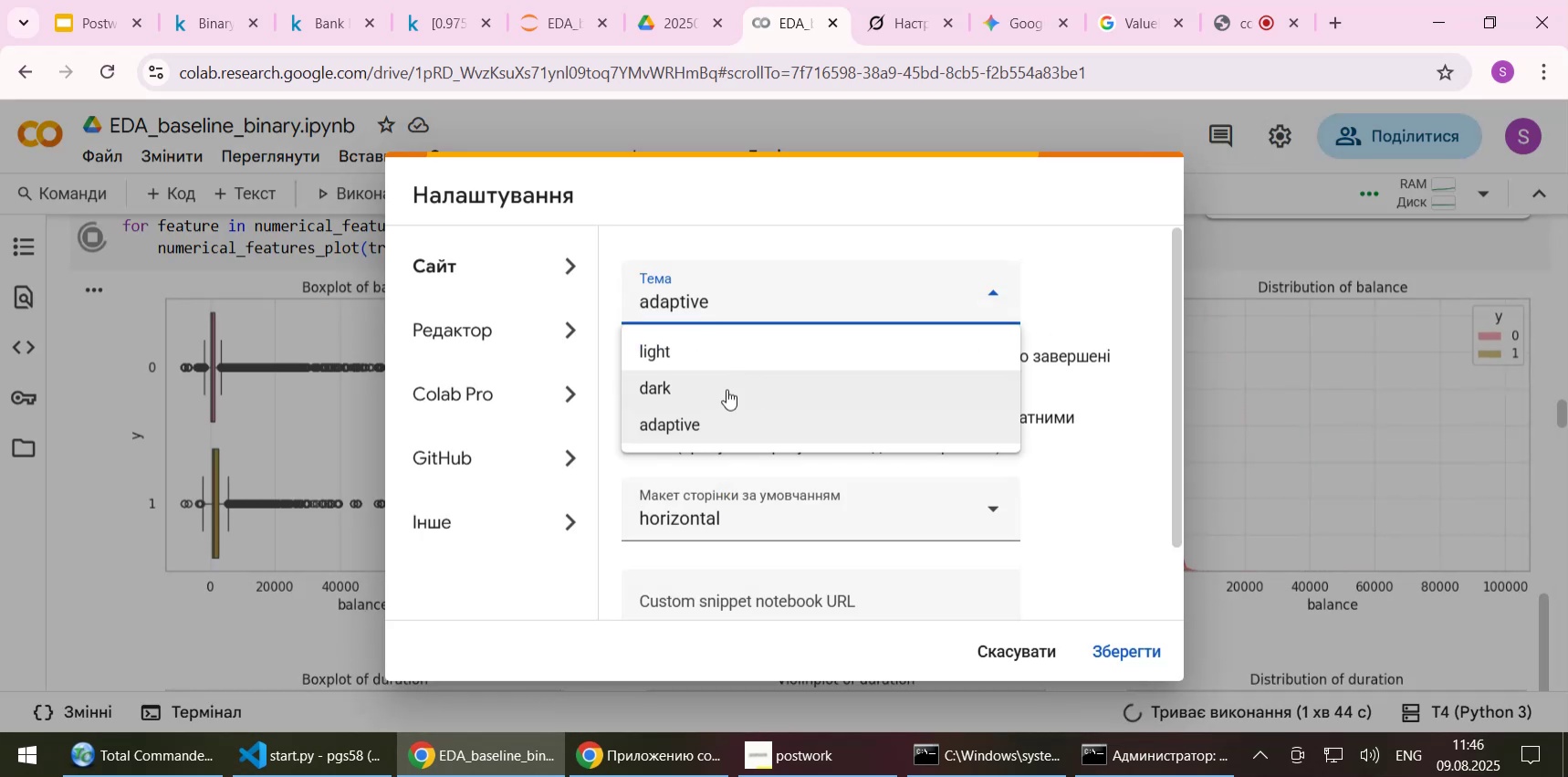 
left_click([727, 389])
 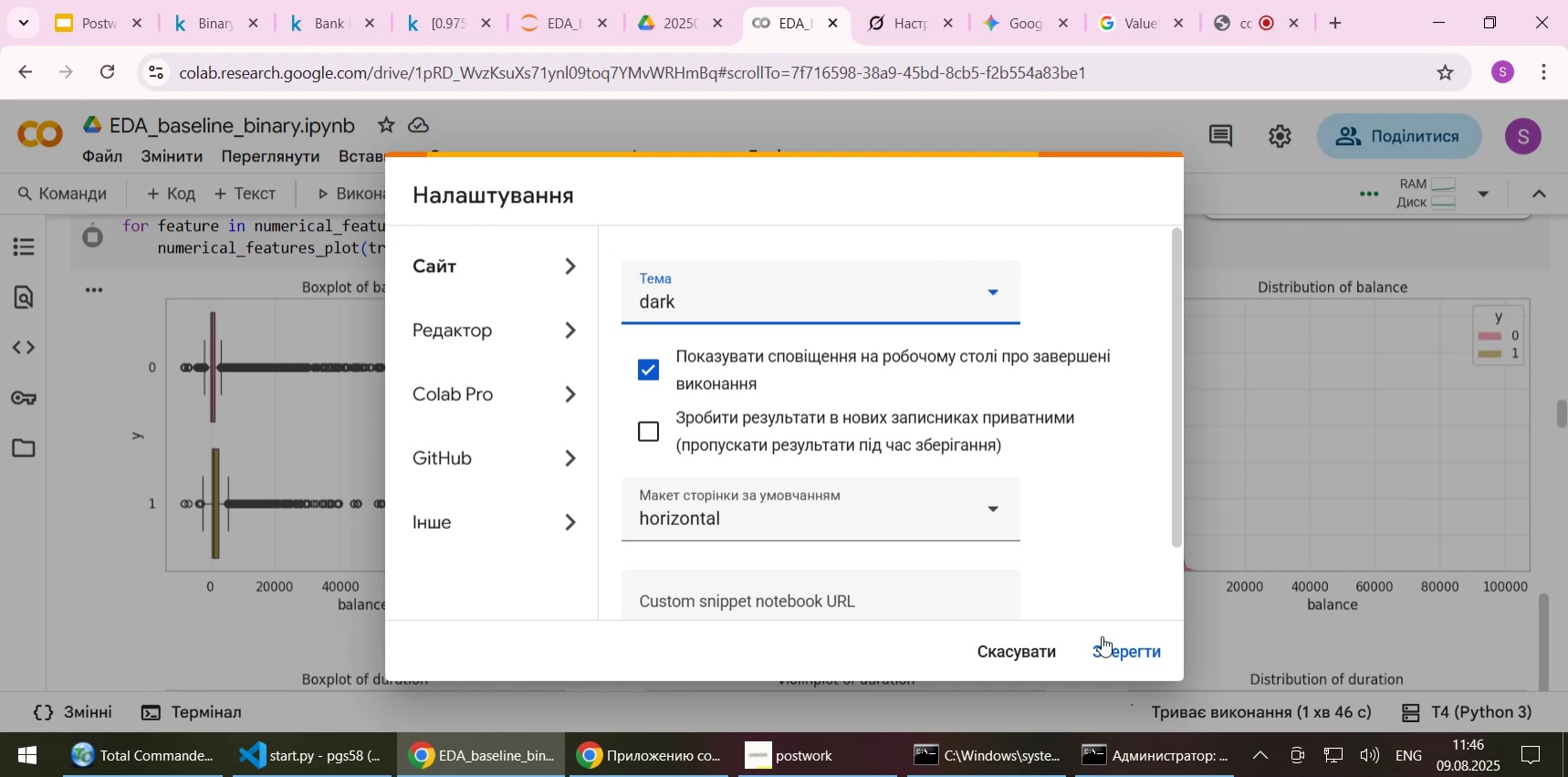 
left_click([1124, 652])
 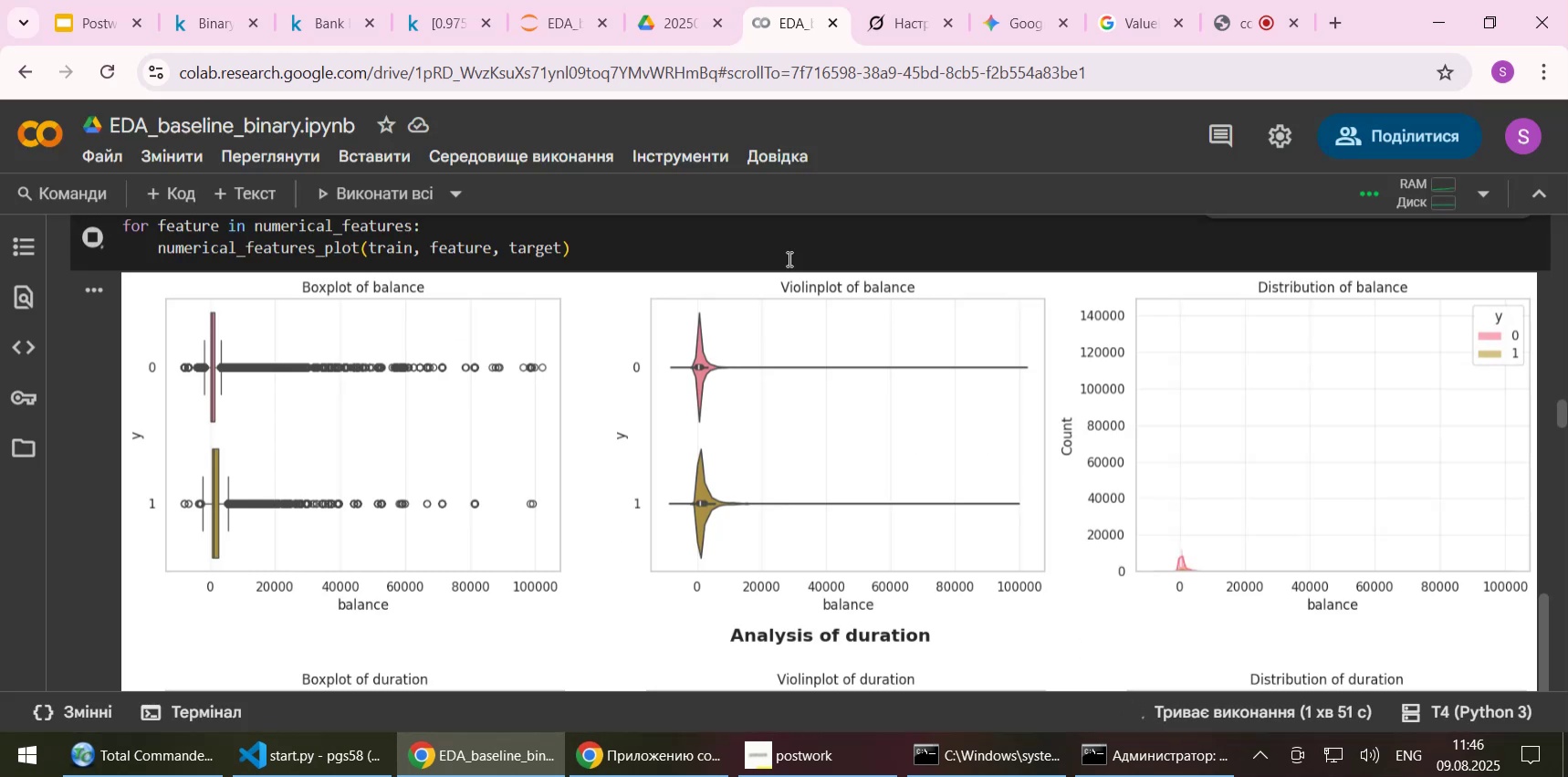 
wait(6.42)
 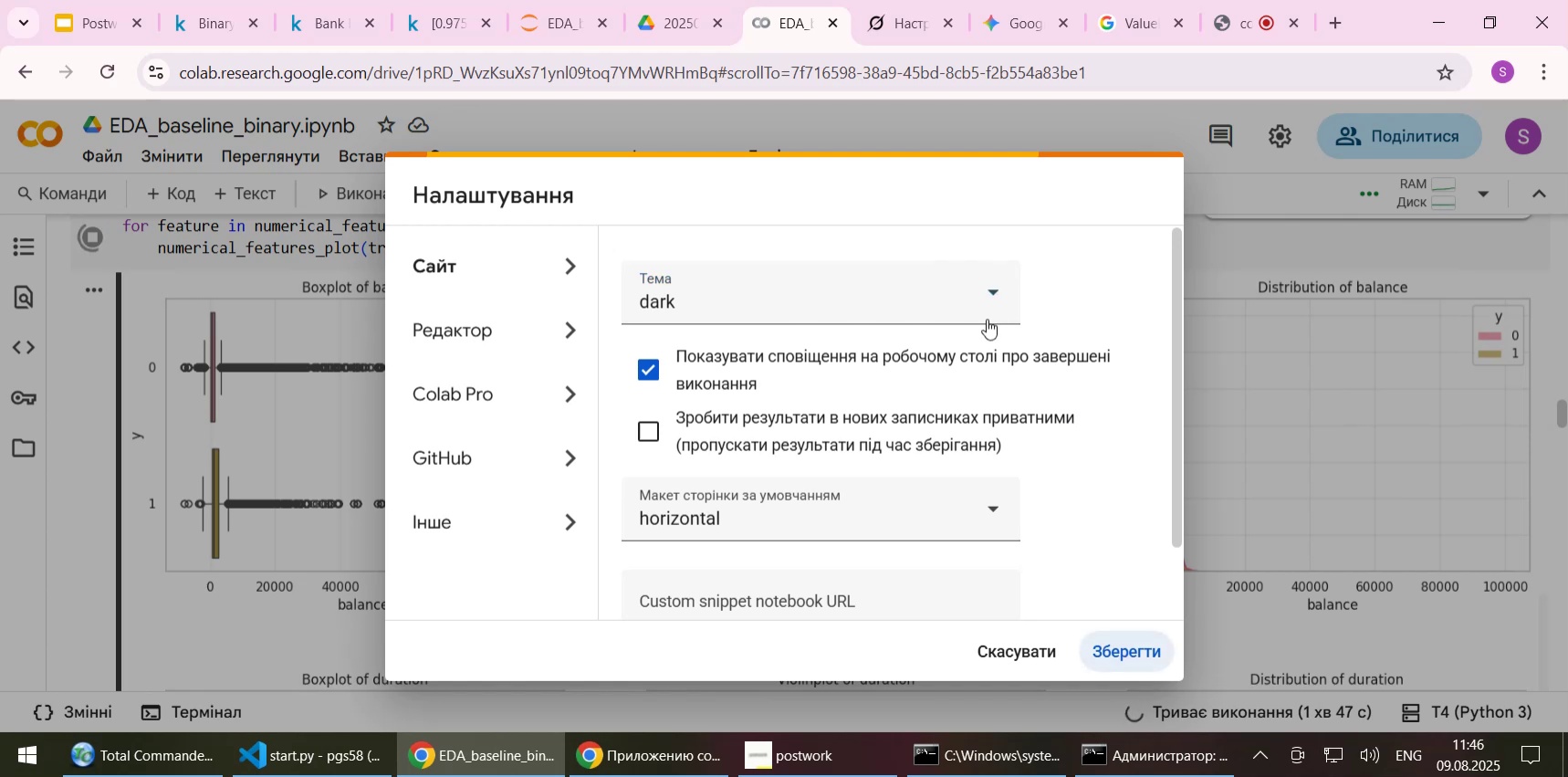 
scroll: coordinate [771, 247], scroll_direction: up, amount: 1.0
 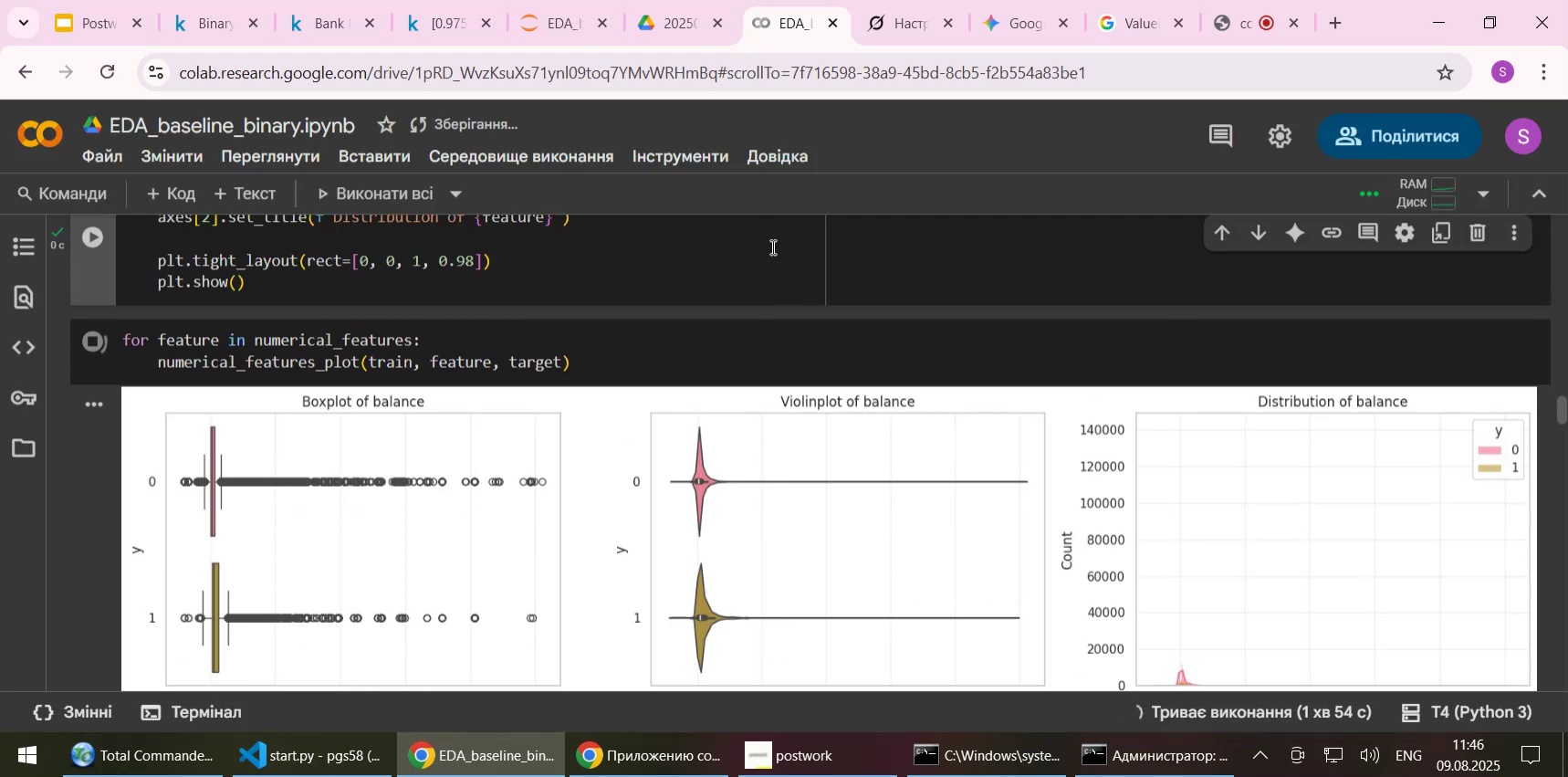 
scroll: coordinate [766, 283], scroll_direction: down, amount: 1.0
 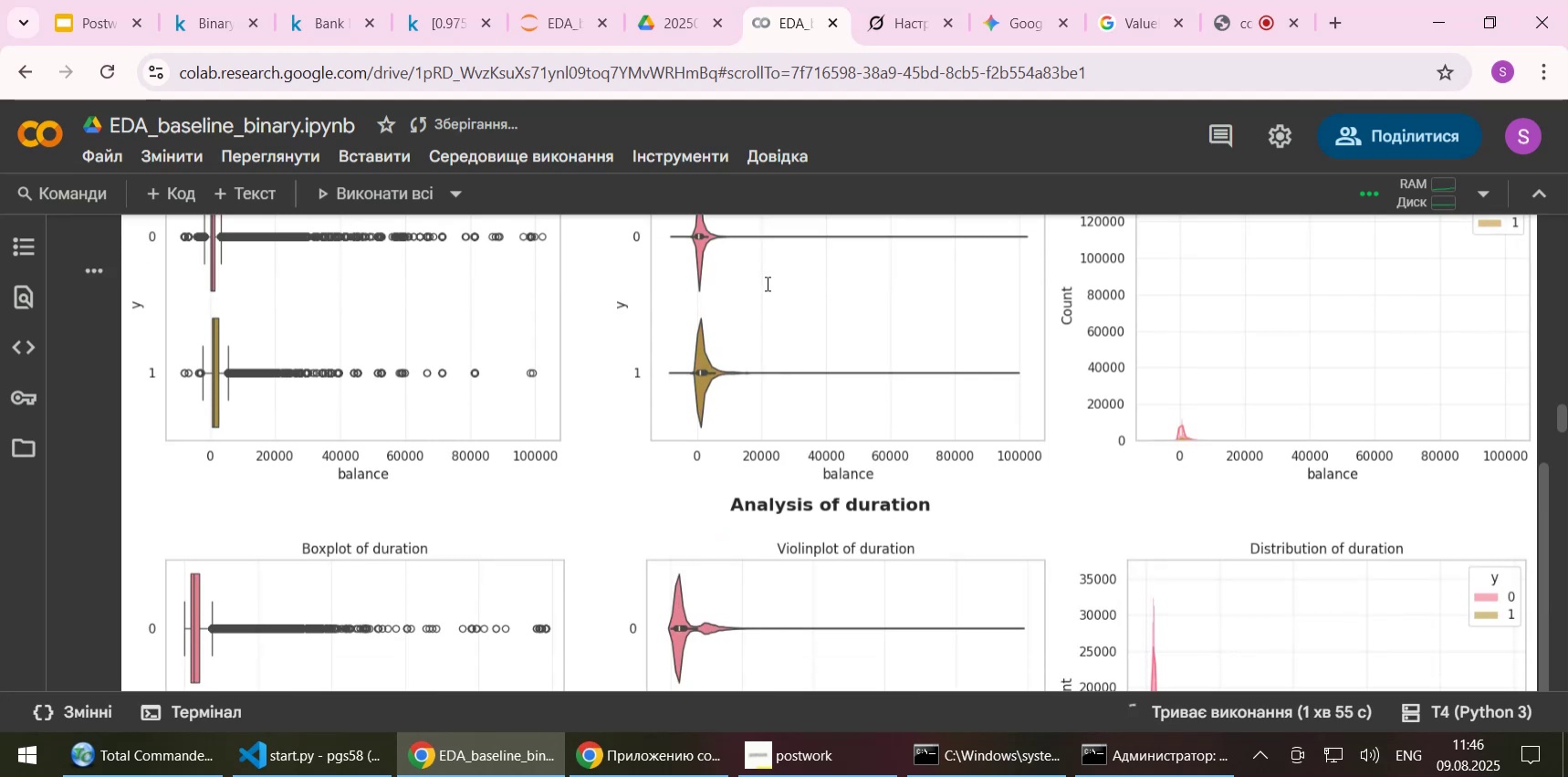 
scroll: coordinate [720, 509], scroll_direction: up, amount: 7.0
 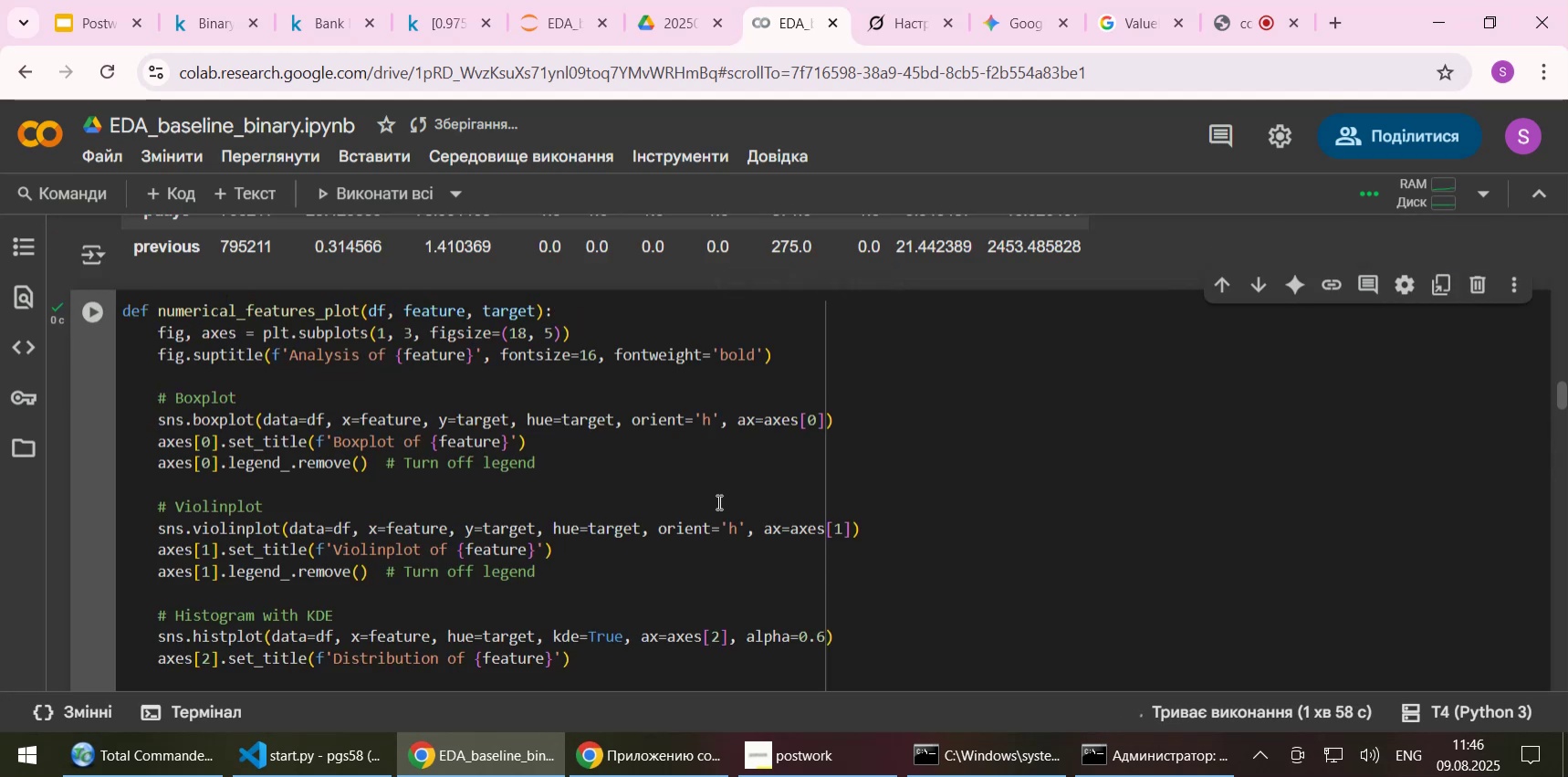 
scroll: coordinate [717, 501], scroll_direction: down, amount: 2.0
 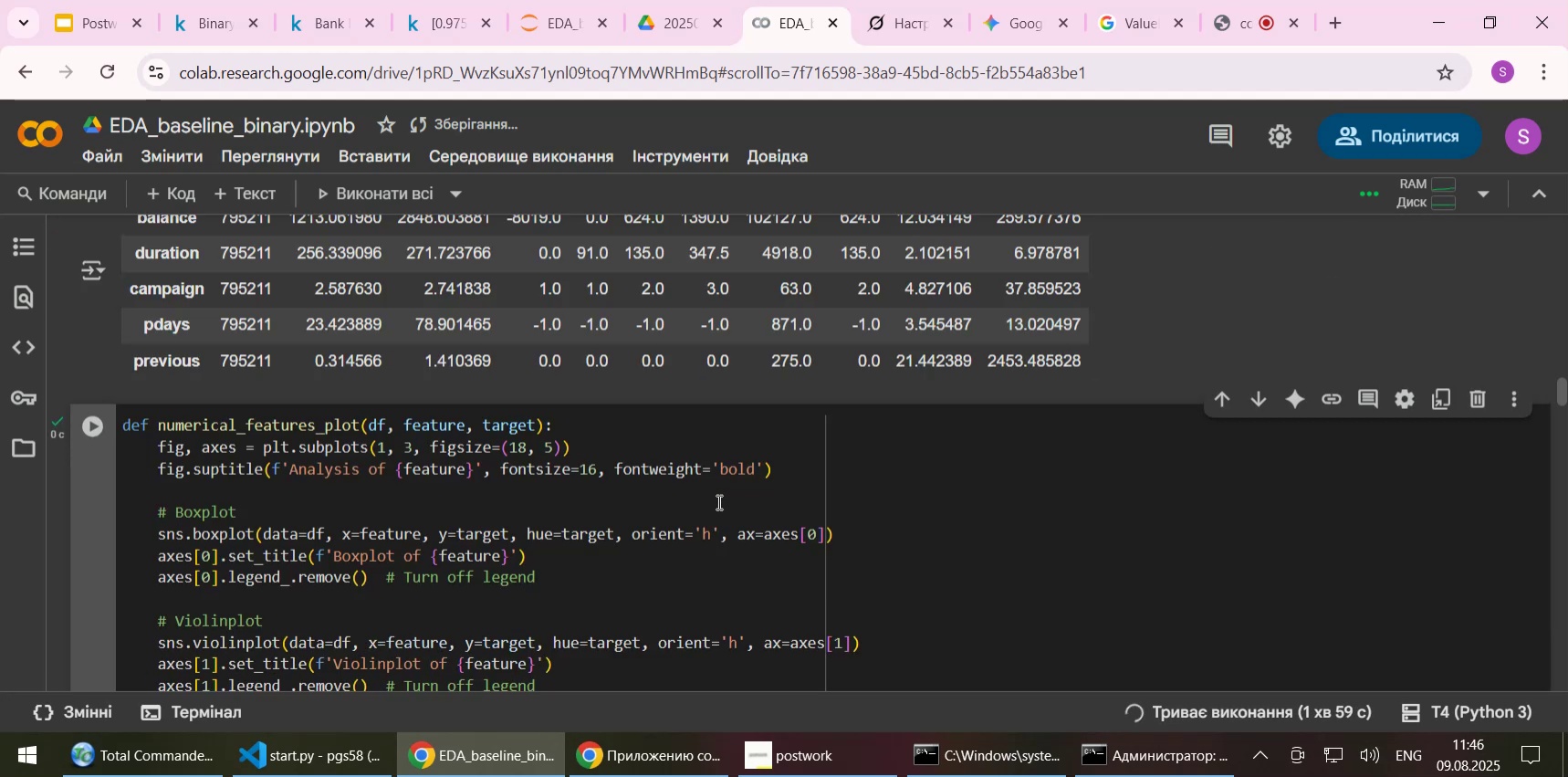 
scroll: coordinate [726, 450], scroll_direction: up, amount: 5.0
 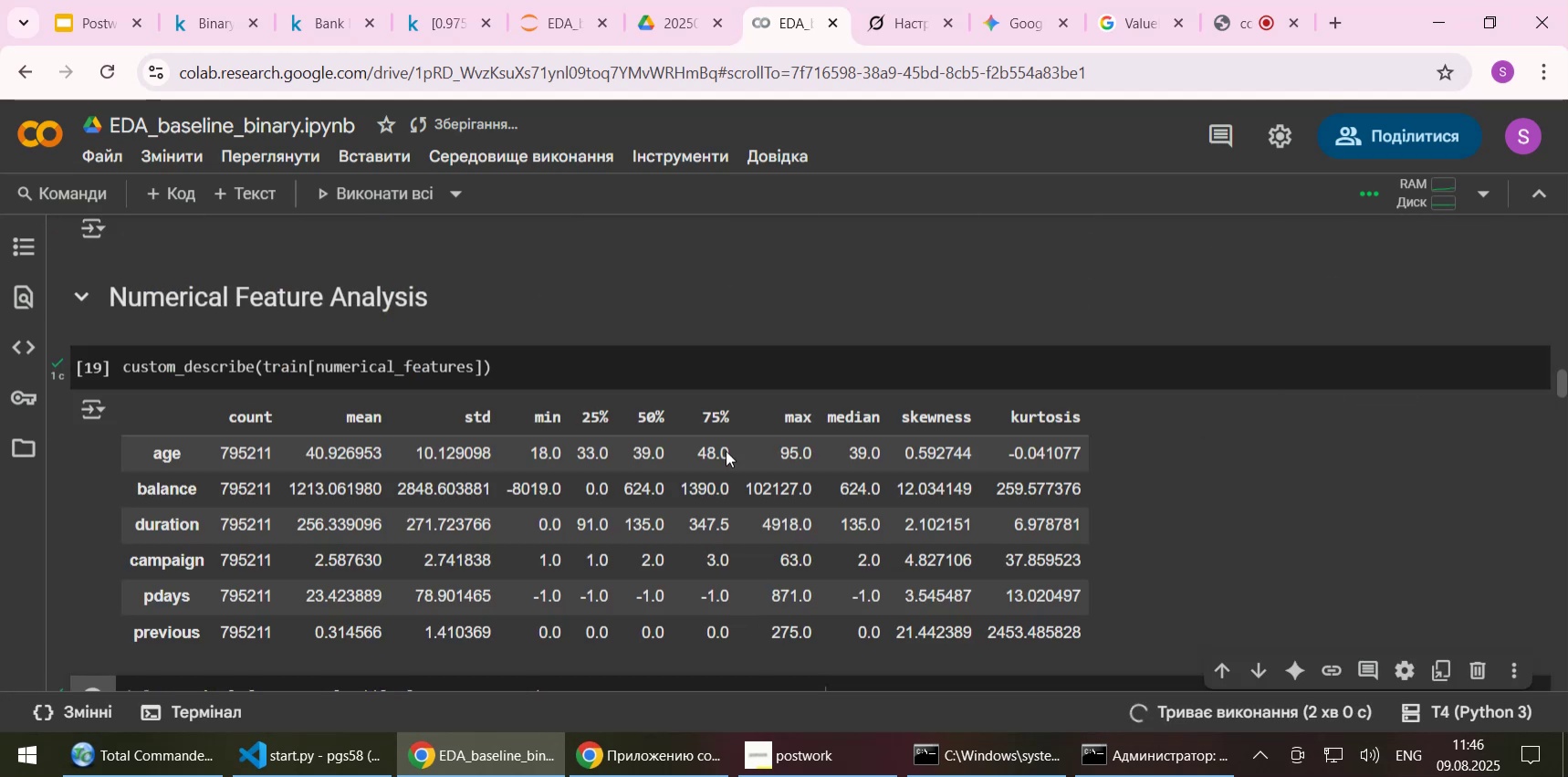 
scroll: coordinate [726, 453], scroll_direction: down, amount: 6.0
 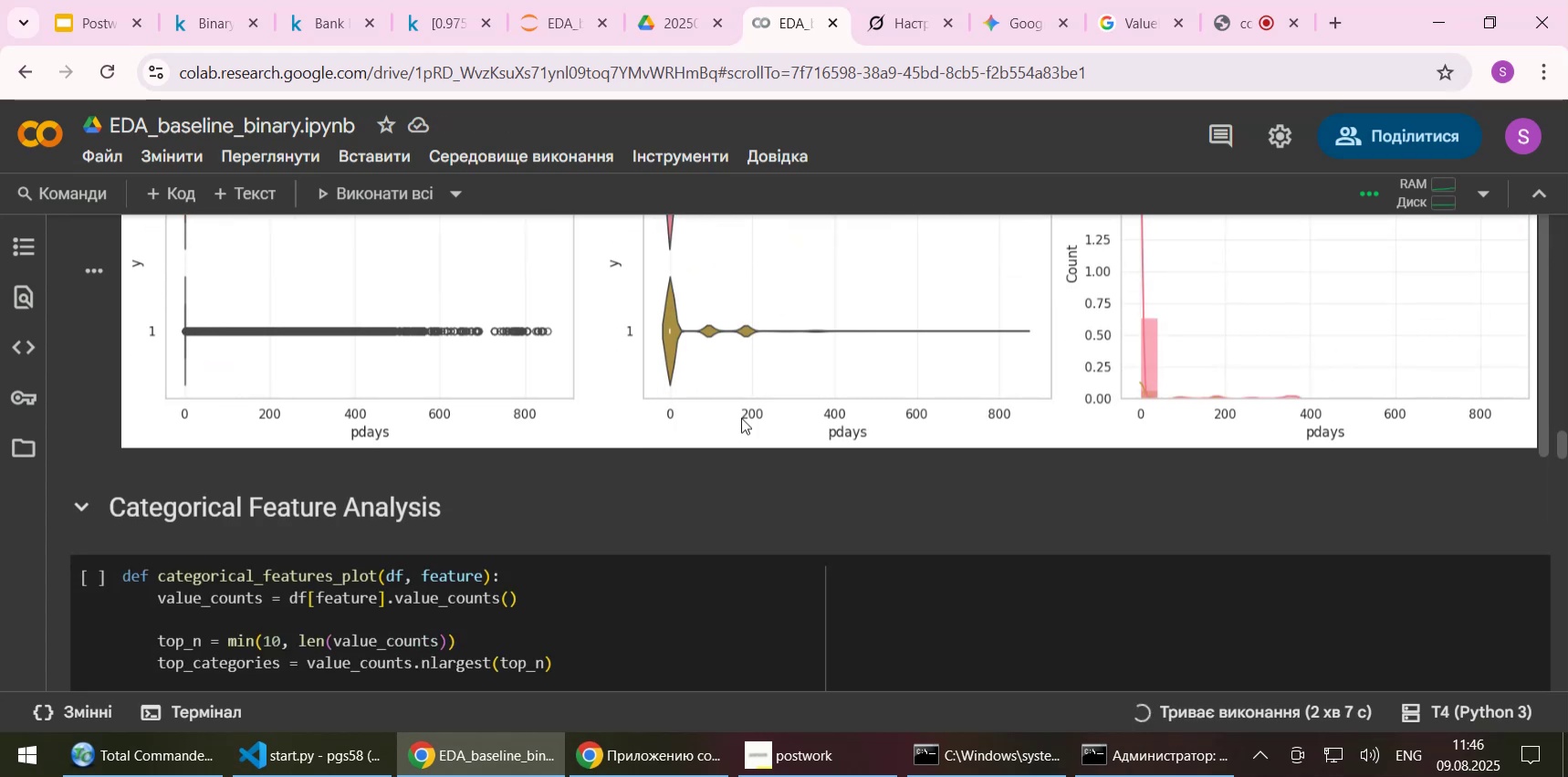 
scroll: coordinate [856, 398], scroll_direction: up, amount: 4.0
 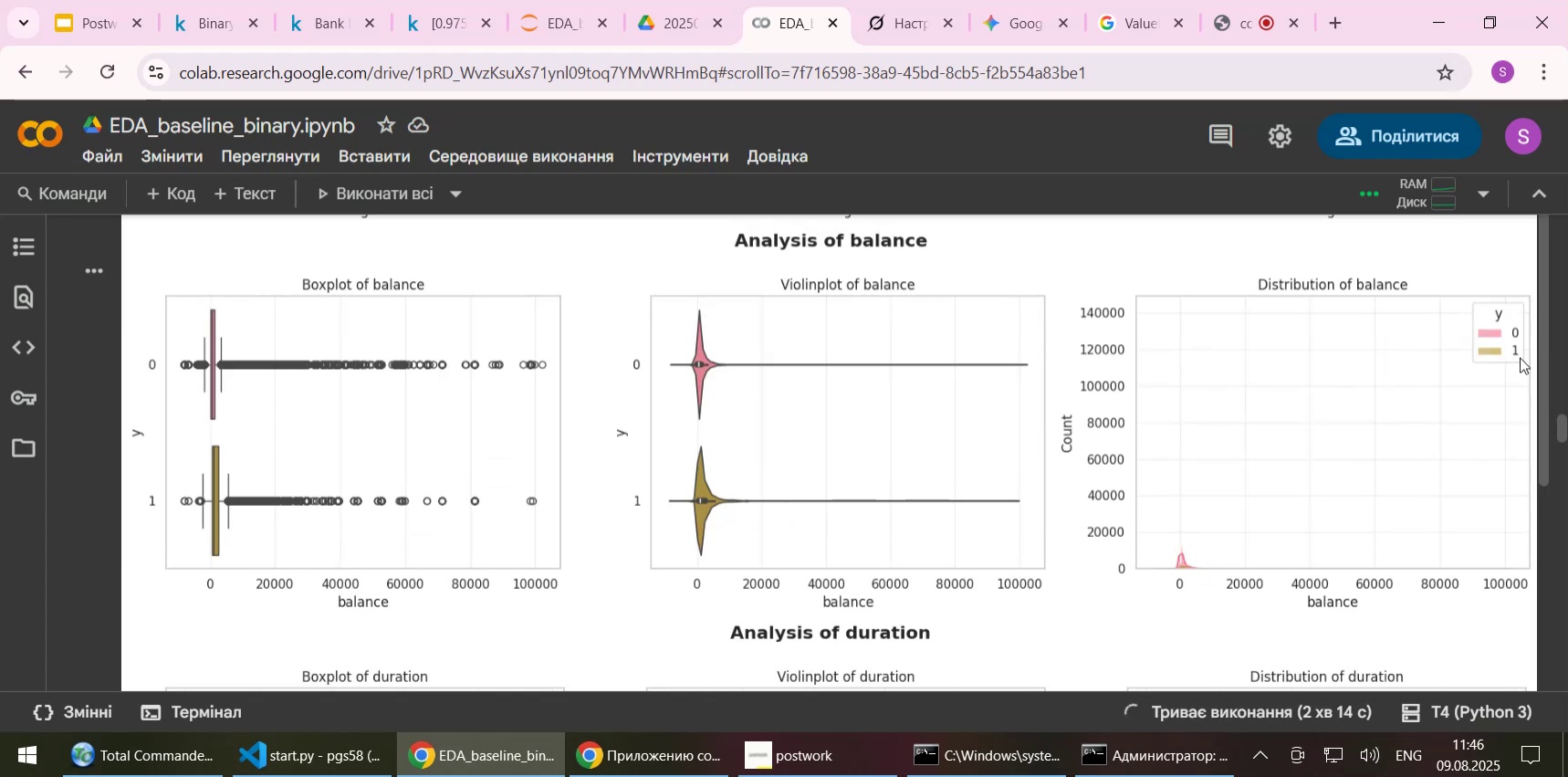 
left_click_drag(start_coordinate=[1546, 323], to_coordinate=[1544, 255])
 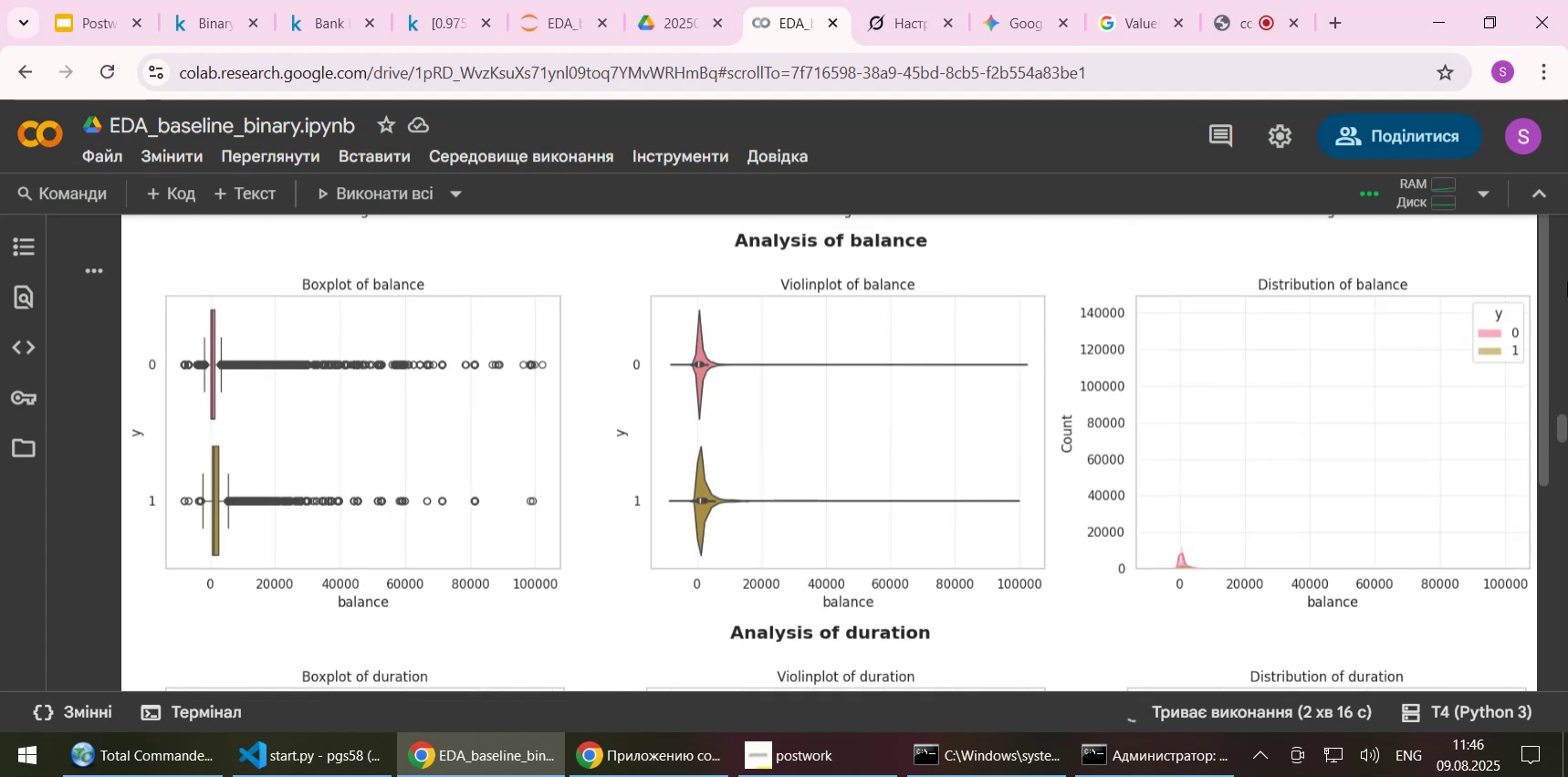 
scroll: coordinate [1555, 307], scroll_direction: up, amount: 3.0
 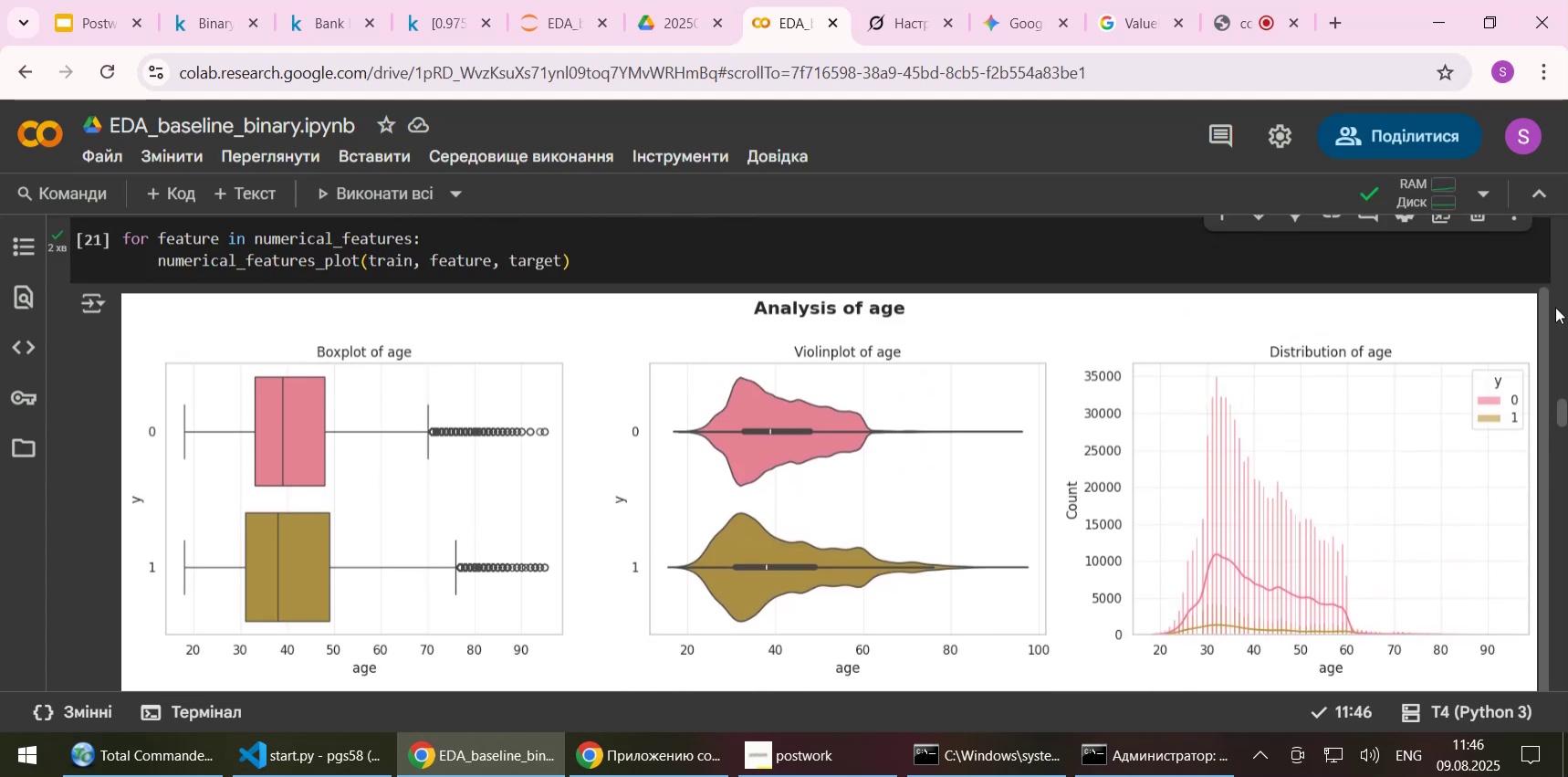 
wait(6.57)
 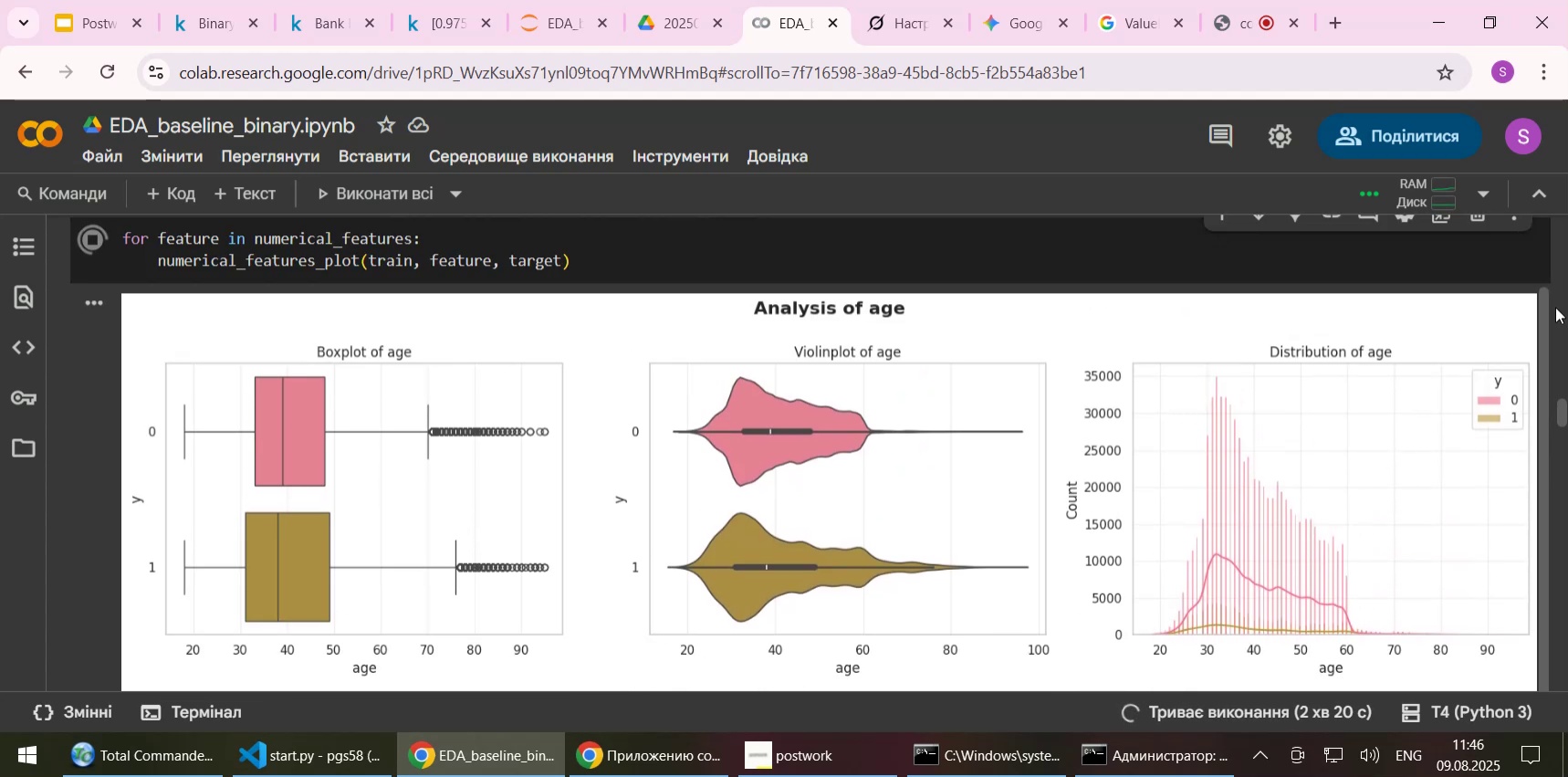 
left_click_drag(start_coordinate=[1544, 394], to_coordinate=[1550, 729])
 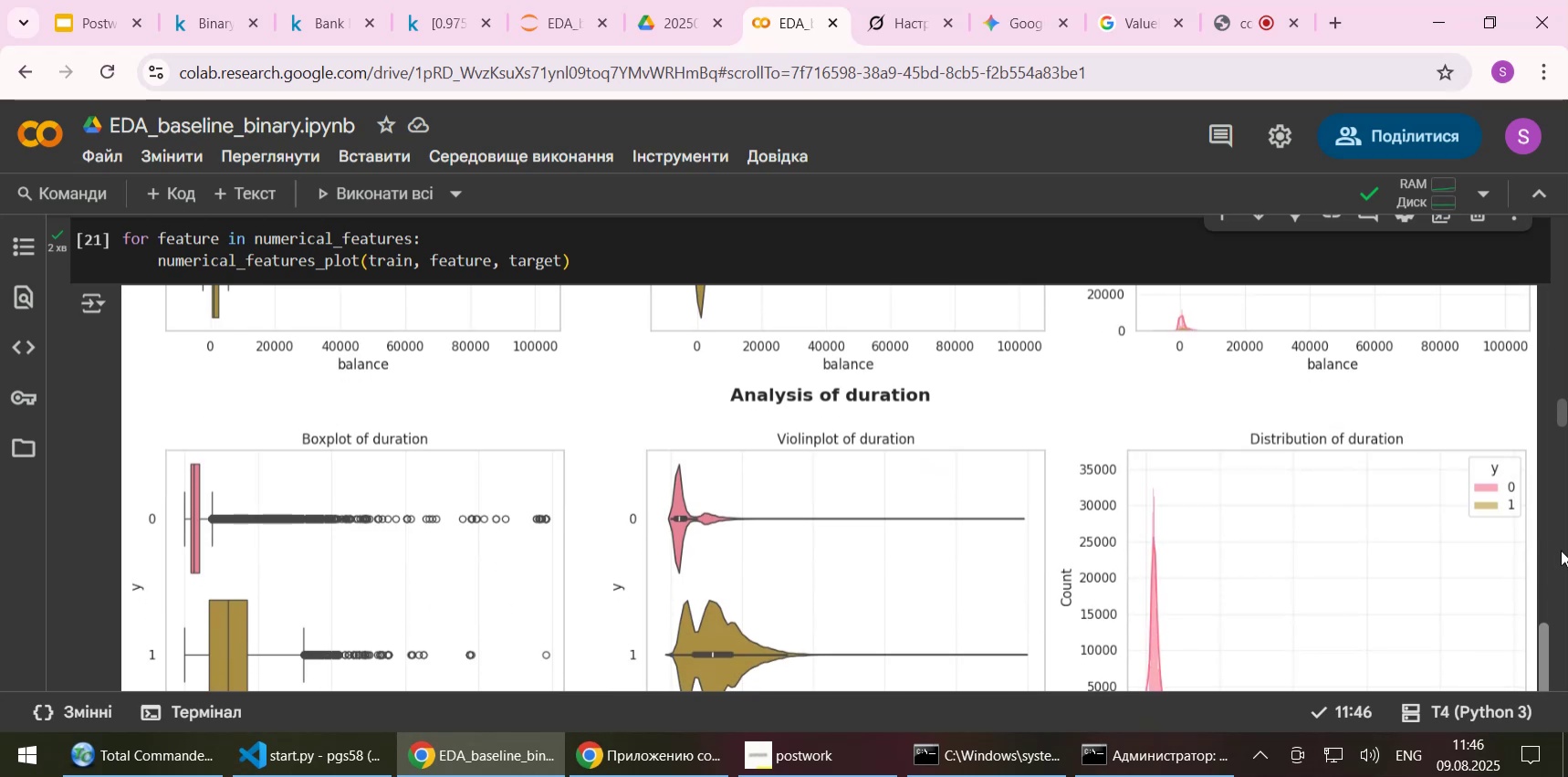 
scroll: coordinate [1558, 550], scroll_direction: down, amount: 3.0
 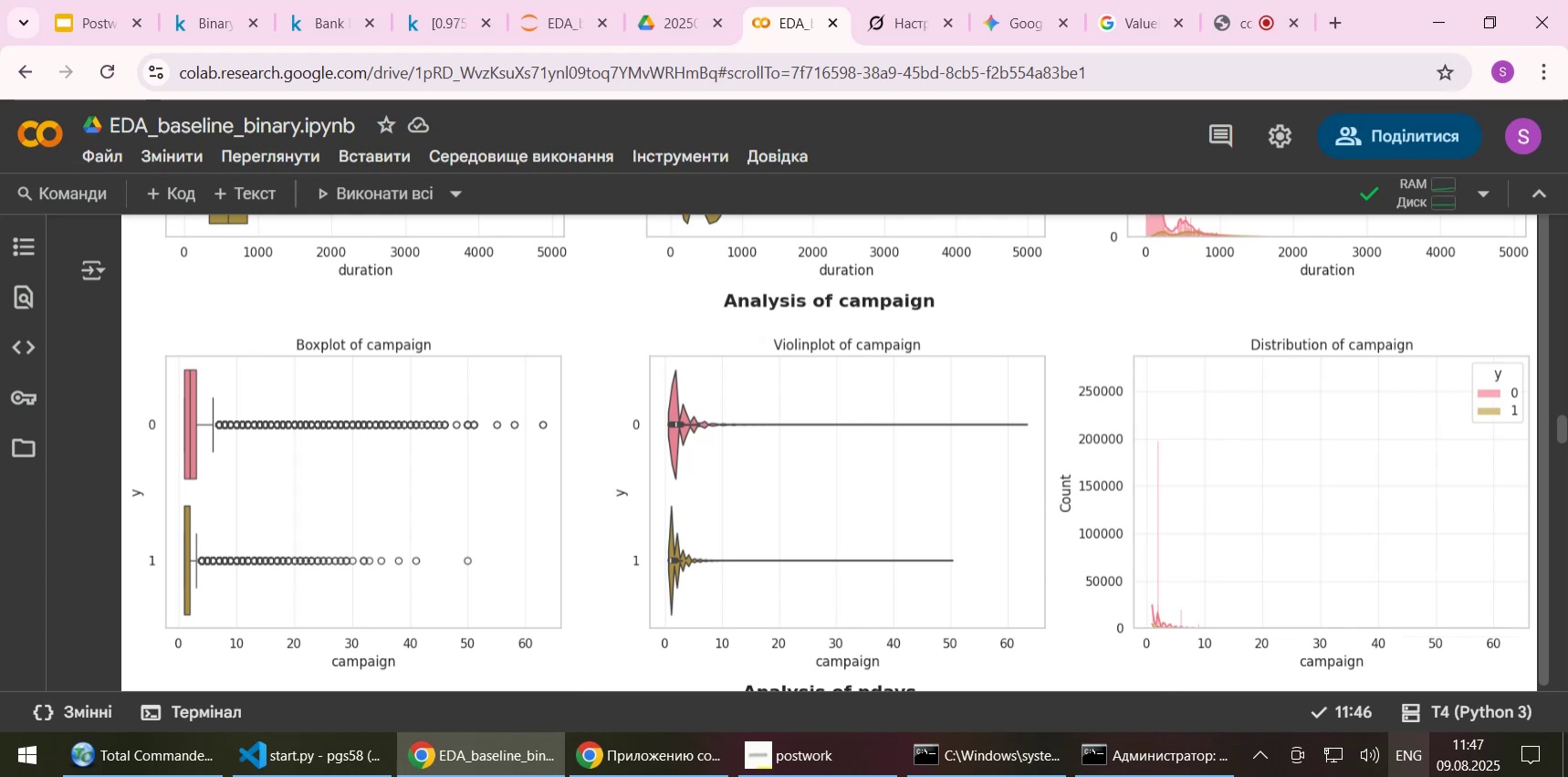 
wait(19.57)
 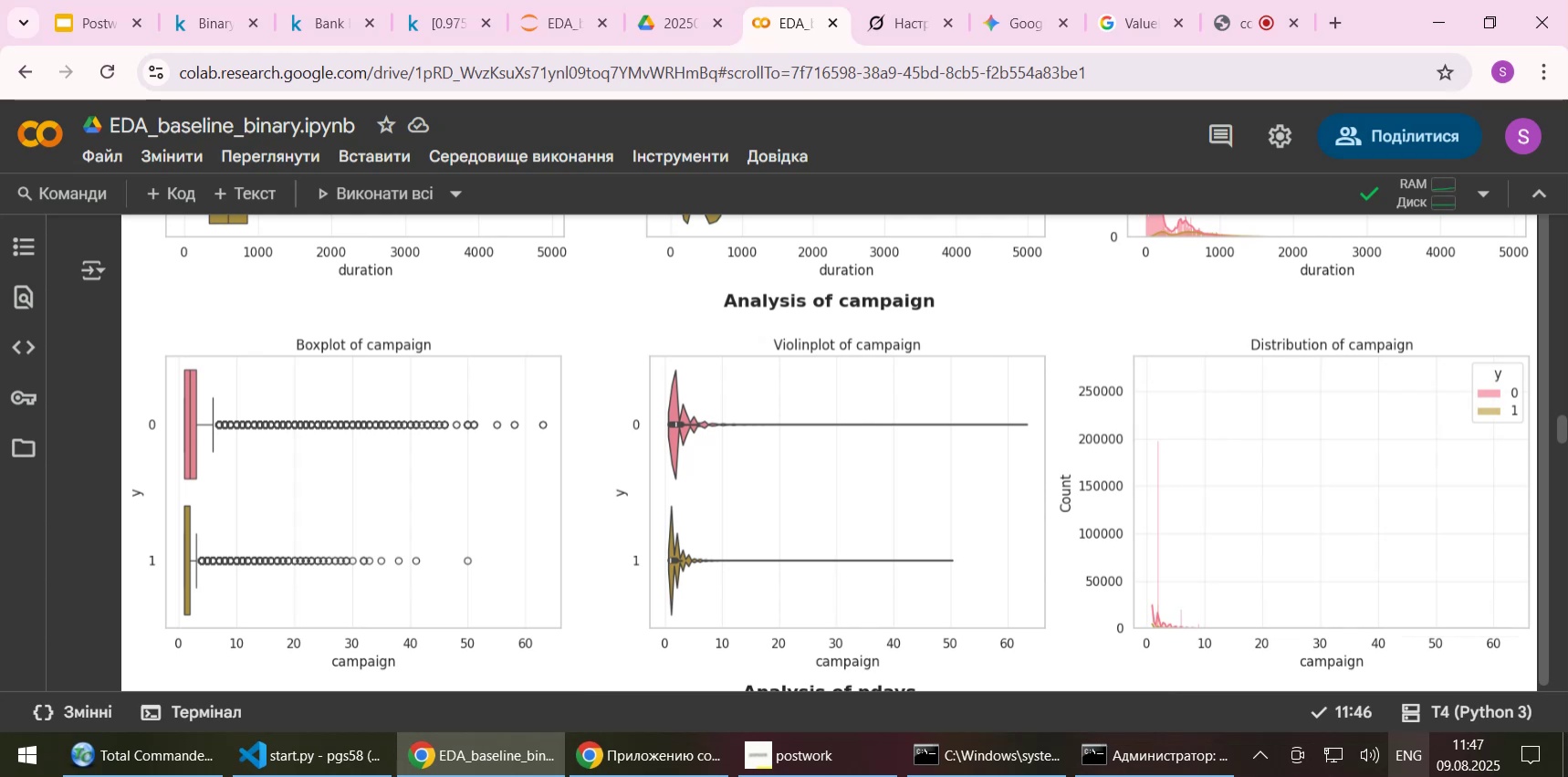 
left_click([822, 753])
 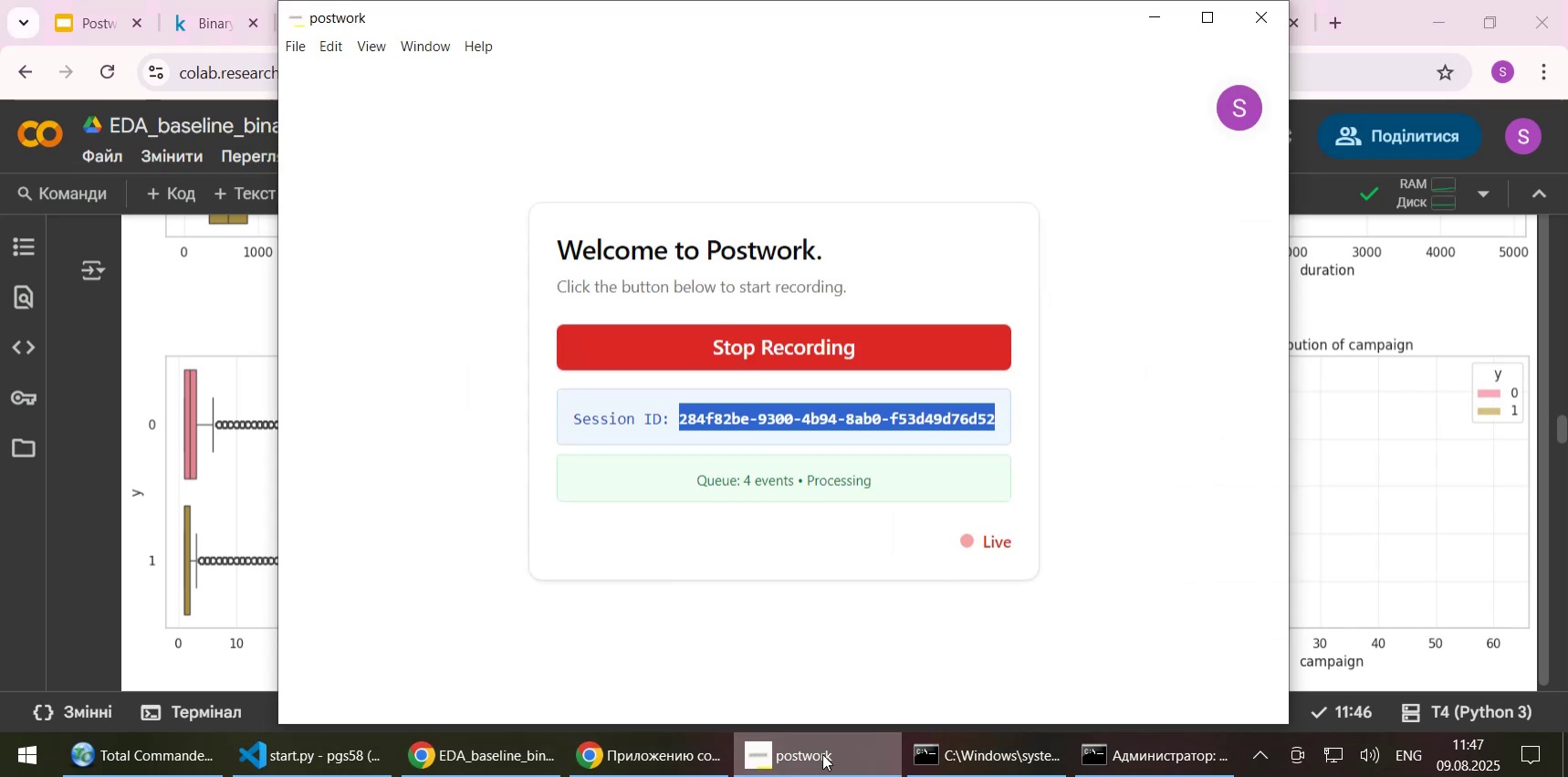 
left_click([822, 753])
 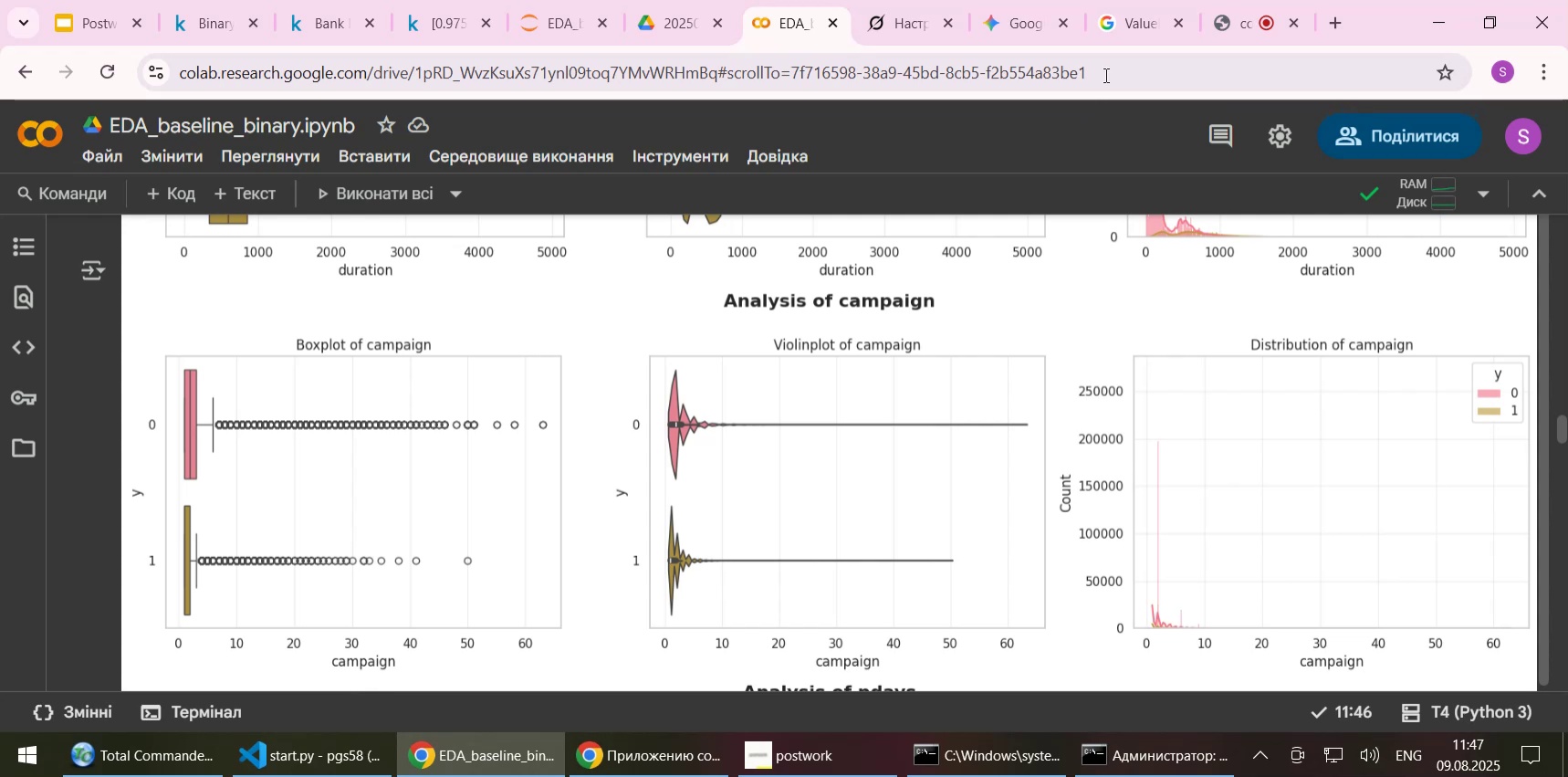 
left_click([1246, 18])
 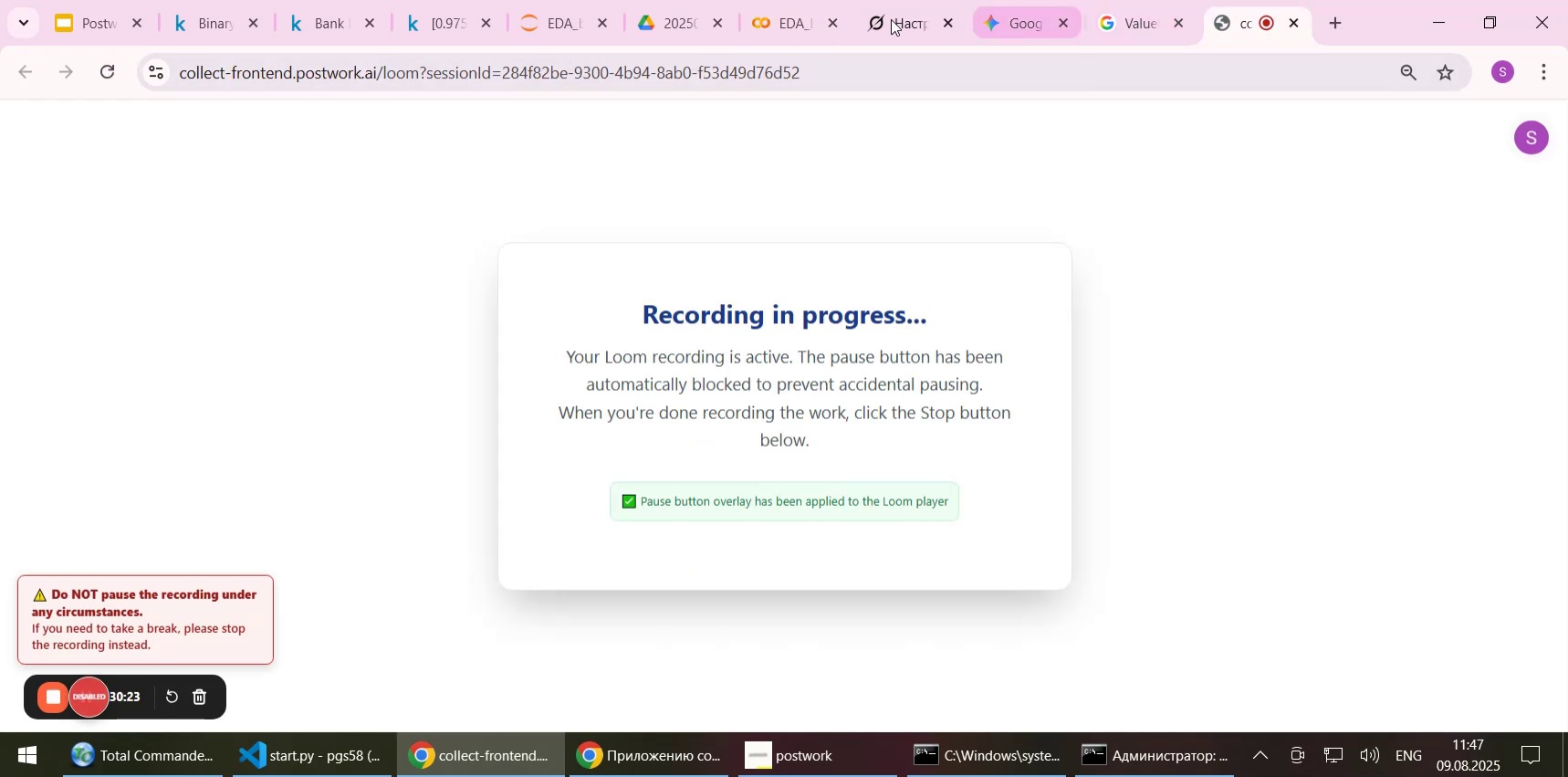 
left_click([768, 19])
 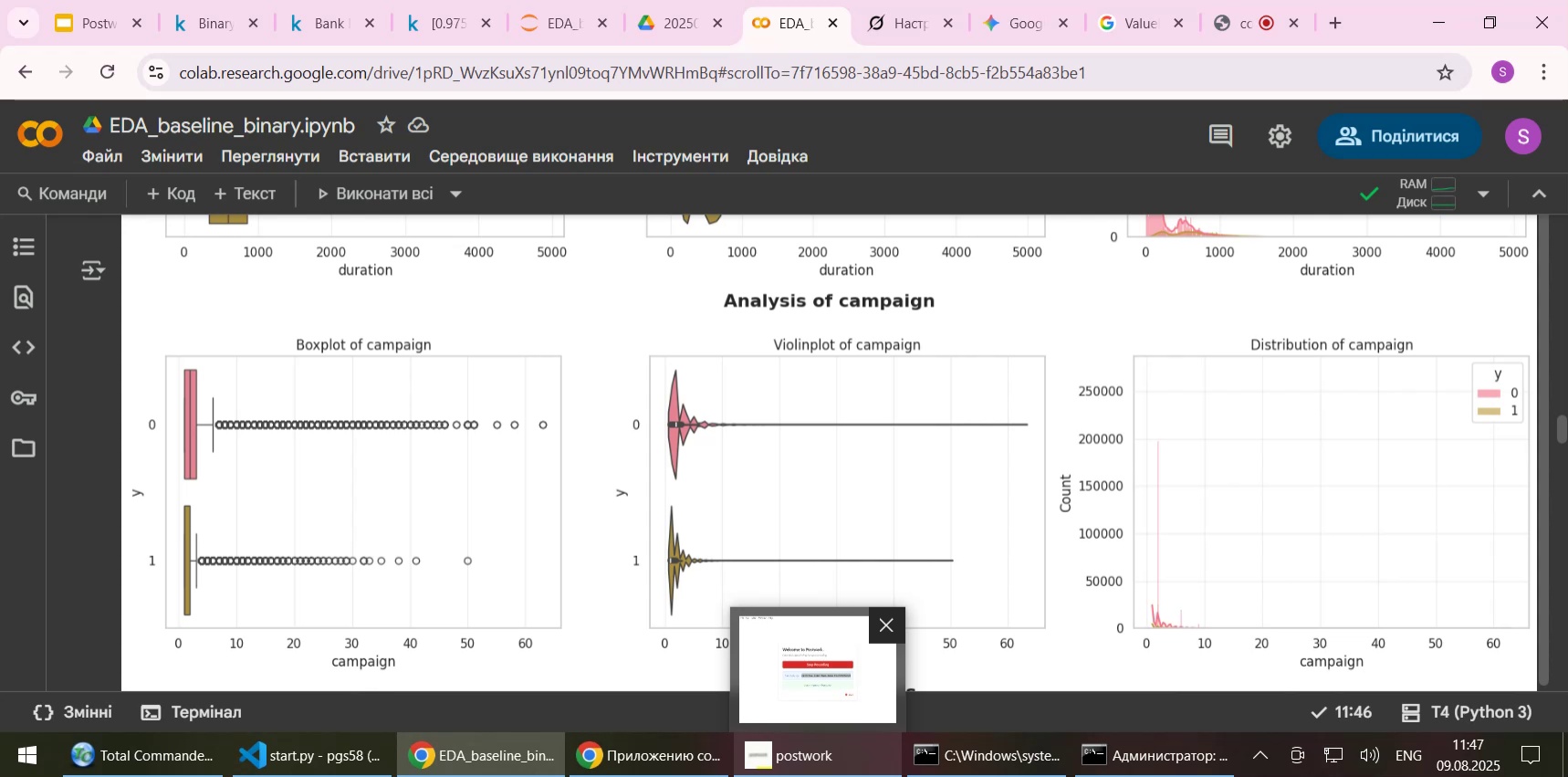 
wait(19.91)
 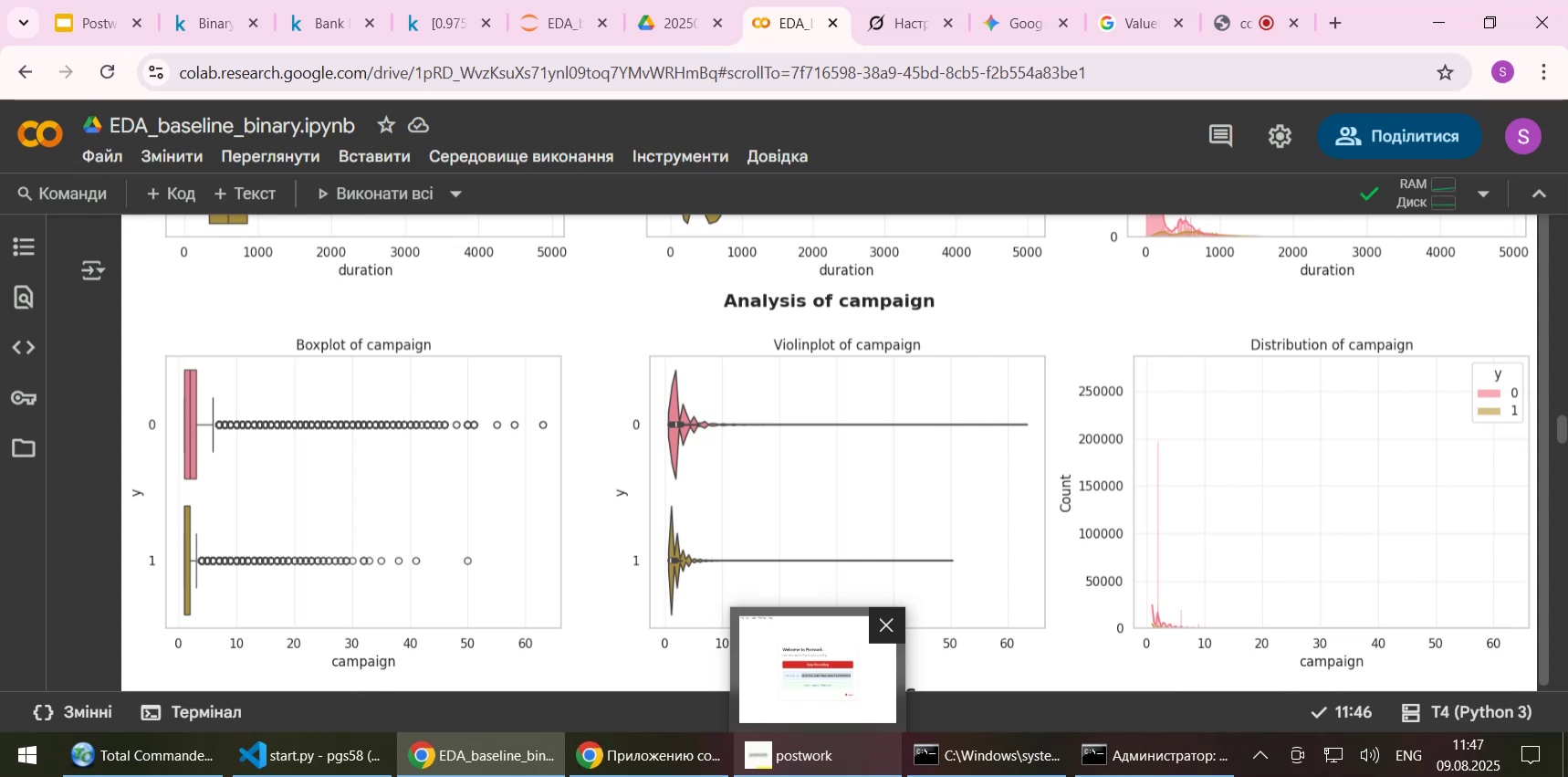 
scroll: coordinate [809, 207], scroll_direction: up, amount: 1.0
 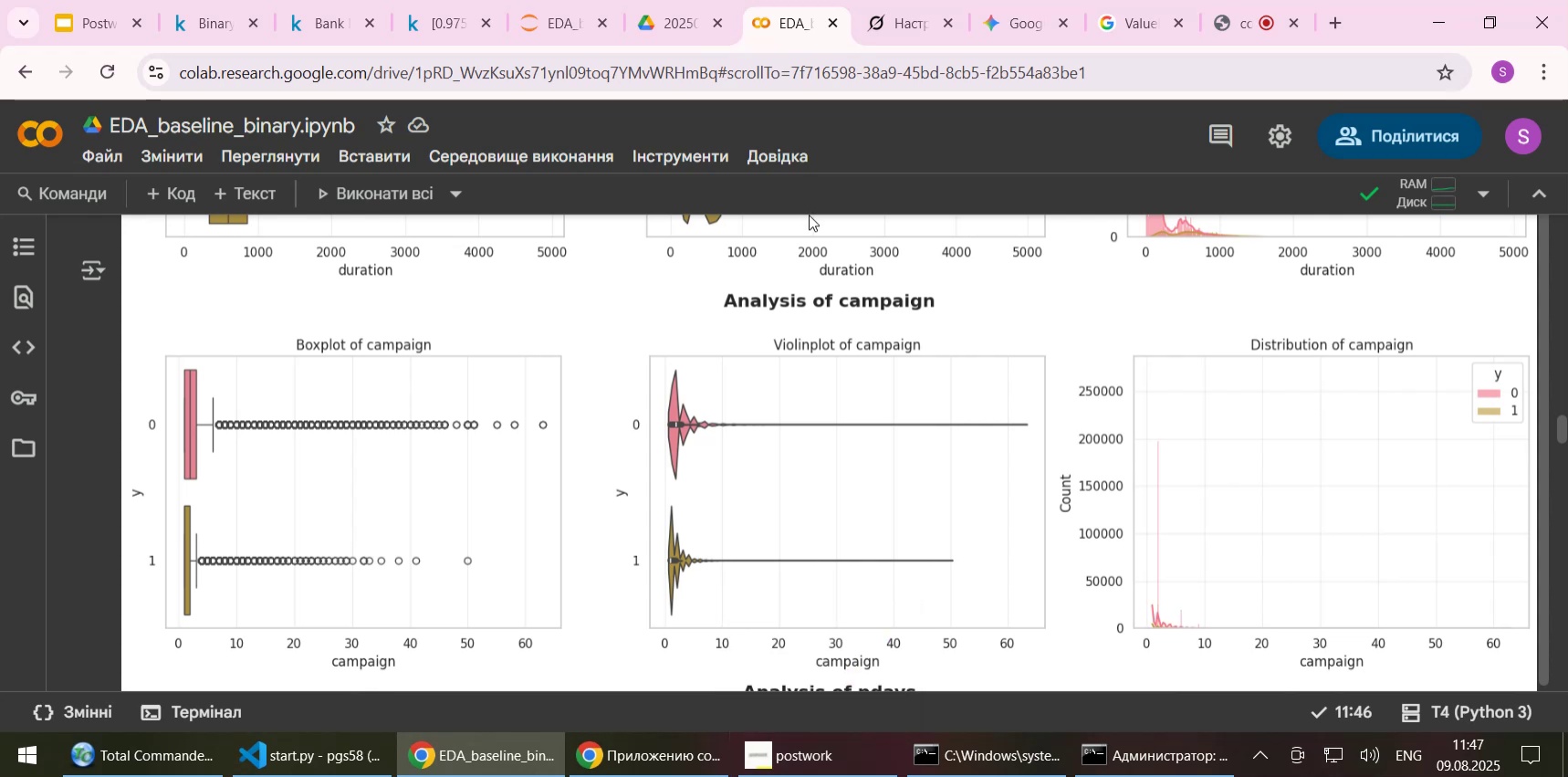 
scroll: coordinate [81, 535], scroll_direction: down, amount: 16.0
 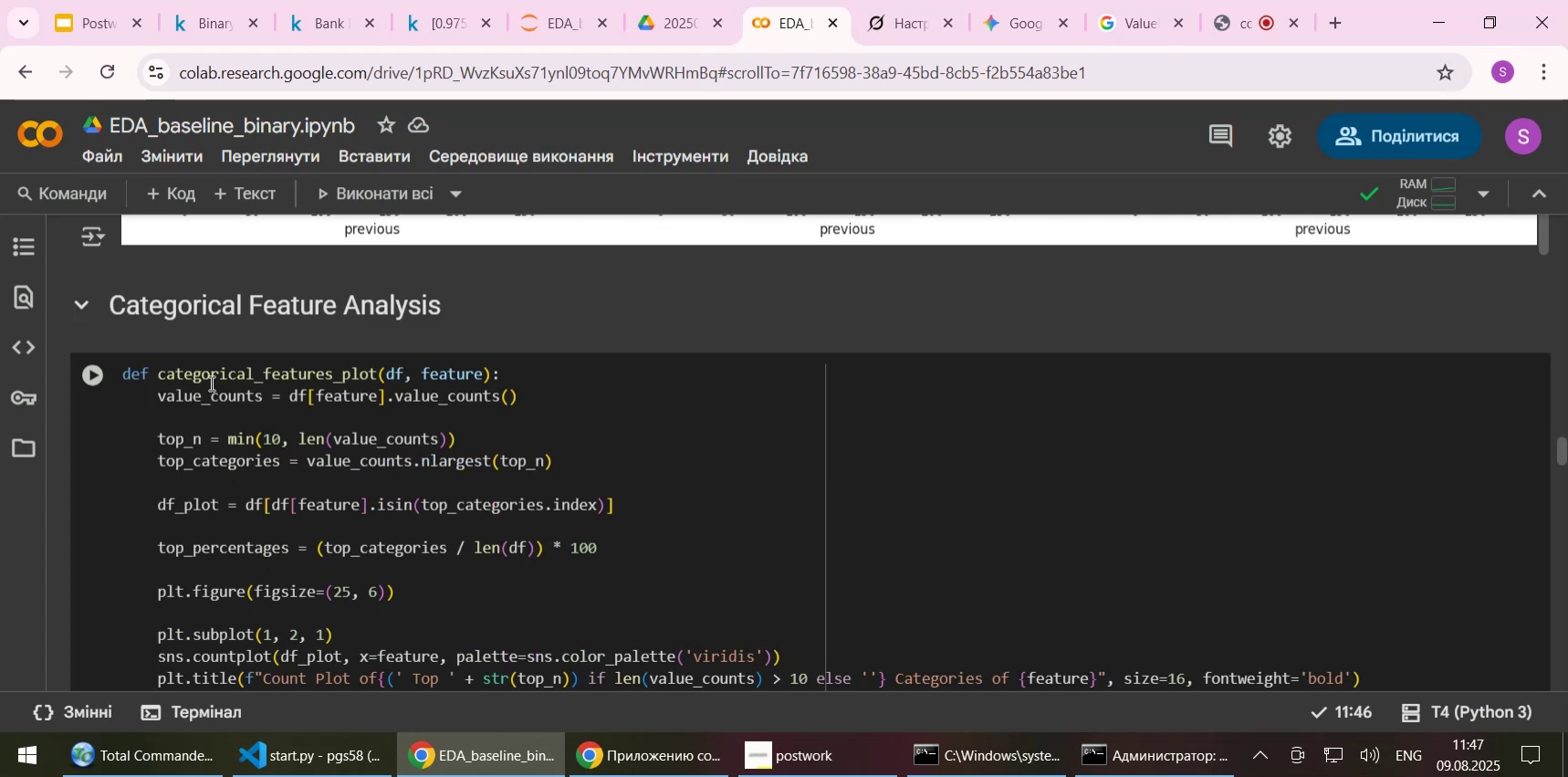 
left_click([273, 404])
 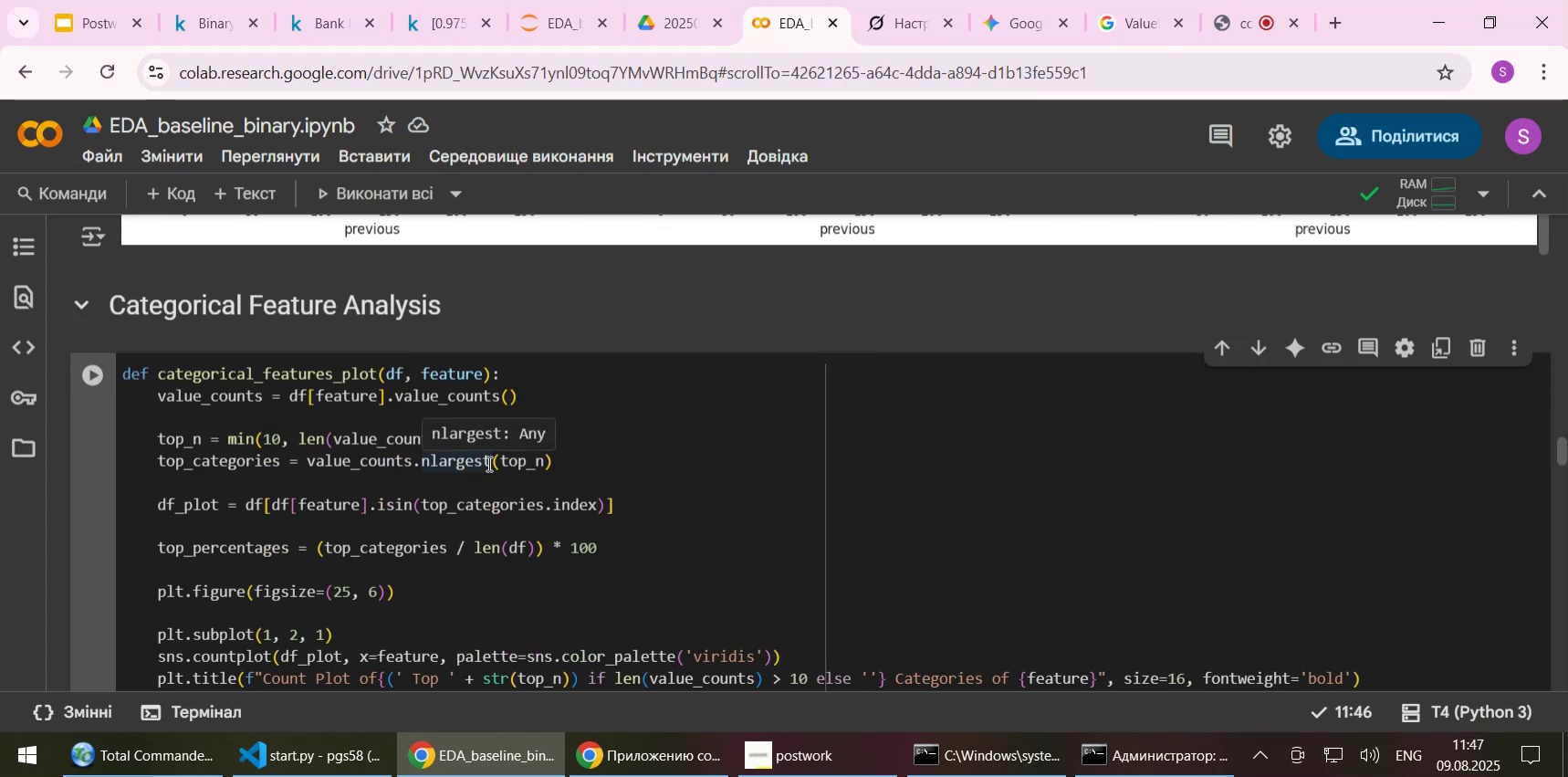 
key(Shift+Enter)
 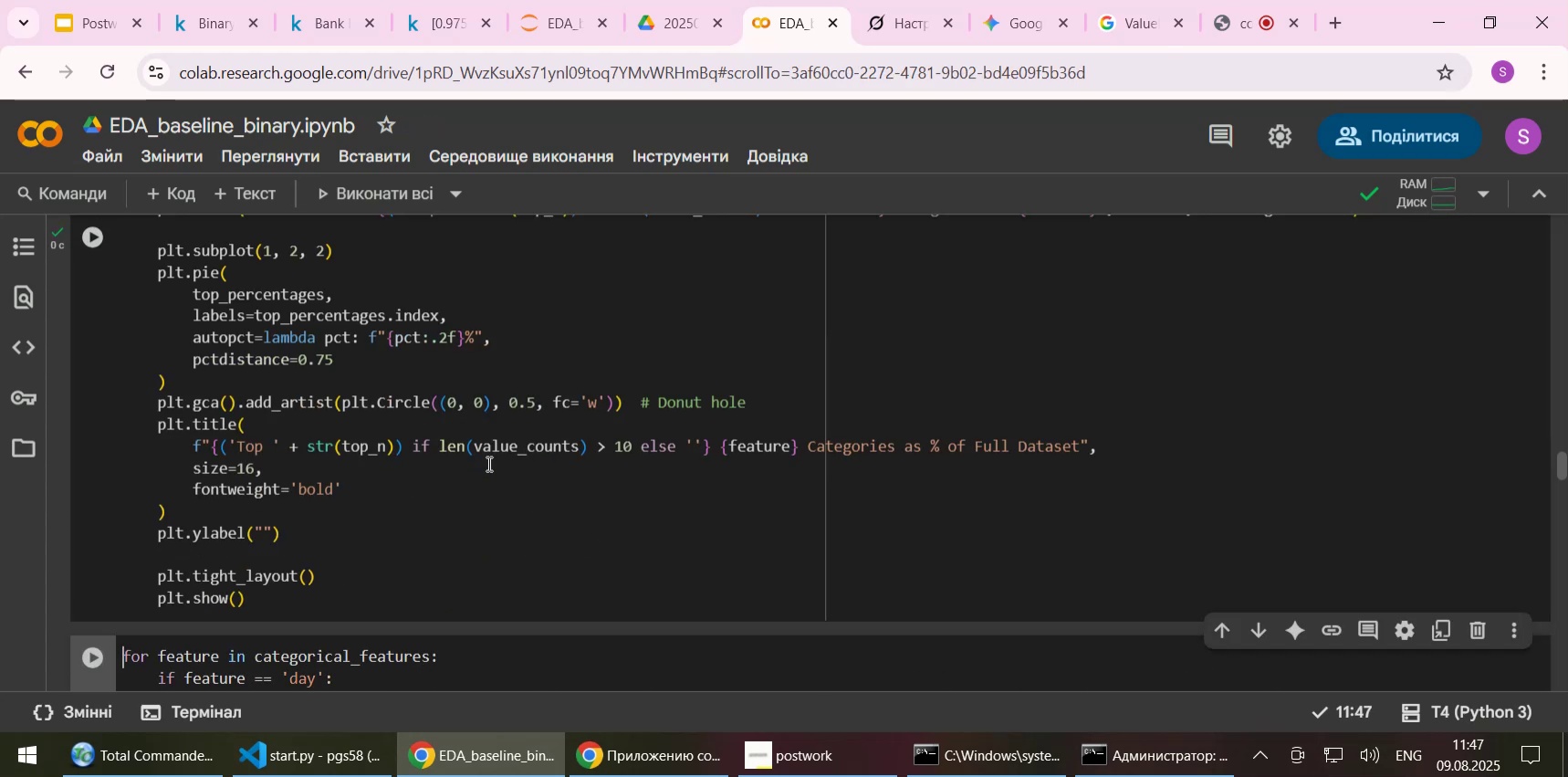 
key(Shift+ShiftLeft)
 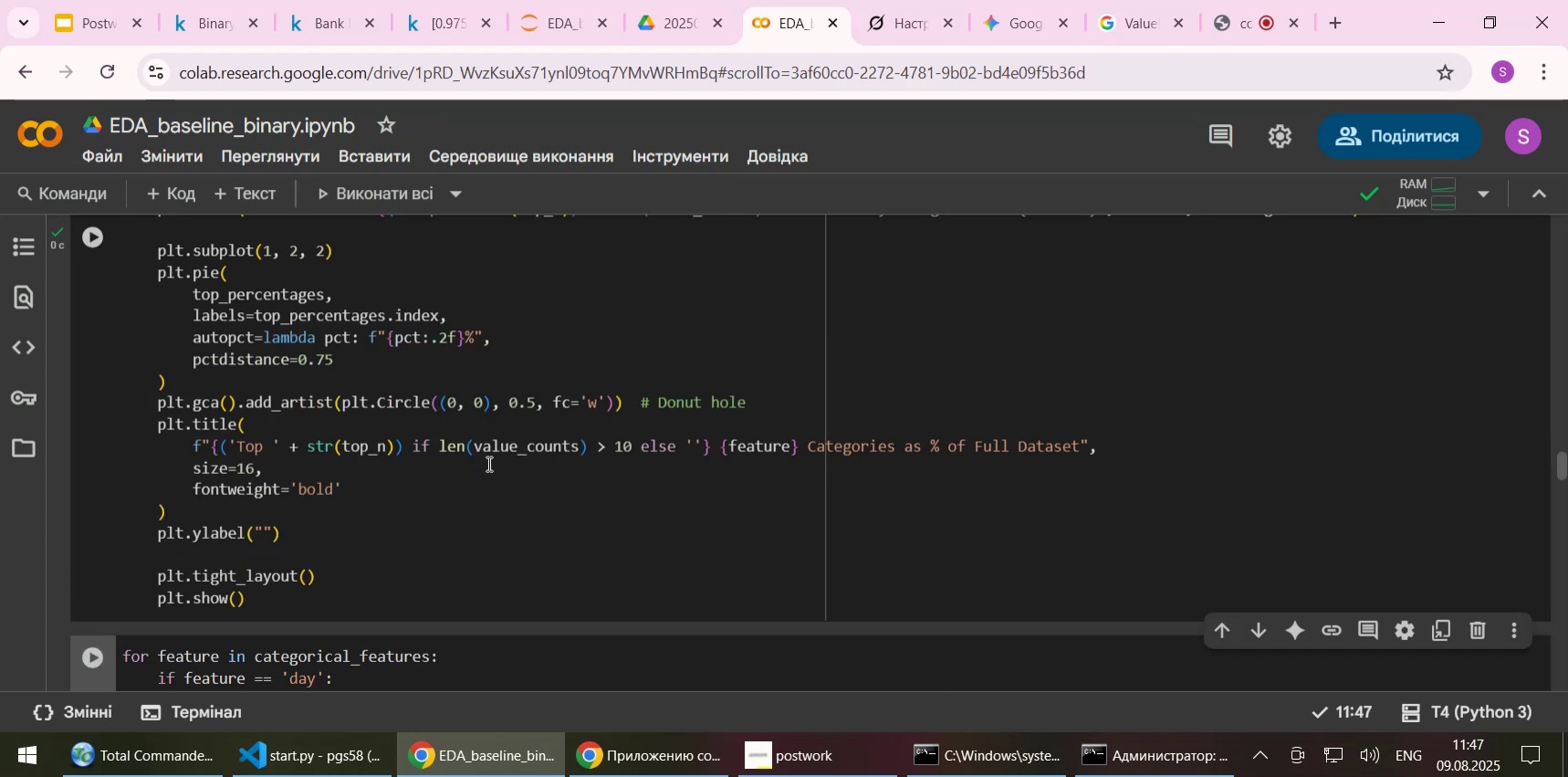 
key(Shift+Enter)
 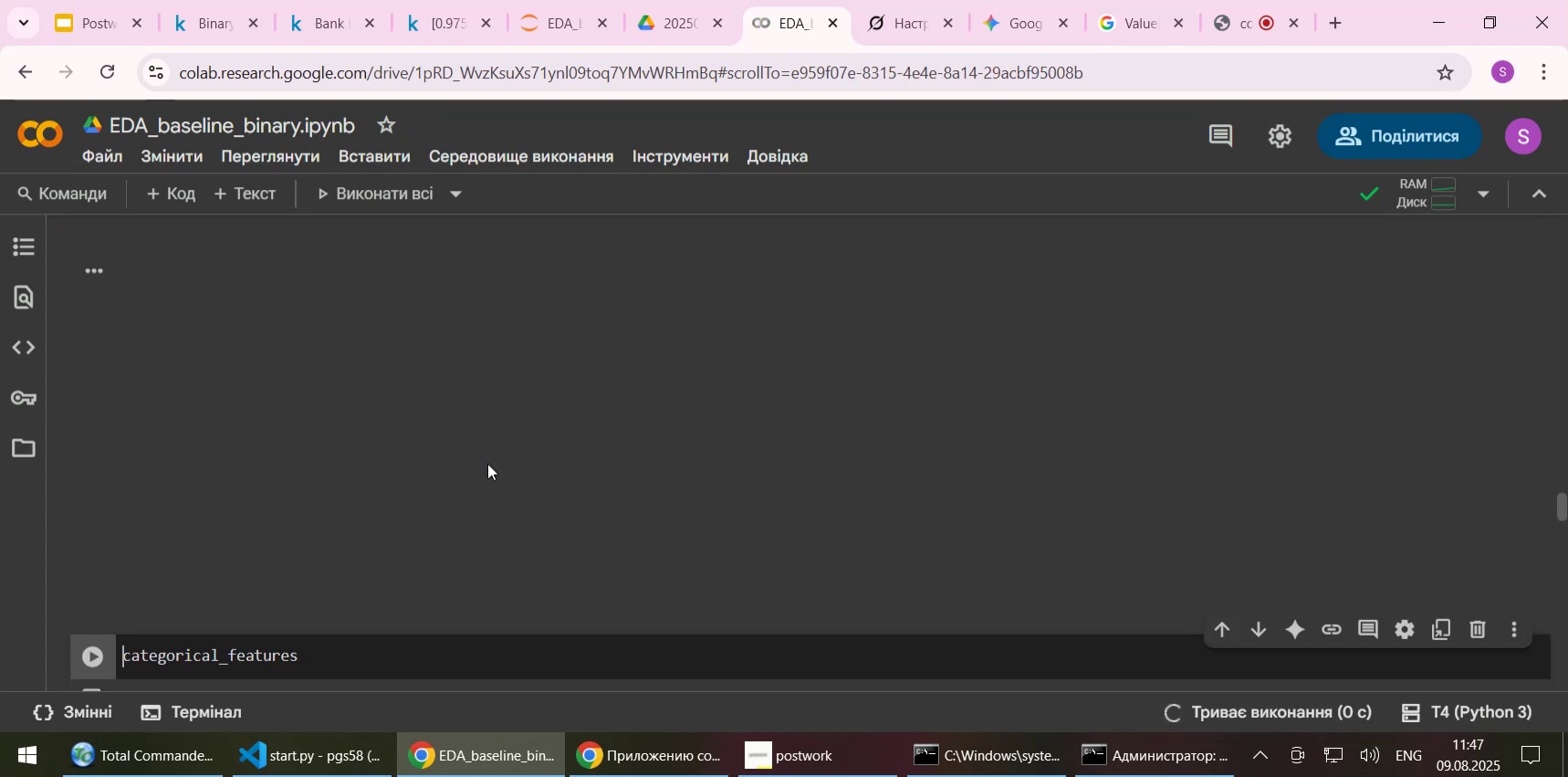 
scroll: coordinate [530, 437], scroll_direction: up, amount: 5.0
 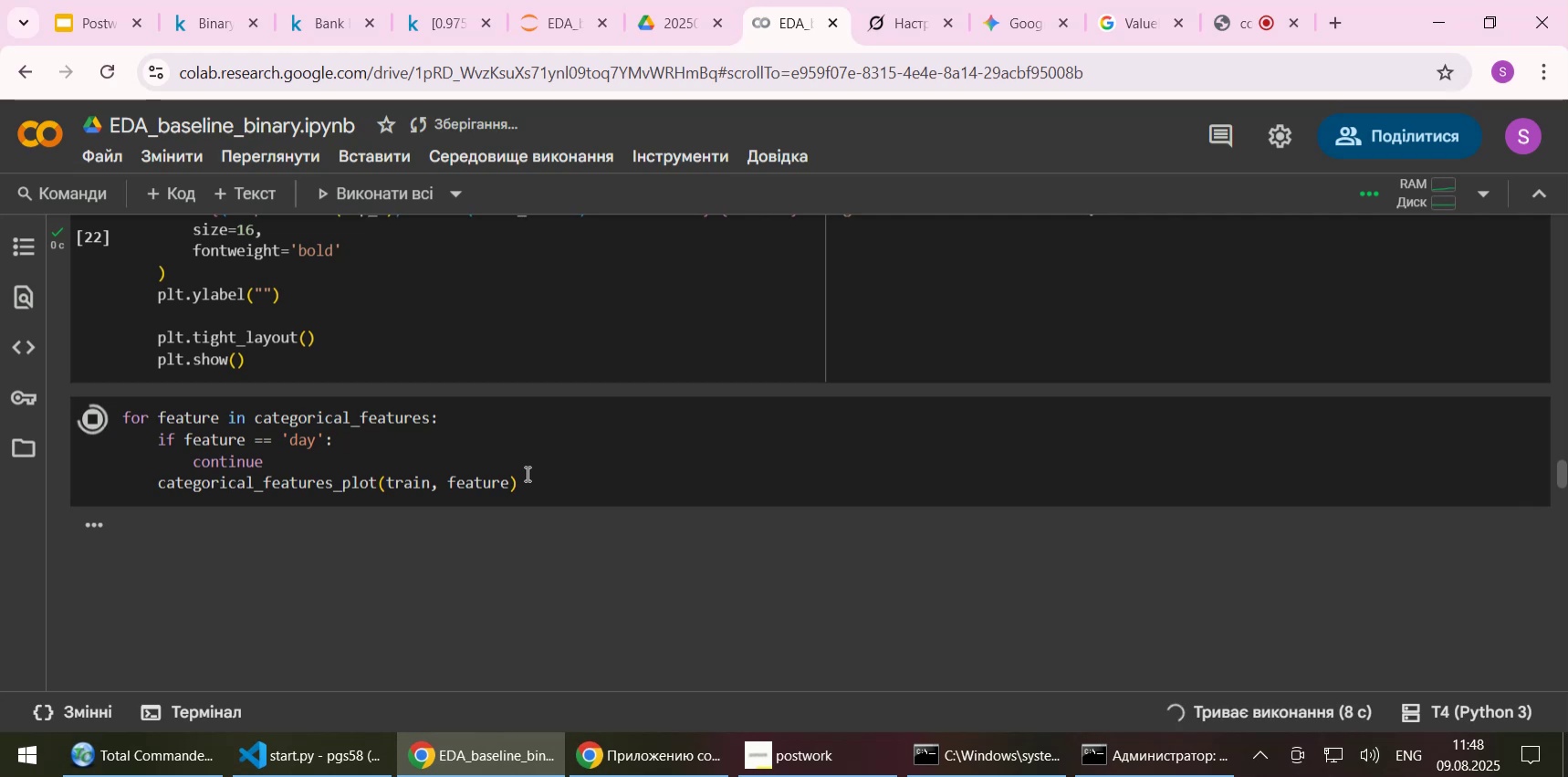 
wait(6.86)
 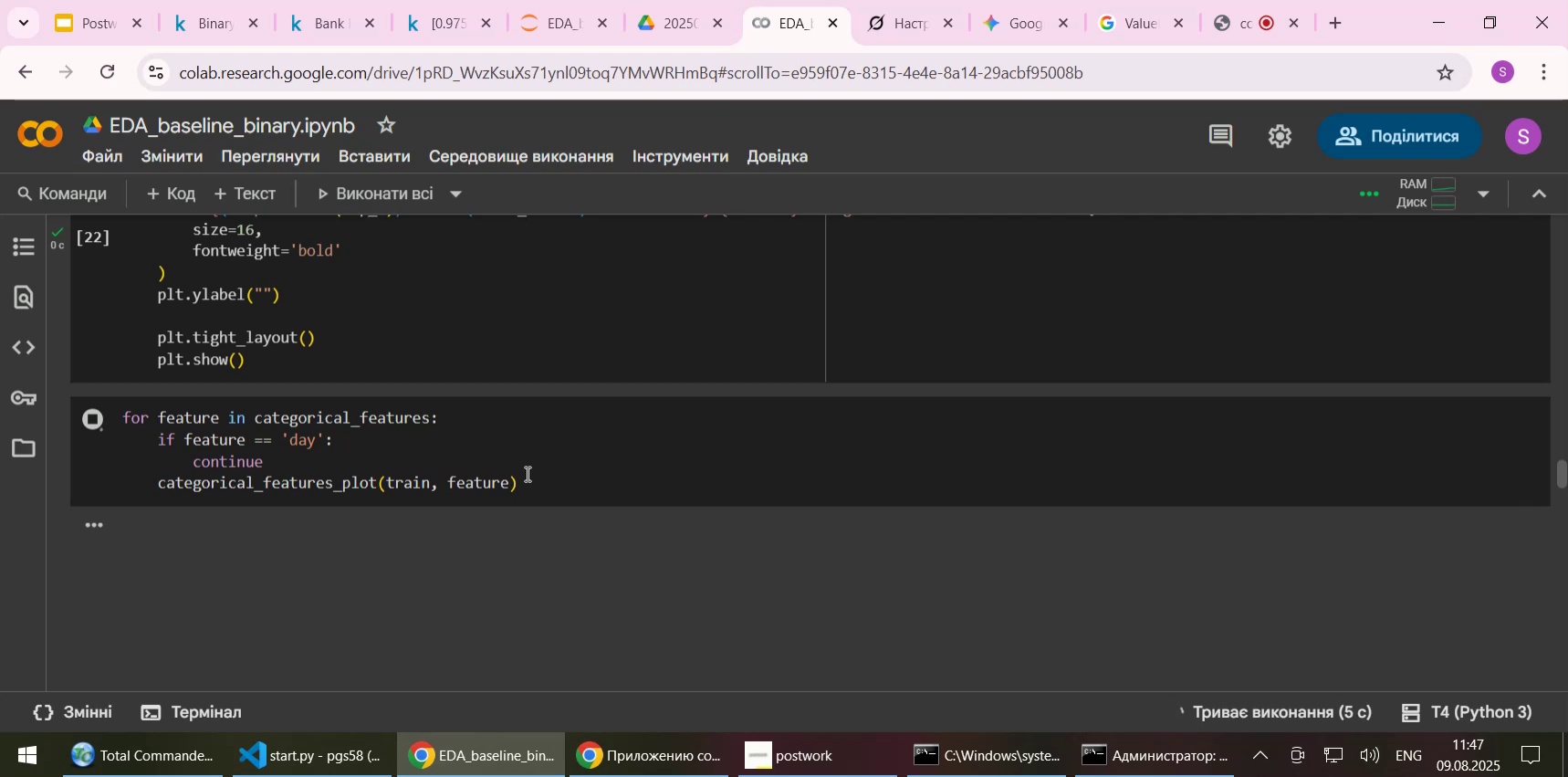 
scroll: coordinate [527, 468], scroll_direction: up, amount: 1.0
 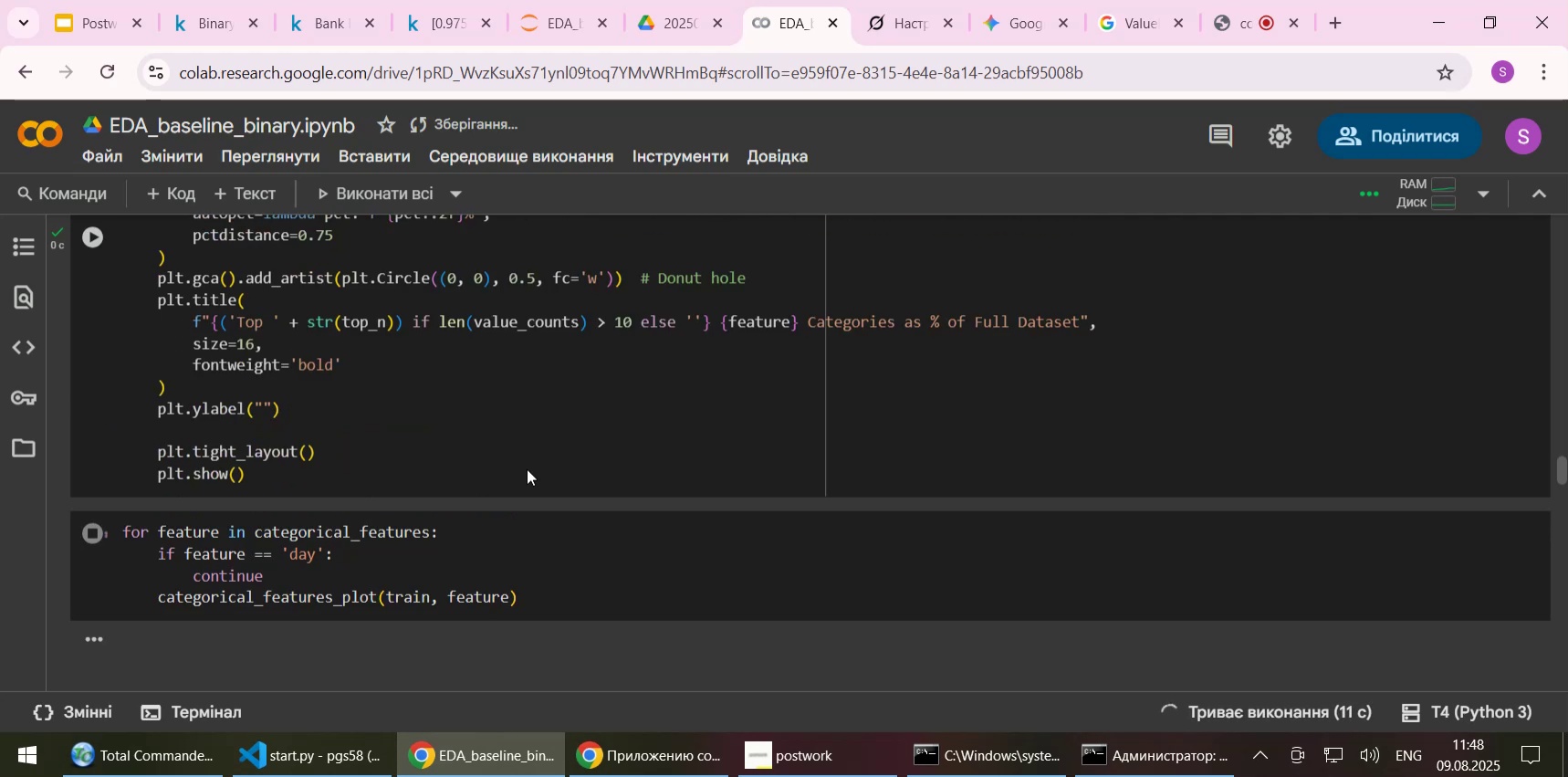 
scroll: coordinate [527, 468], scroll_direction: down, amount: 2.0
 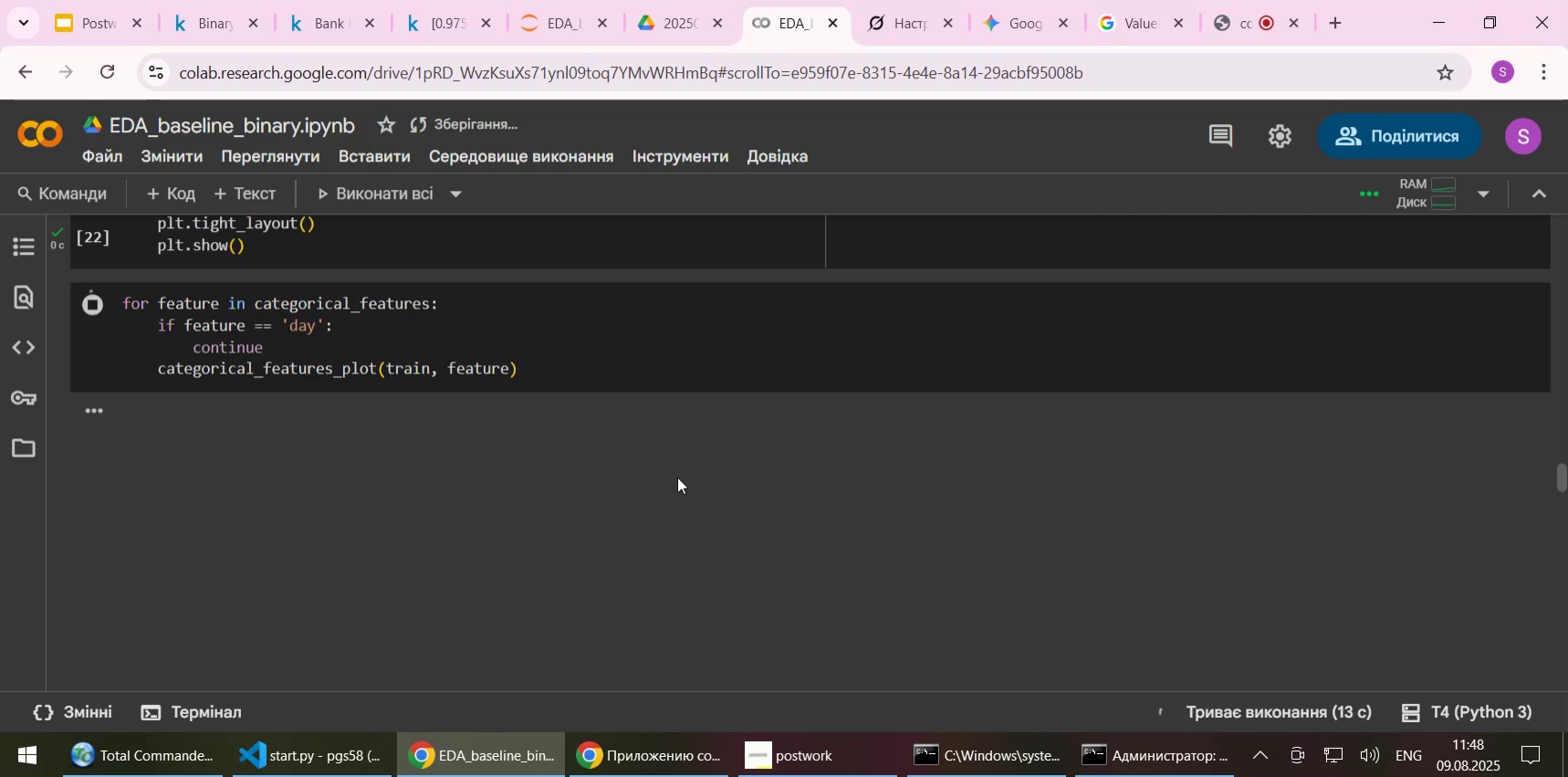 
mouse_move([744, 412])
 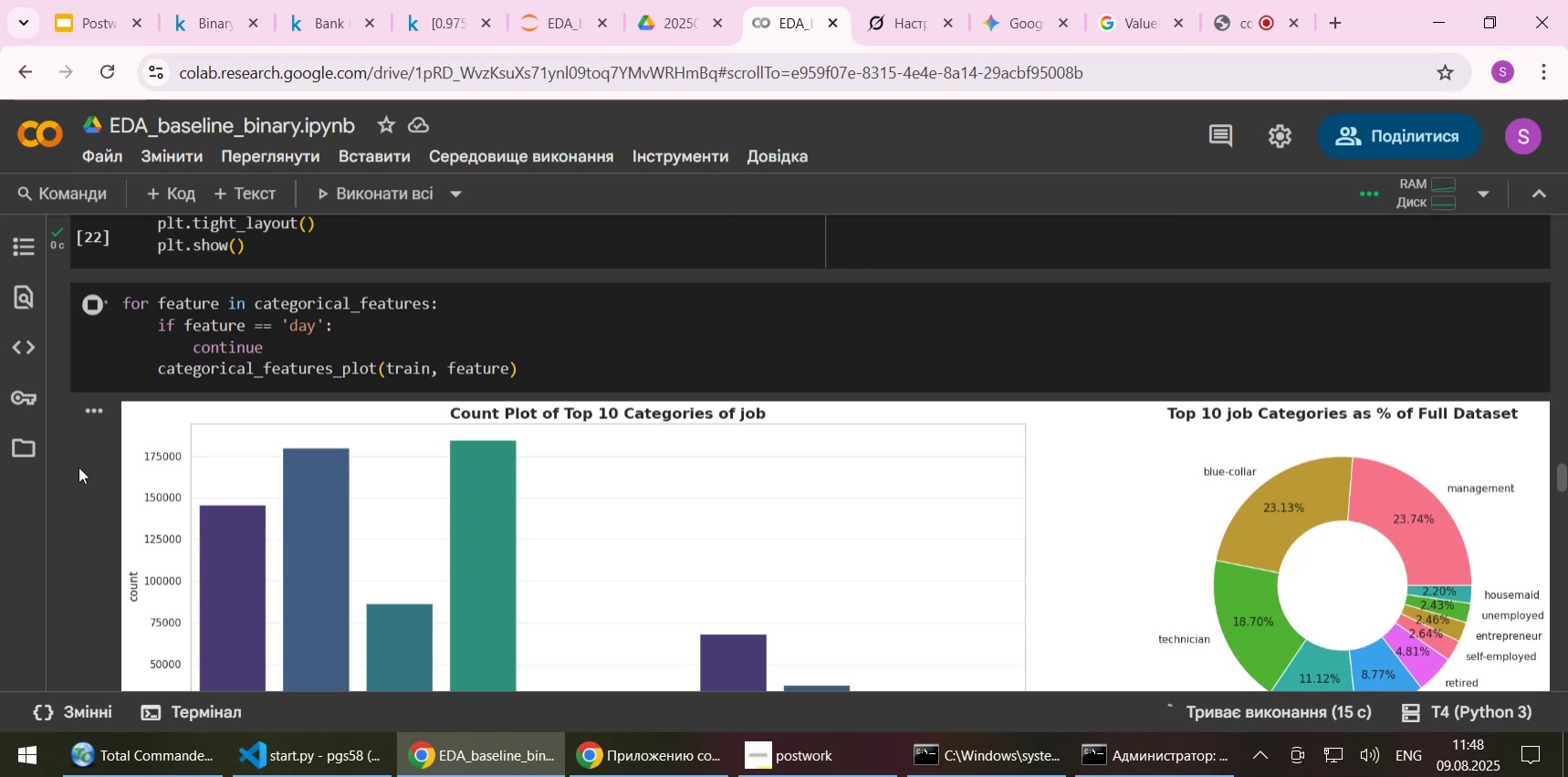 
scroll: coordinate [74, 469], scroll_direction: down, amount: 4.0
 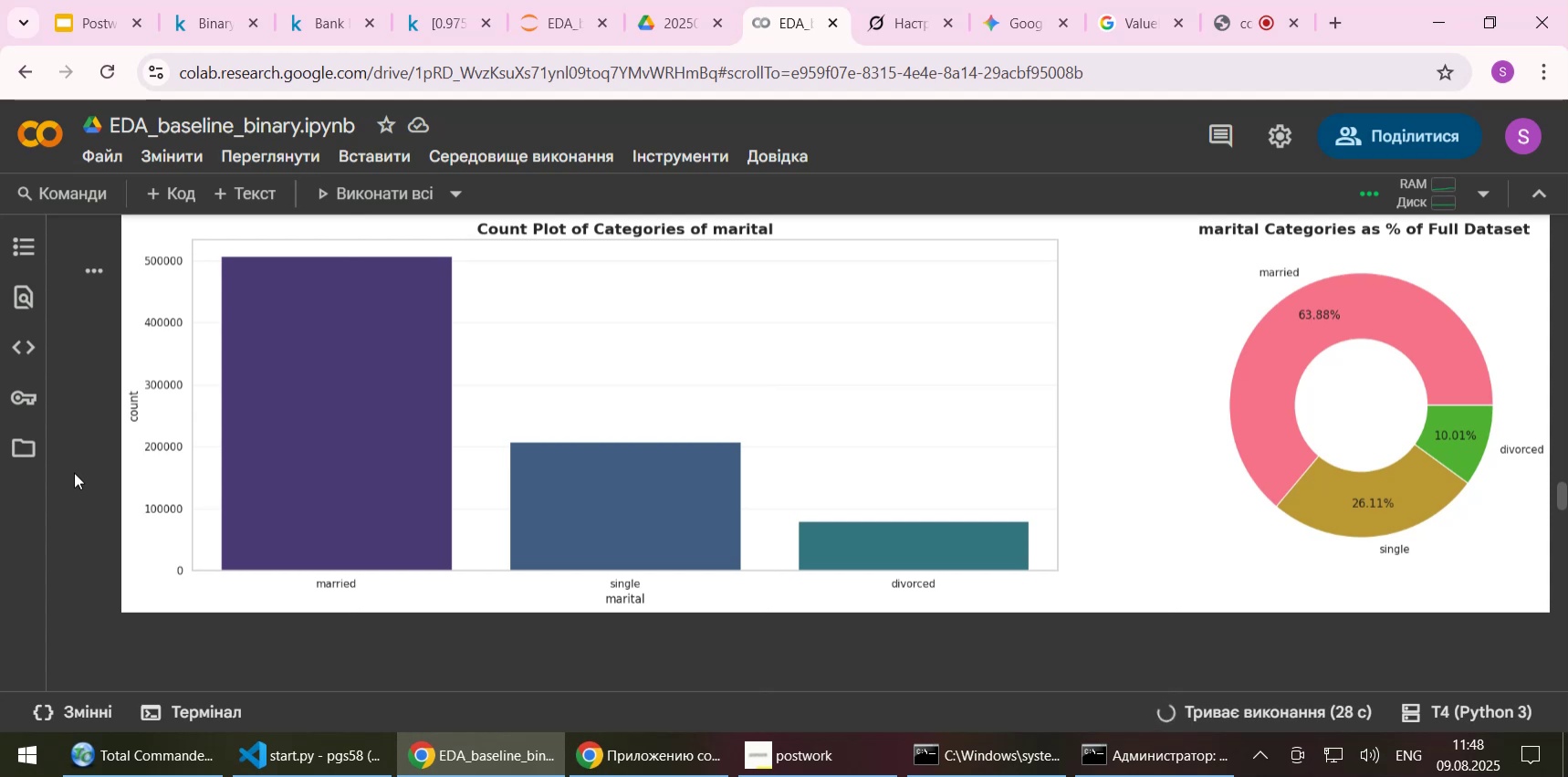 
wait(7.2)
 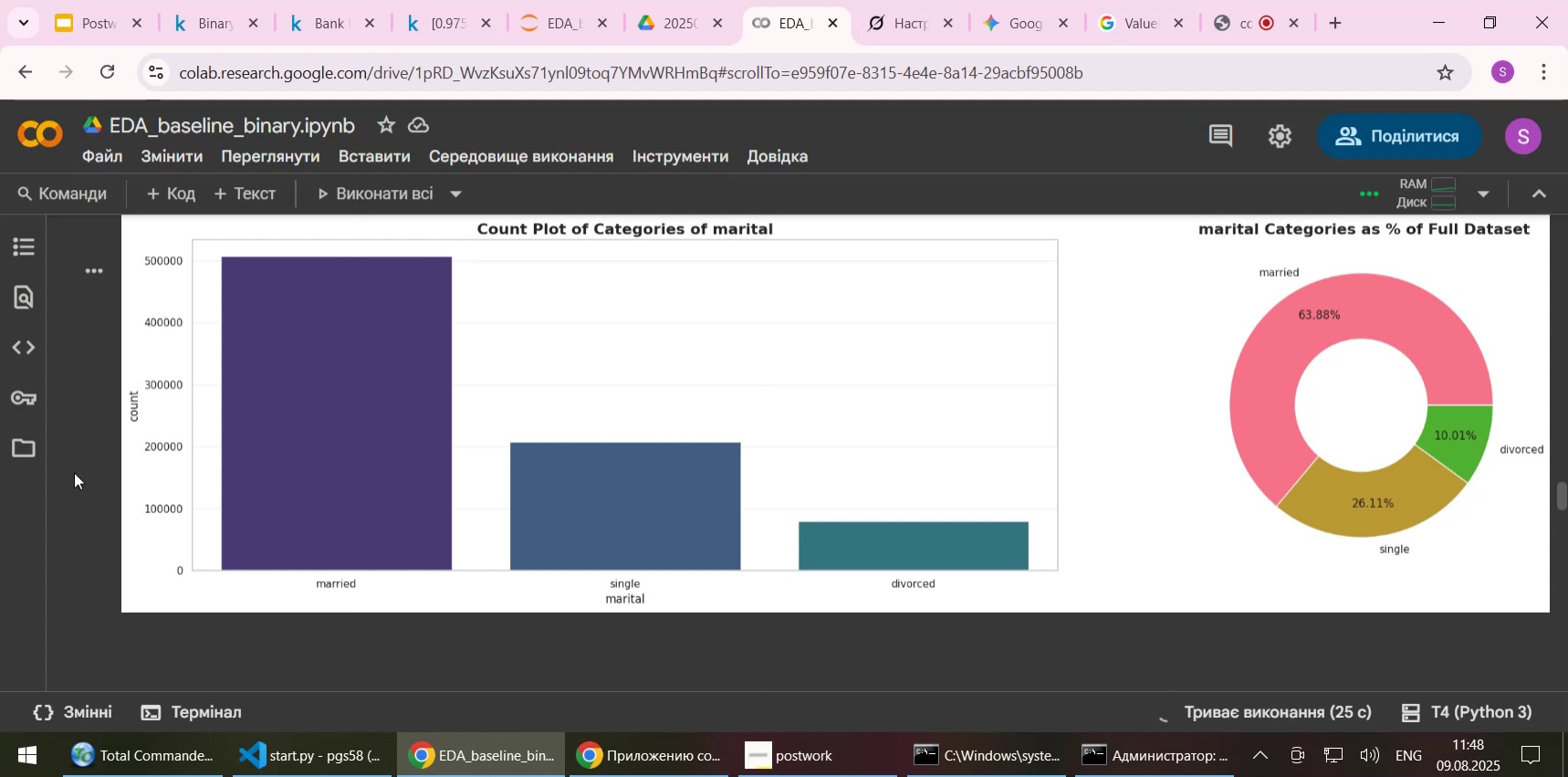 
scroll: coordinate [58, 521], scroll_direction: down, amount: 4.0
 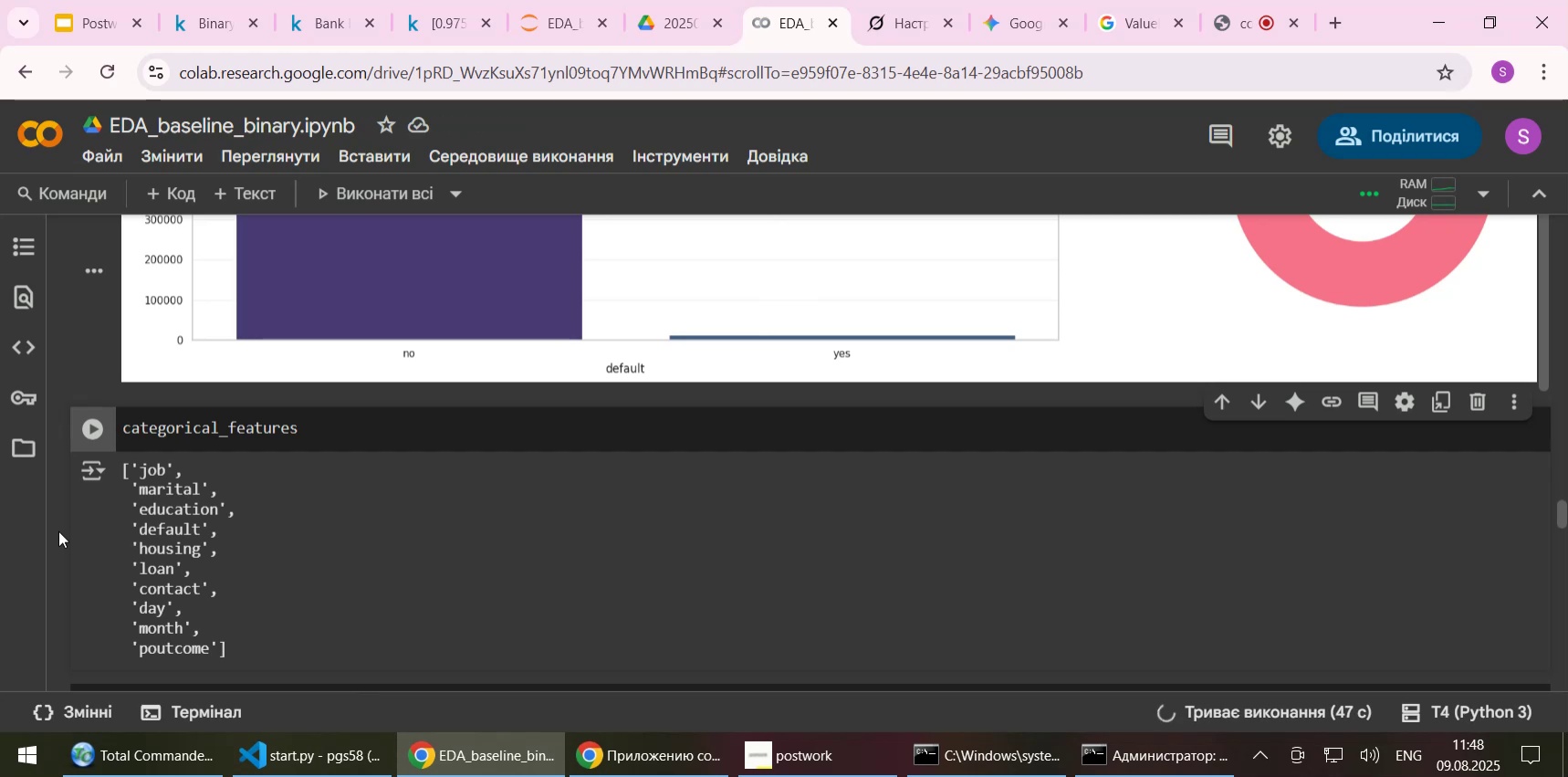 
wait(13.64)
 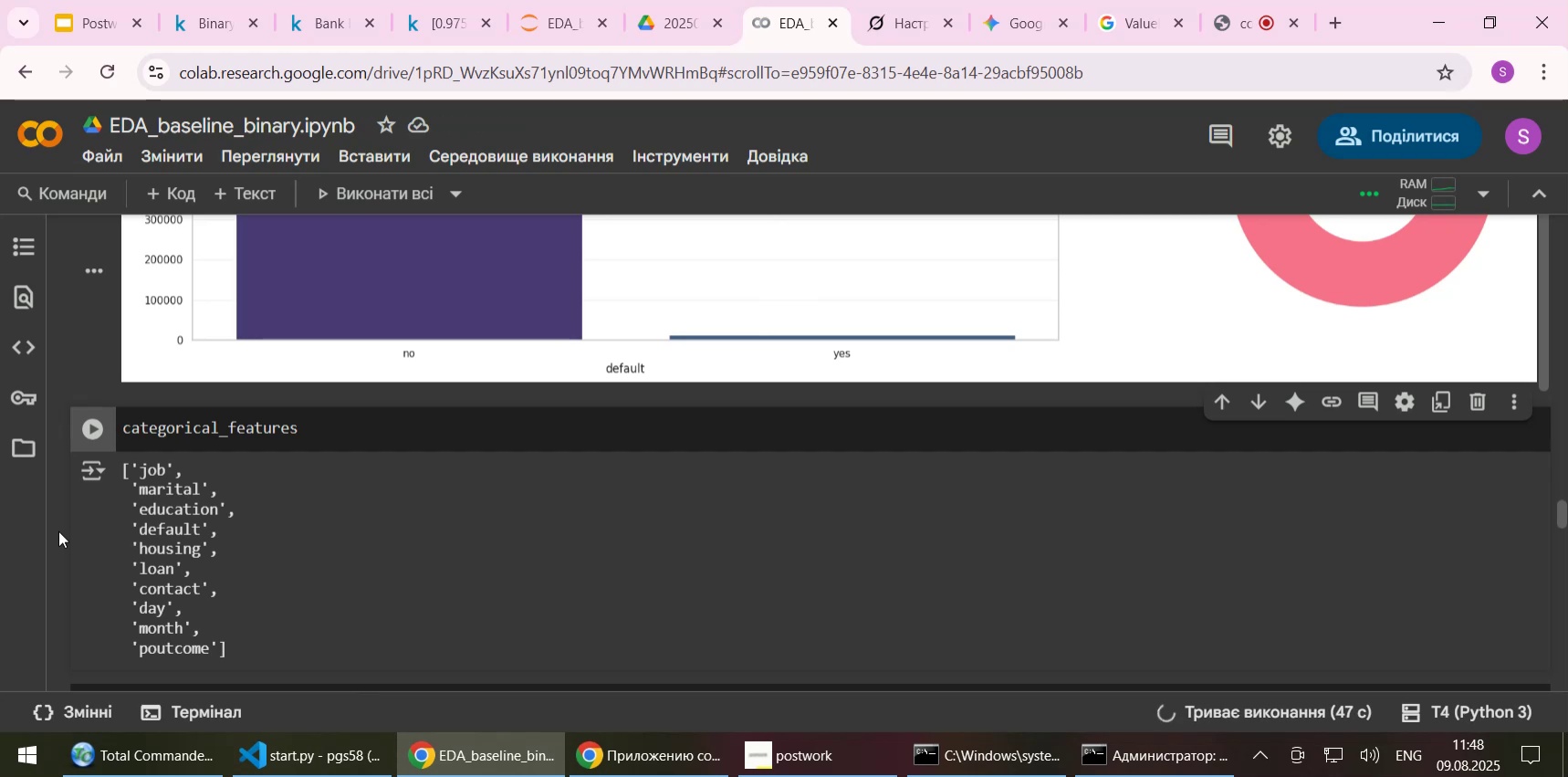 
scroll: coordinate [56, 533], scroll_direction: down, amount: 1.0
 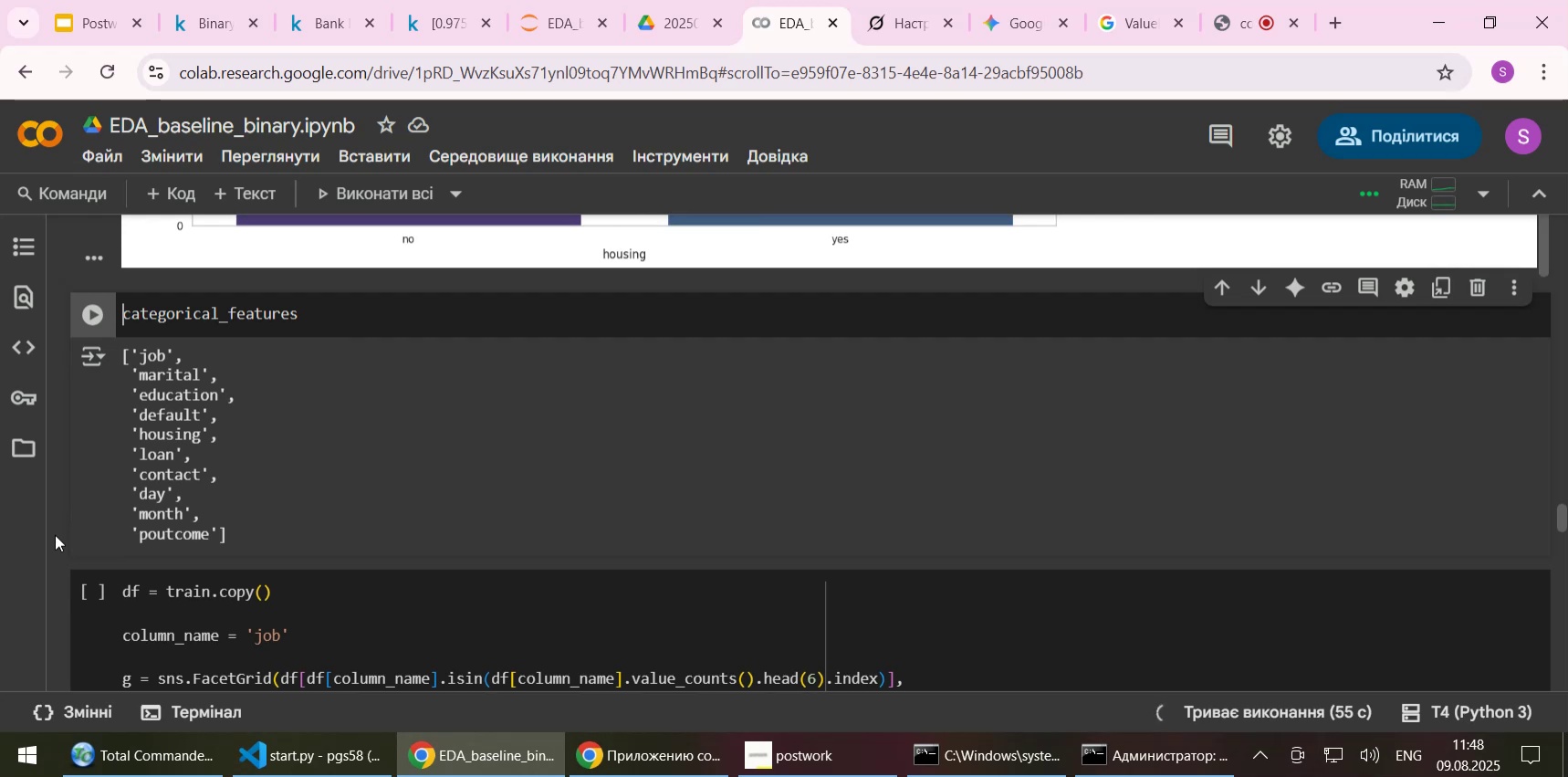 
scroll: coordinate [55, 534], scroll_direction: up, amount: 1.0
 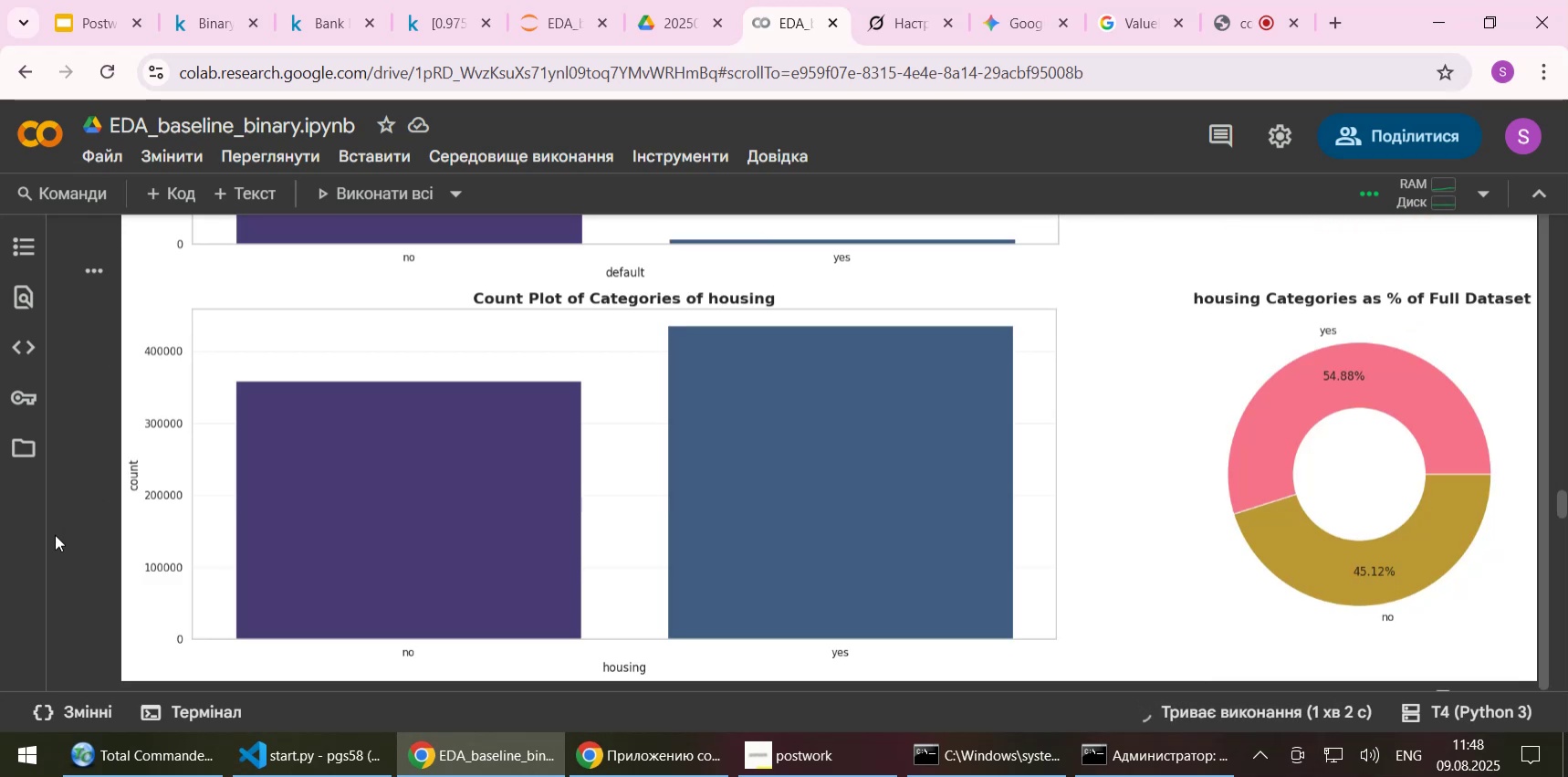 
wait(7.1)
 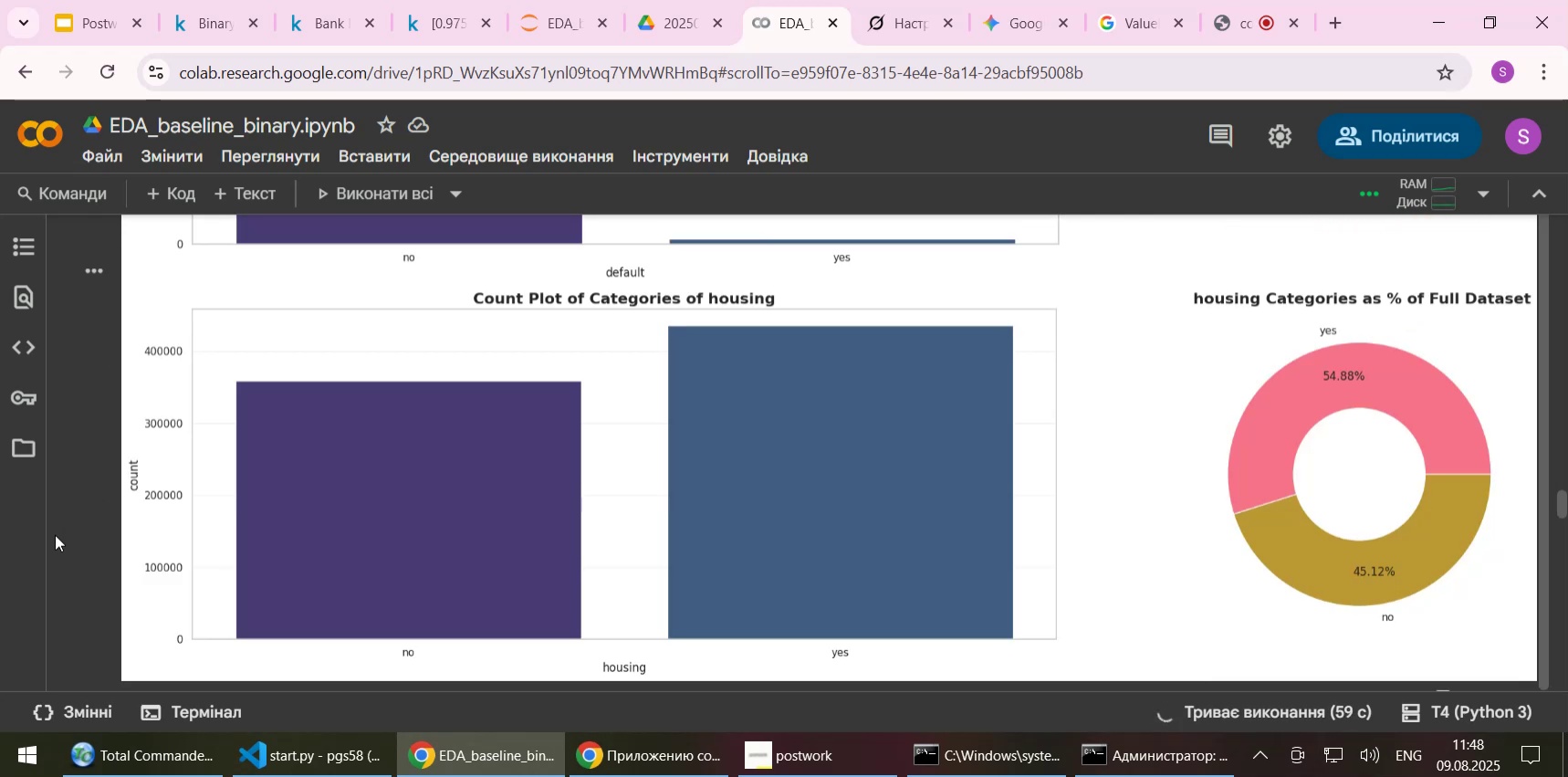 
scroll: coordinate [54, 536], scroll_direction: down, amount: 2.0
 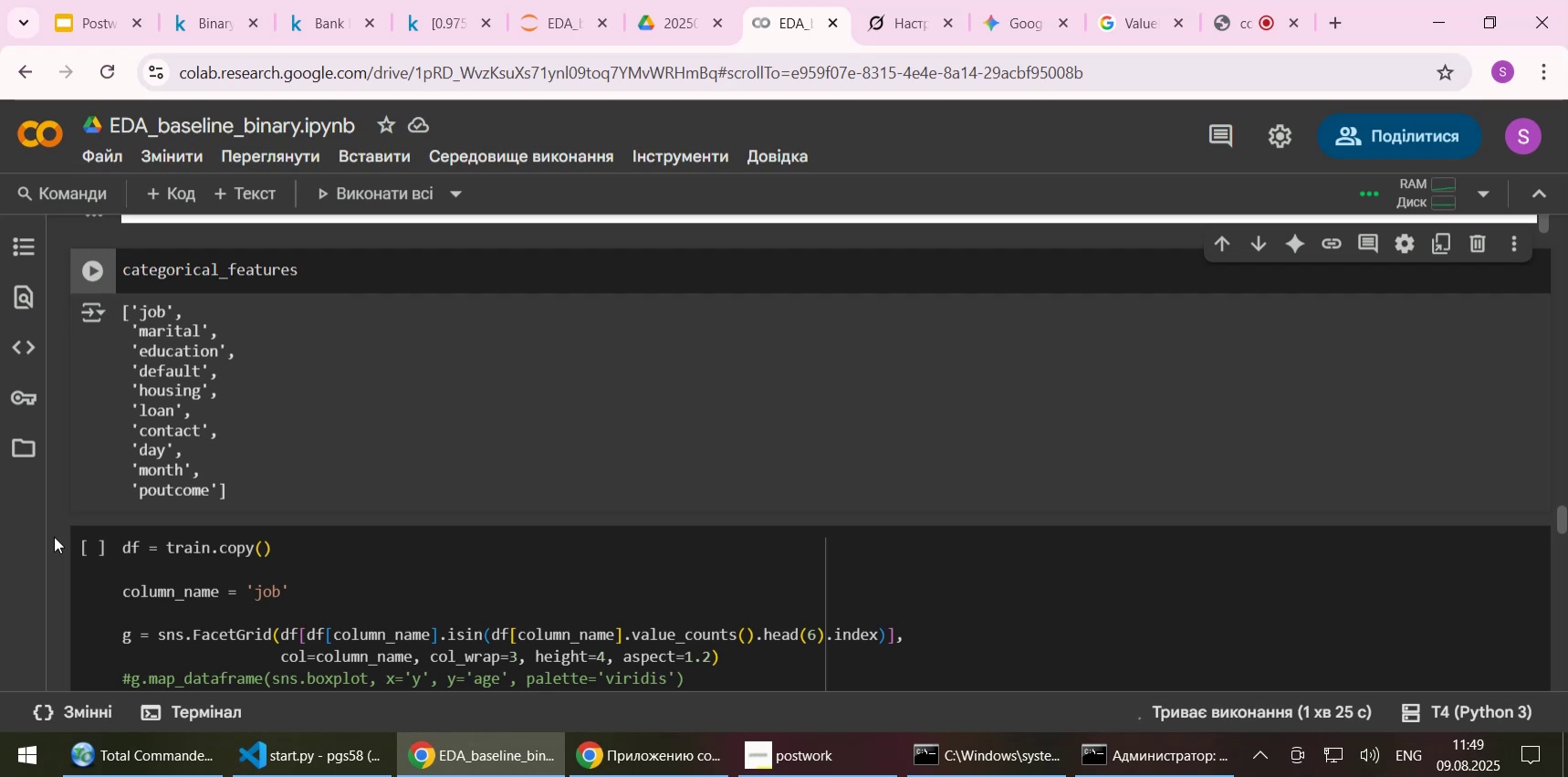 
wait(23.67)
 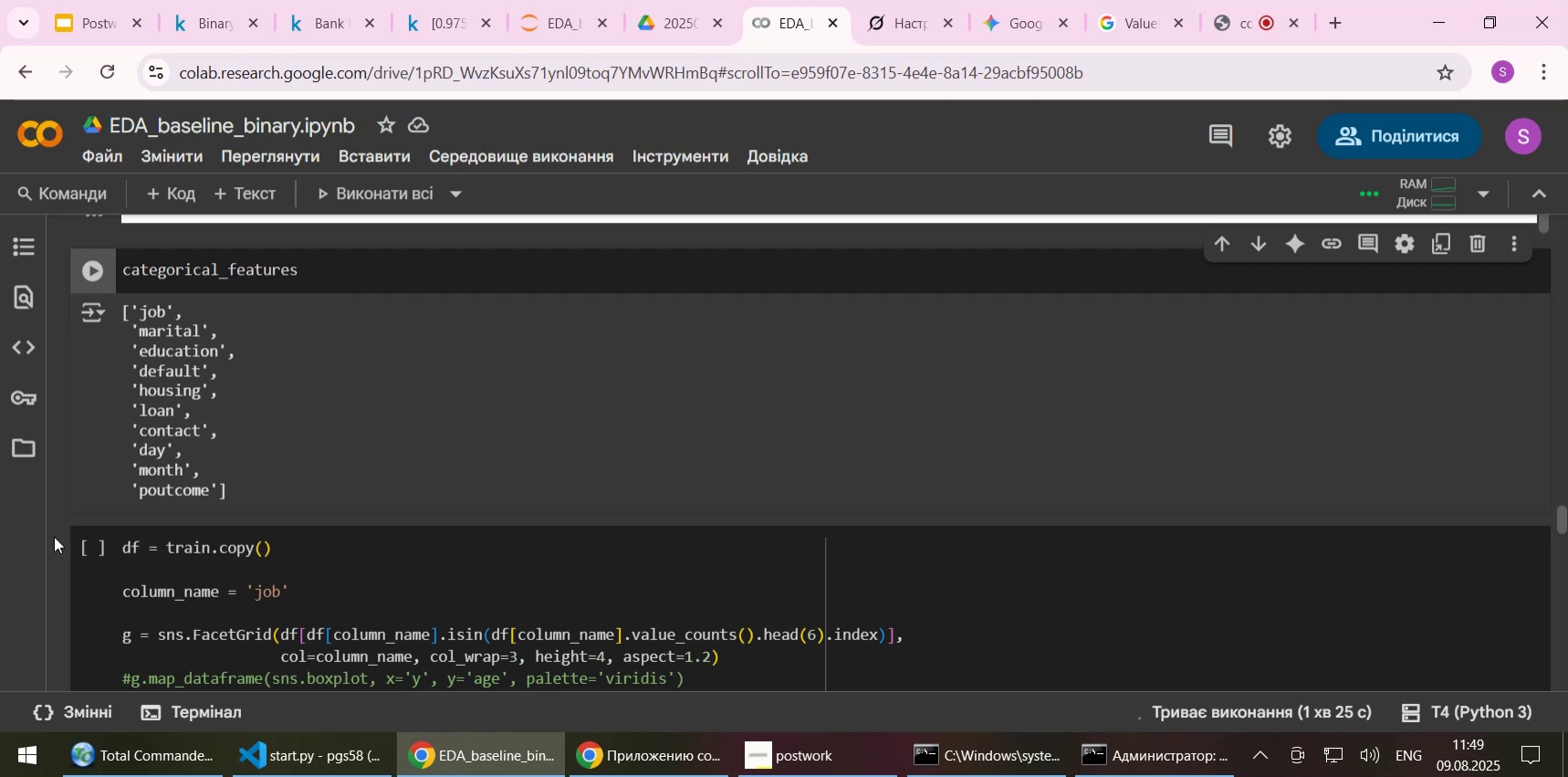 
scroll: coordinate [74, 510], scroll_direction: up, amount: 9.0
 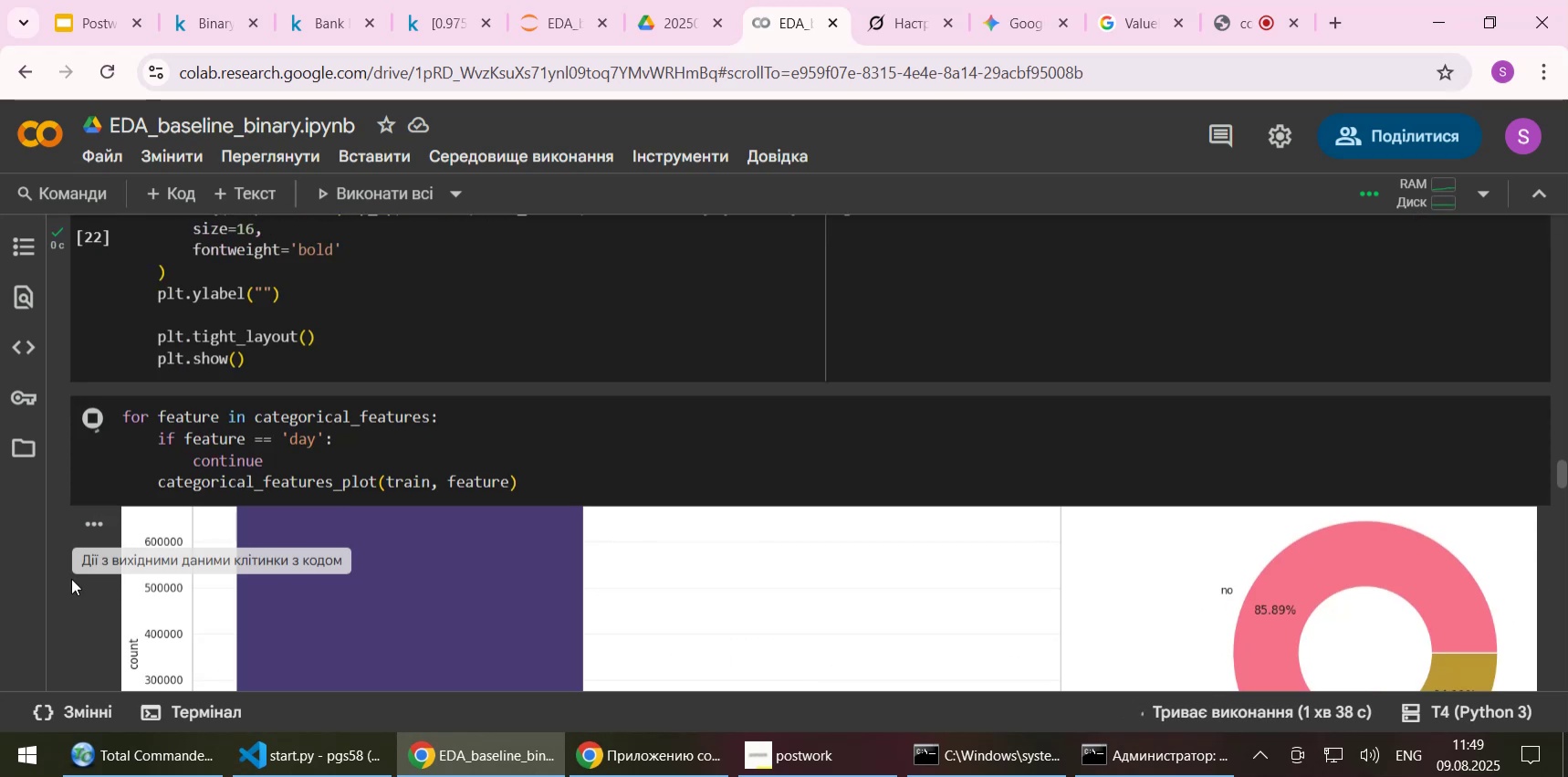 
scroll: coordinate [69, 622], scroll_direction: down, amount: 2.0
 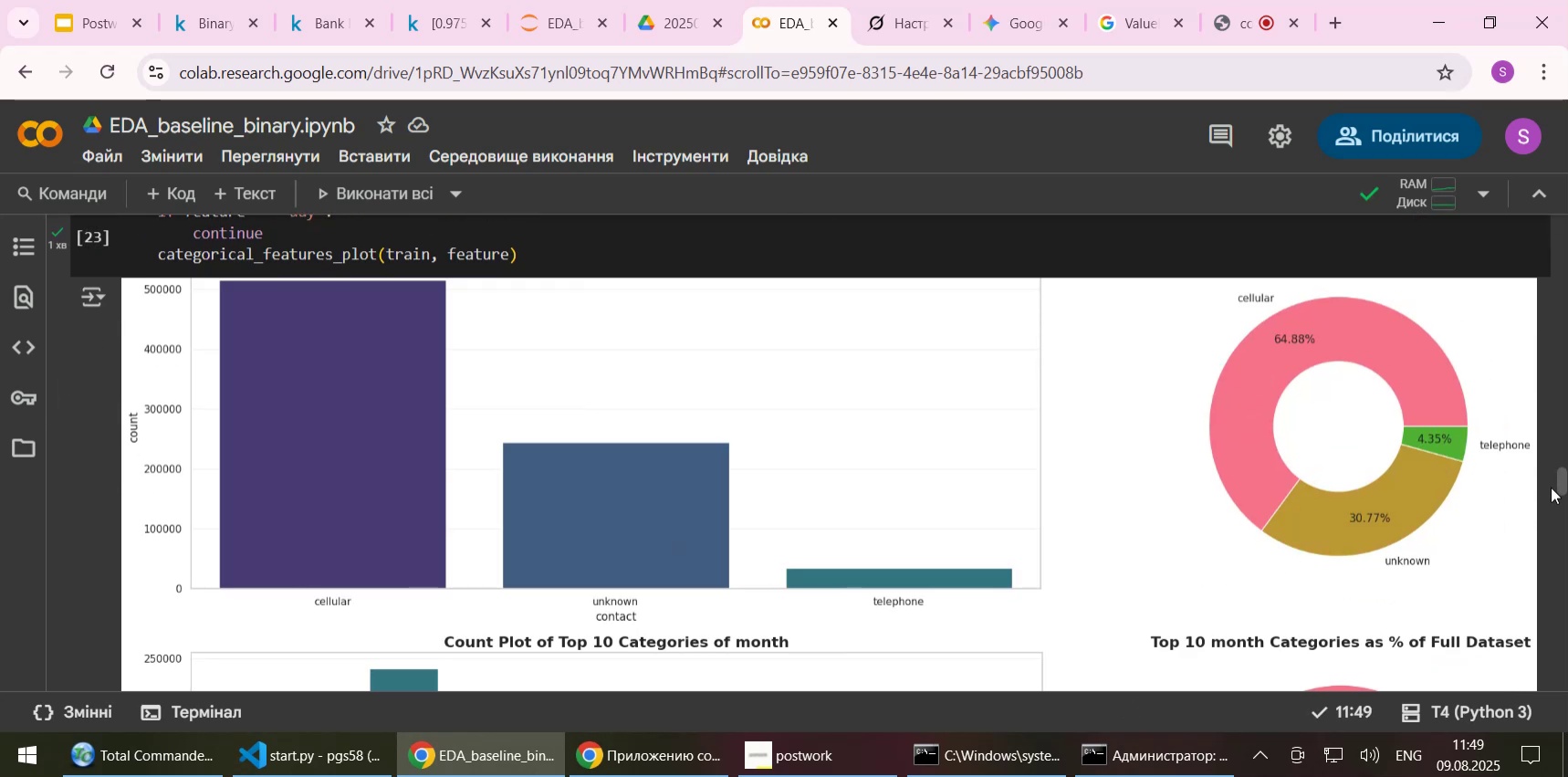 
left_click_drag(start_coordinate=[1560, 475], to_coordinate=[1563, 503])
 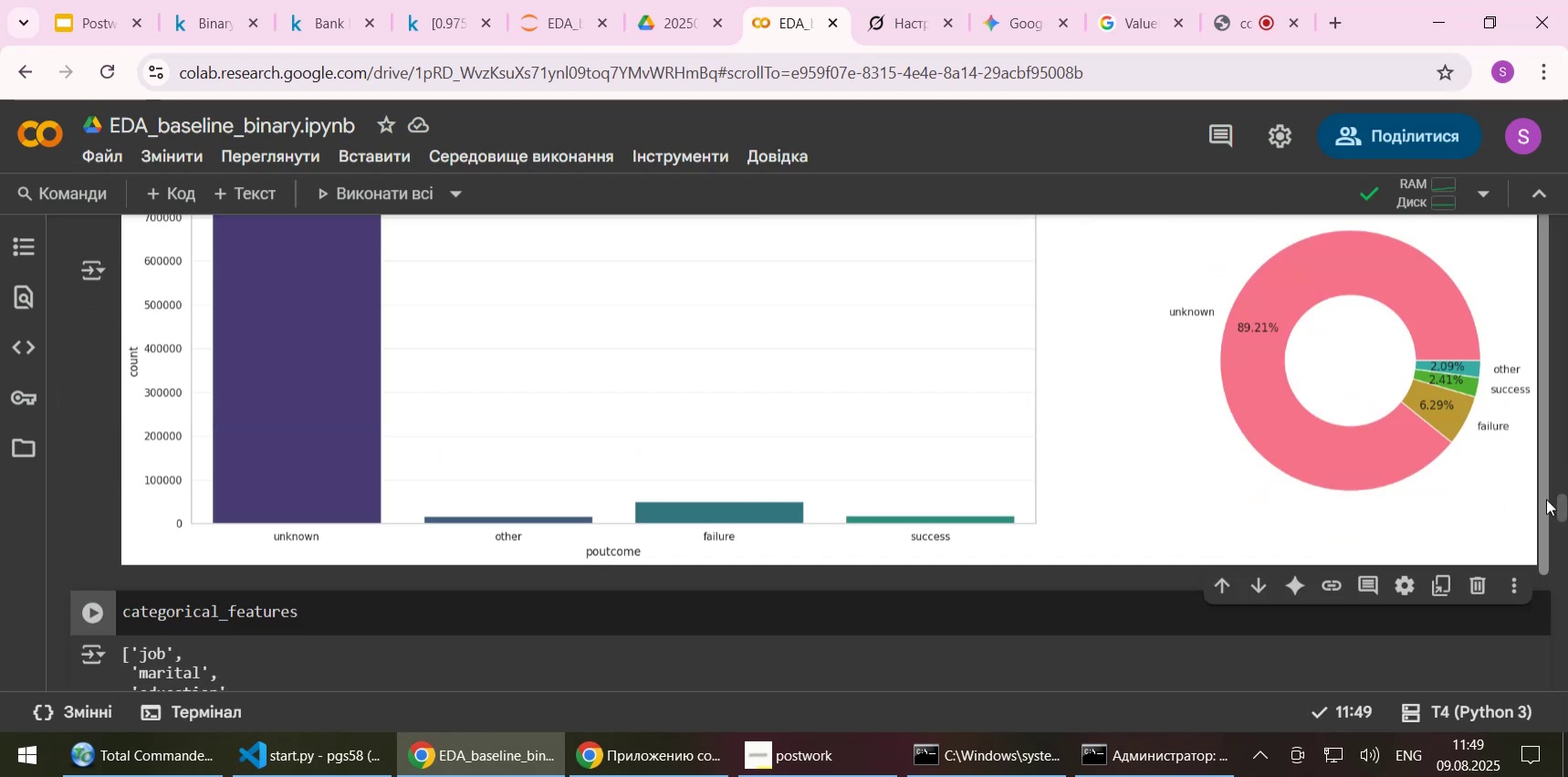 
left_click_drag(start_coordinate=[1546, 499], to_coordinate=[1544, 224])
 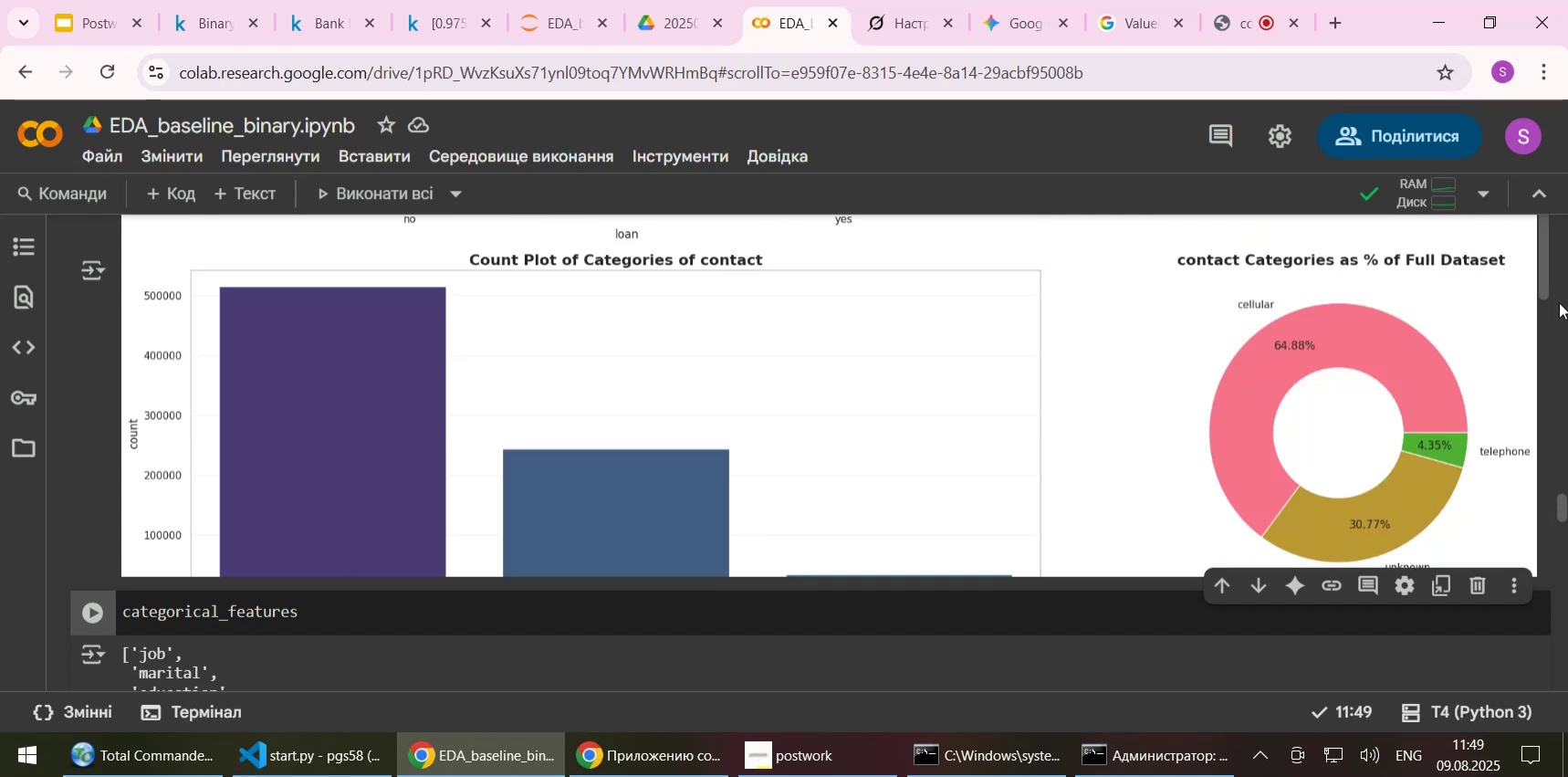 
scroll: coordinate [1560, 344], scroll_direction: up, amount: 3.0
 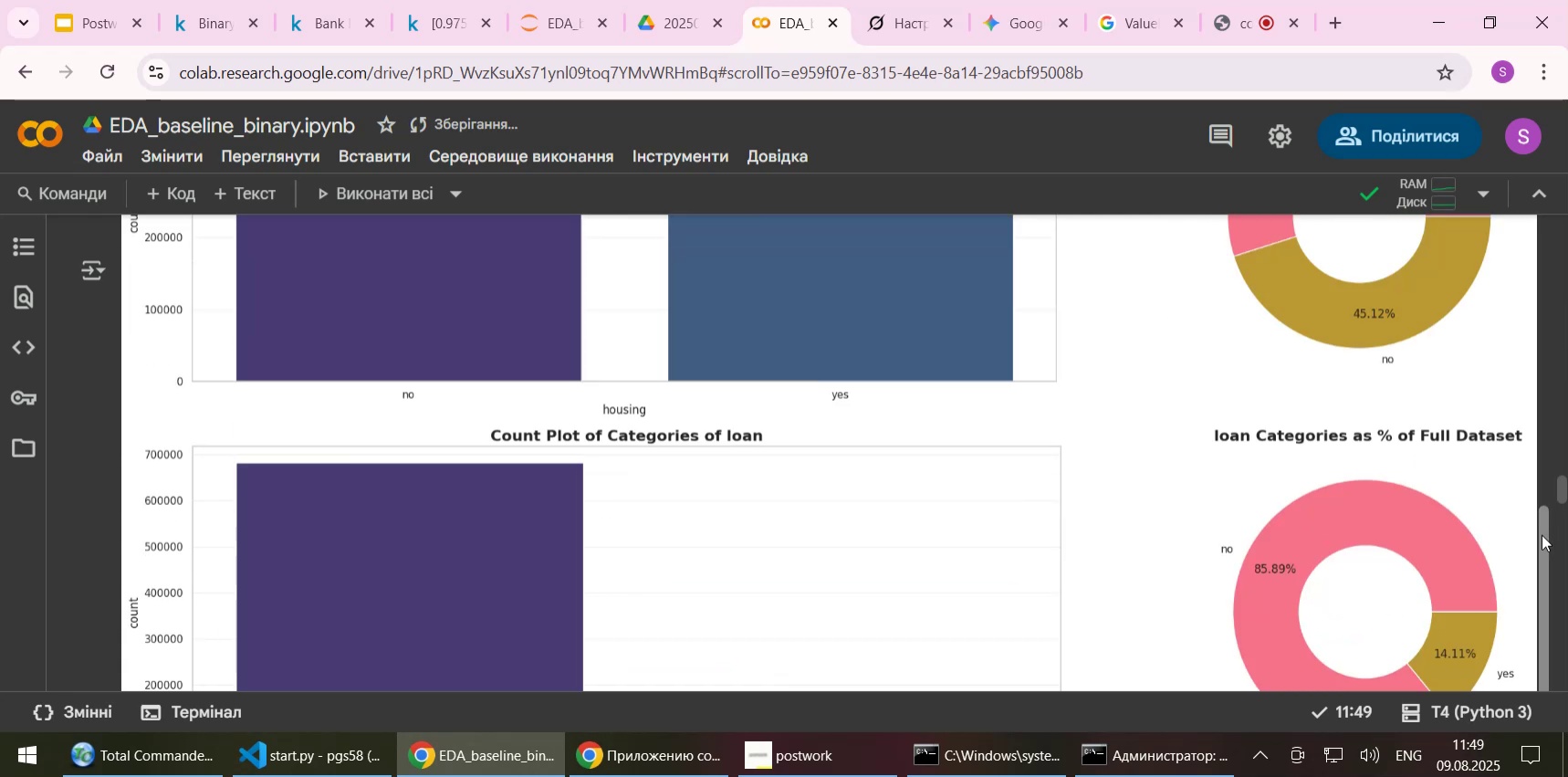 
left_click_drag(start_coordinate=[1542, 534], to_coordinate=[1543, 268])
 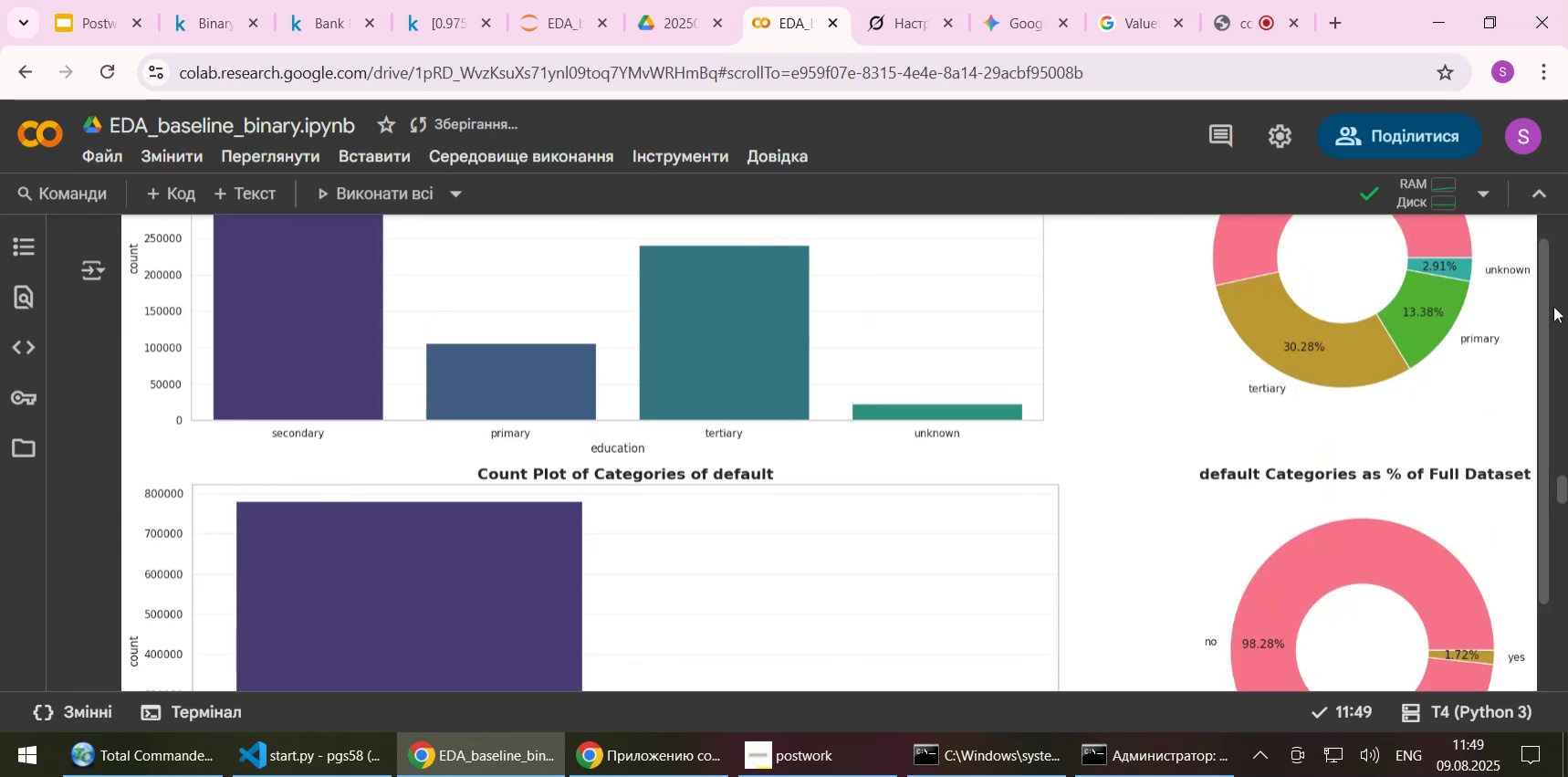 
scroll: coordinate [1561, 322], scroll_direction: up, amount: 2.0
 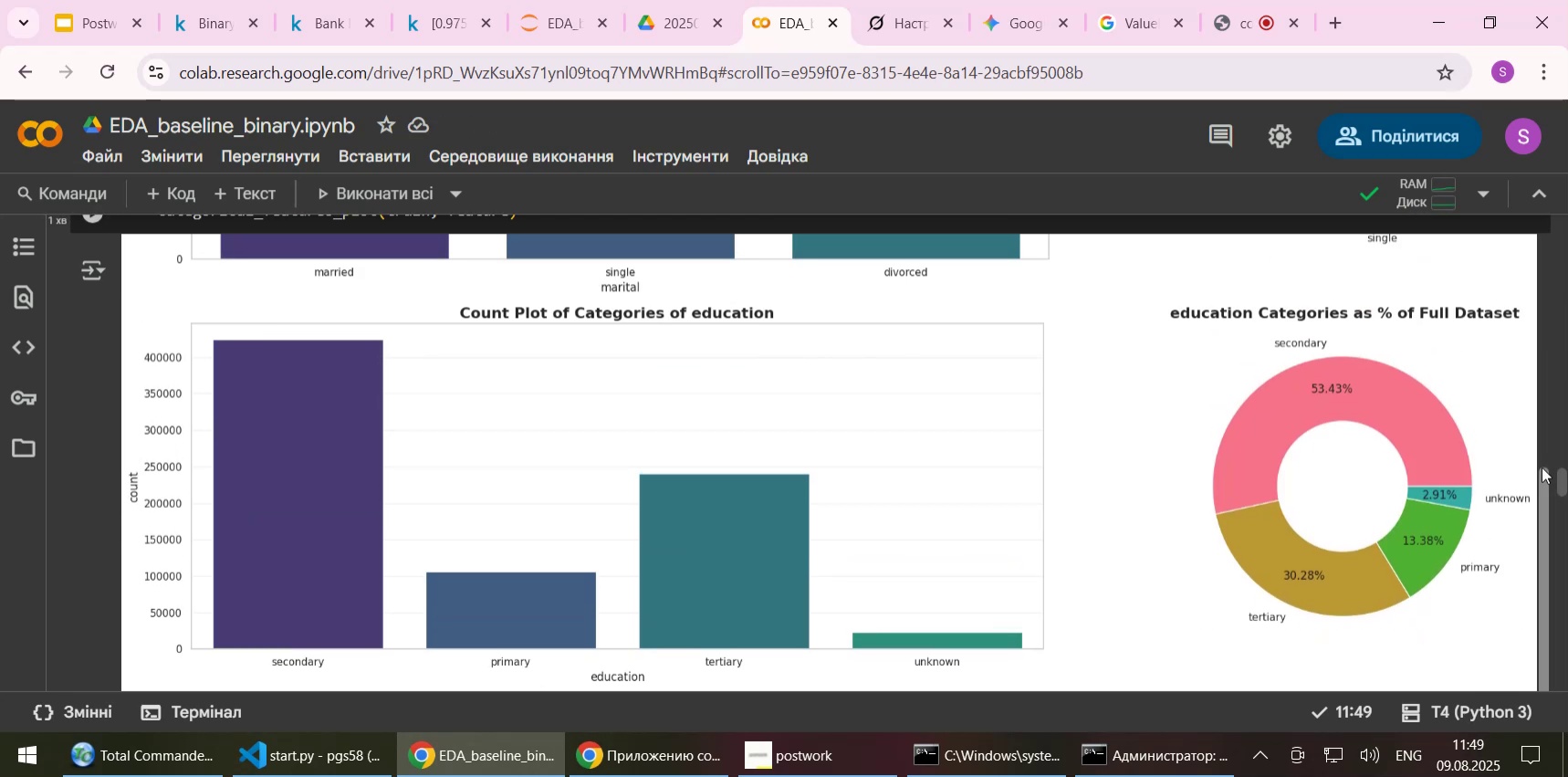 
left_click_drag(start_coordinate=[1542, 482], to_coordinate=[1542, 328])
 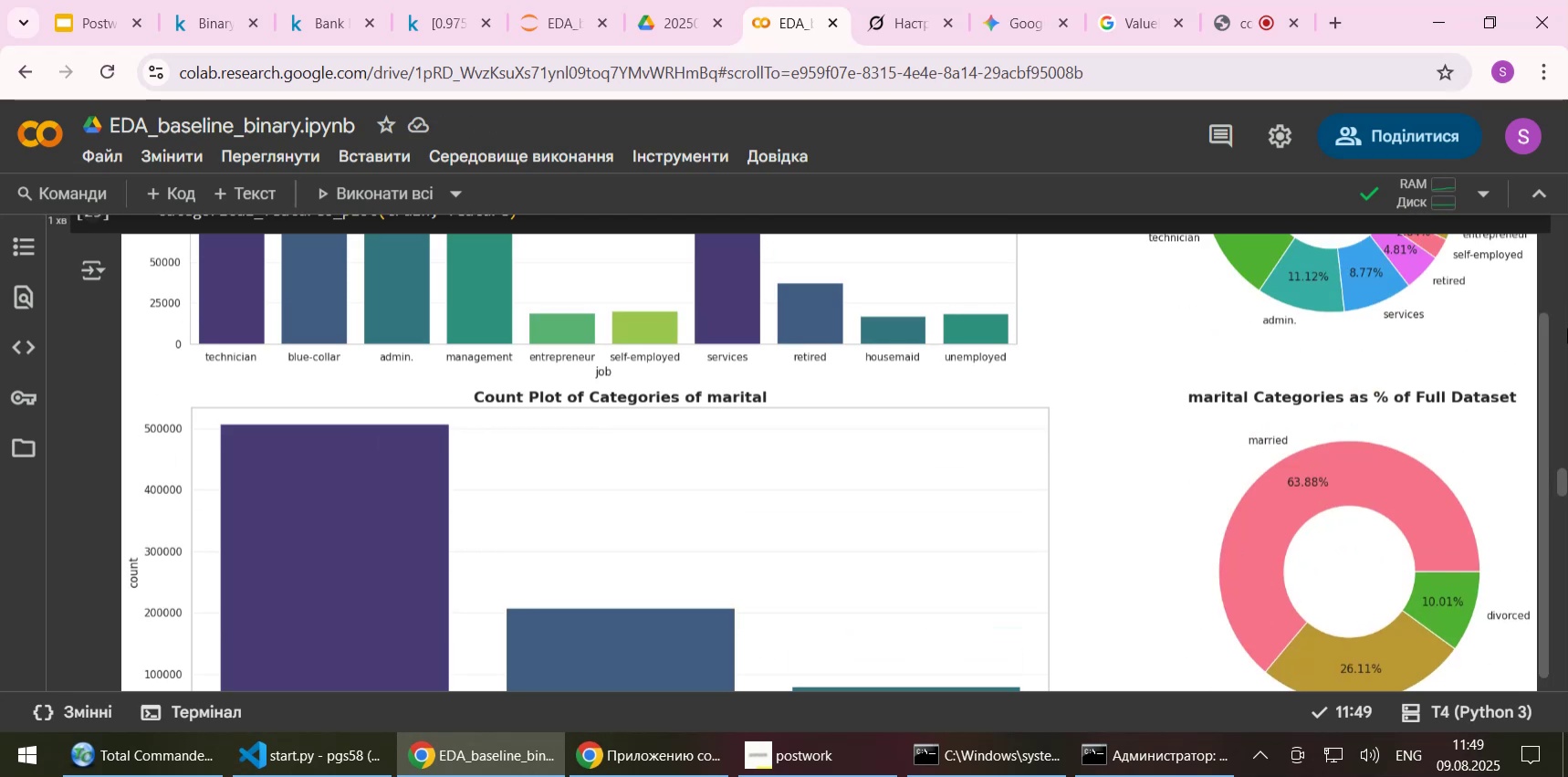 
scroll: coordinate [1562, 329], scroll_direction: up, amount: 2.0
 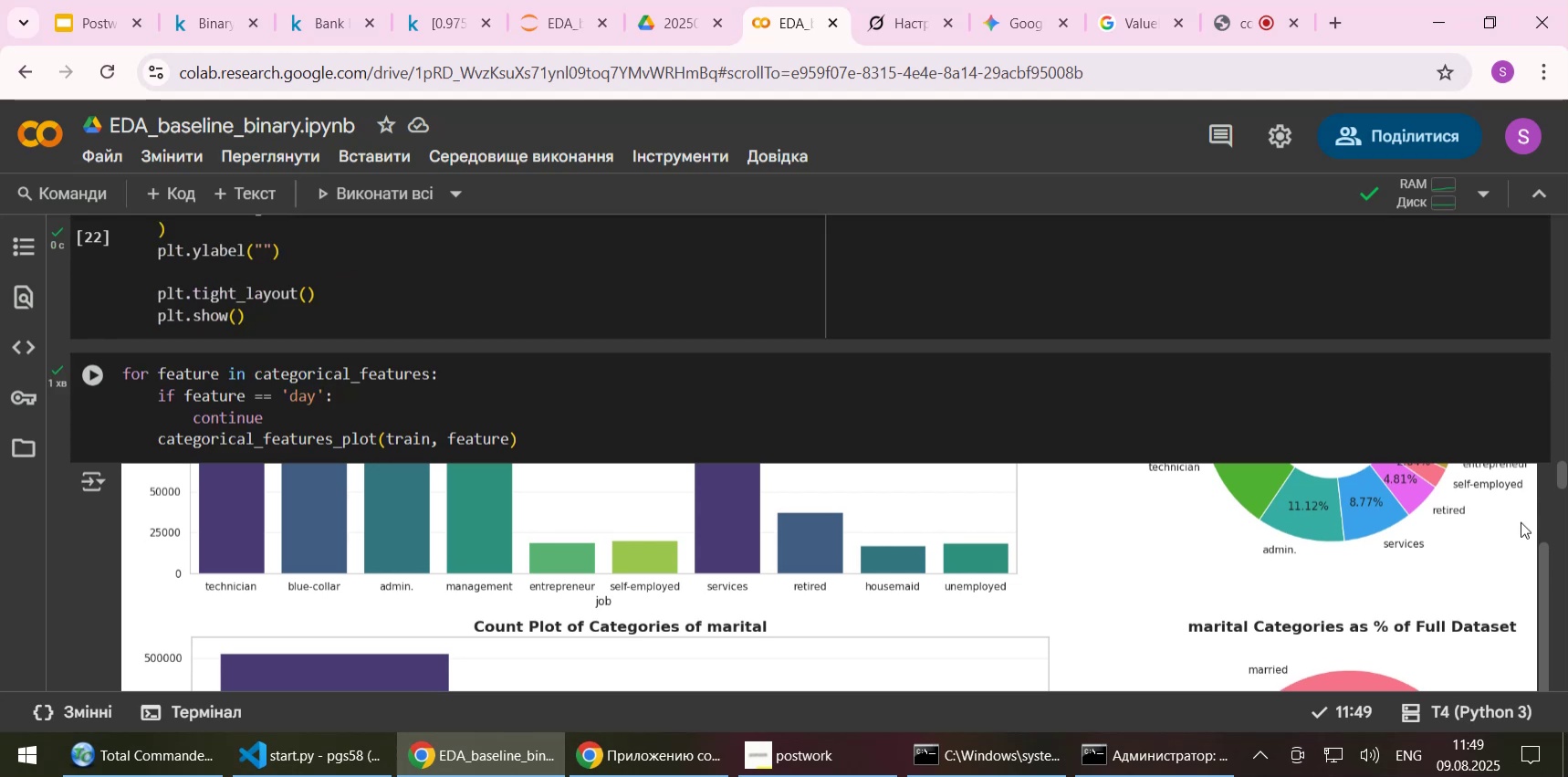 
scroll: coordinate [1521, 521], scroll_direction: down, amount: 1.0
 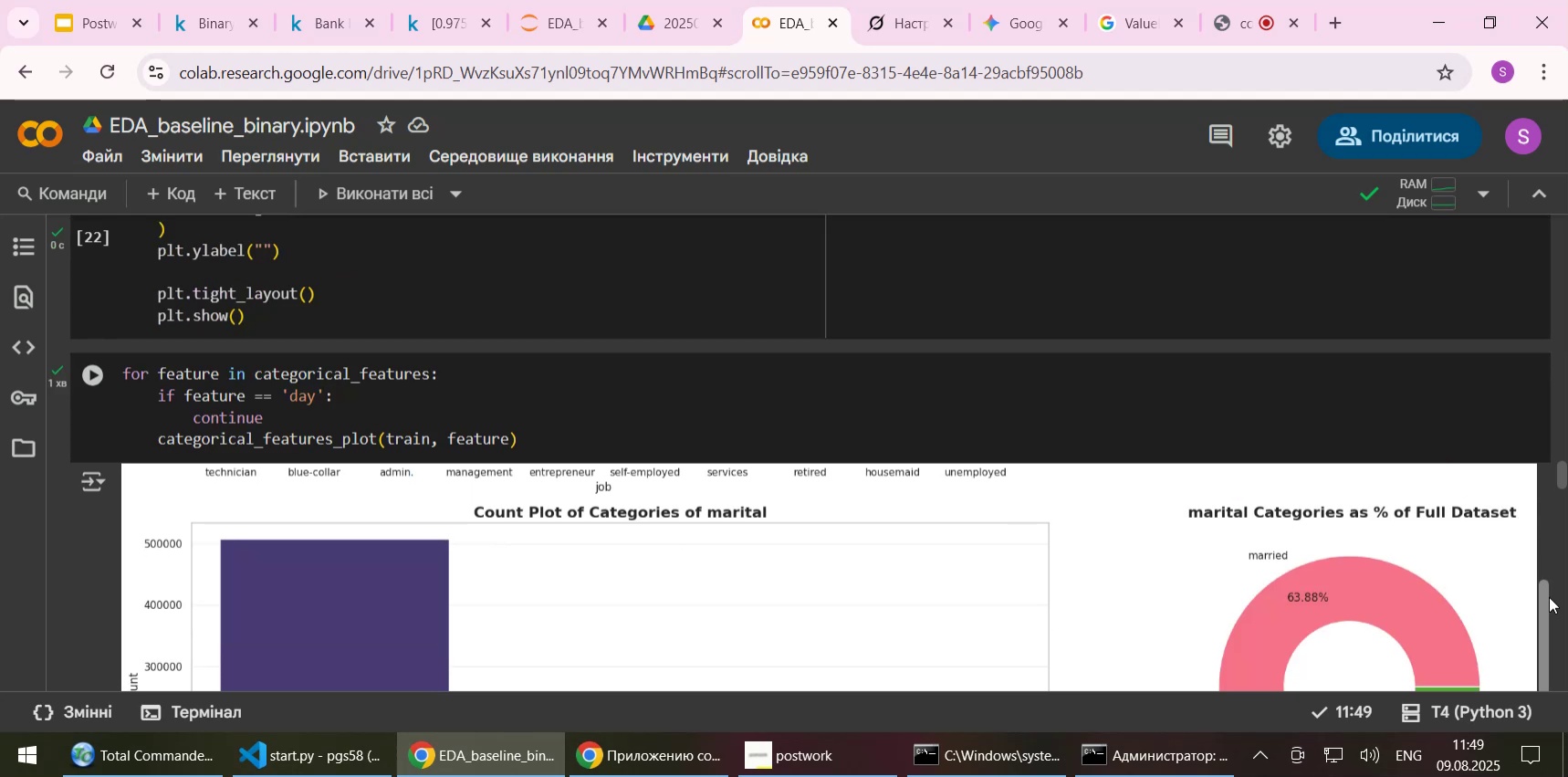 
left_click_drag(start_coordinate=[1549, 599], to_coordinate=[1543, 447])
 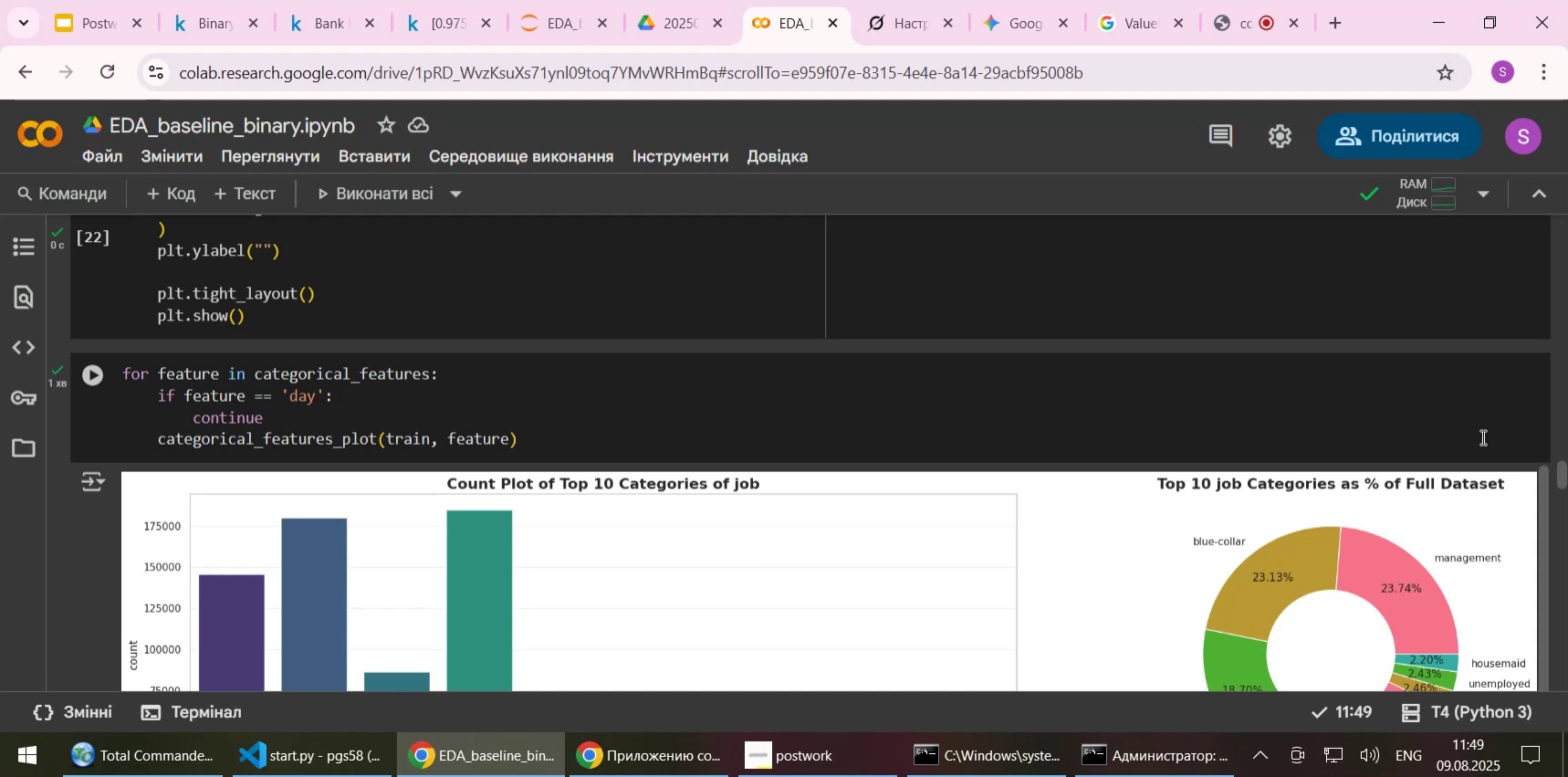 
wait(12.29)
 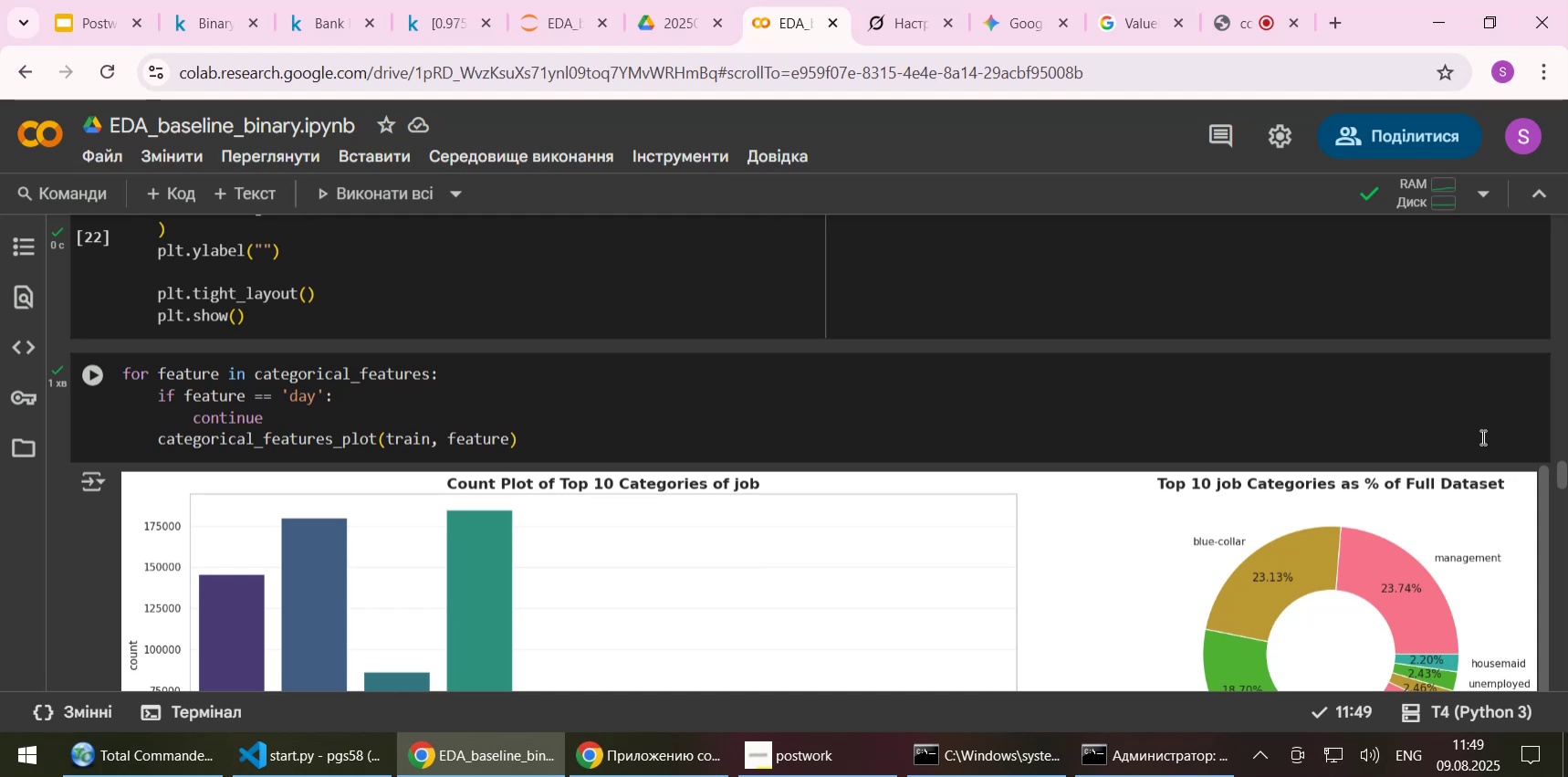 
scroll: coordinate [1559, 530], scroll_direction: down, amount: 1.0
 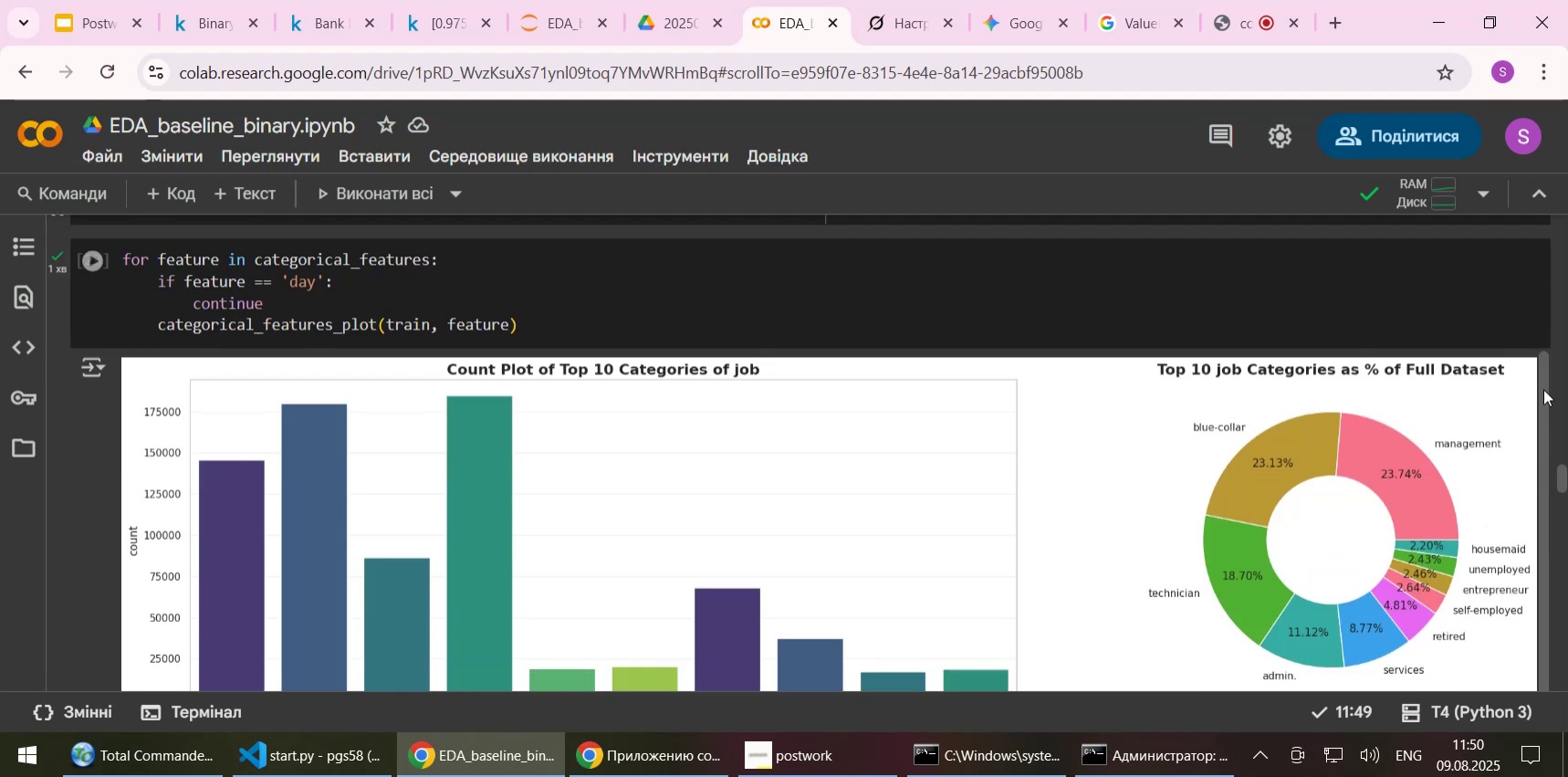 
left_click_drag(start_coordinate=[1541, 376], to_coordinate=[1547, 673])
 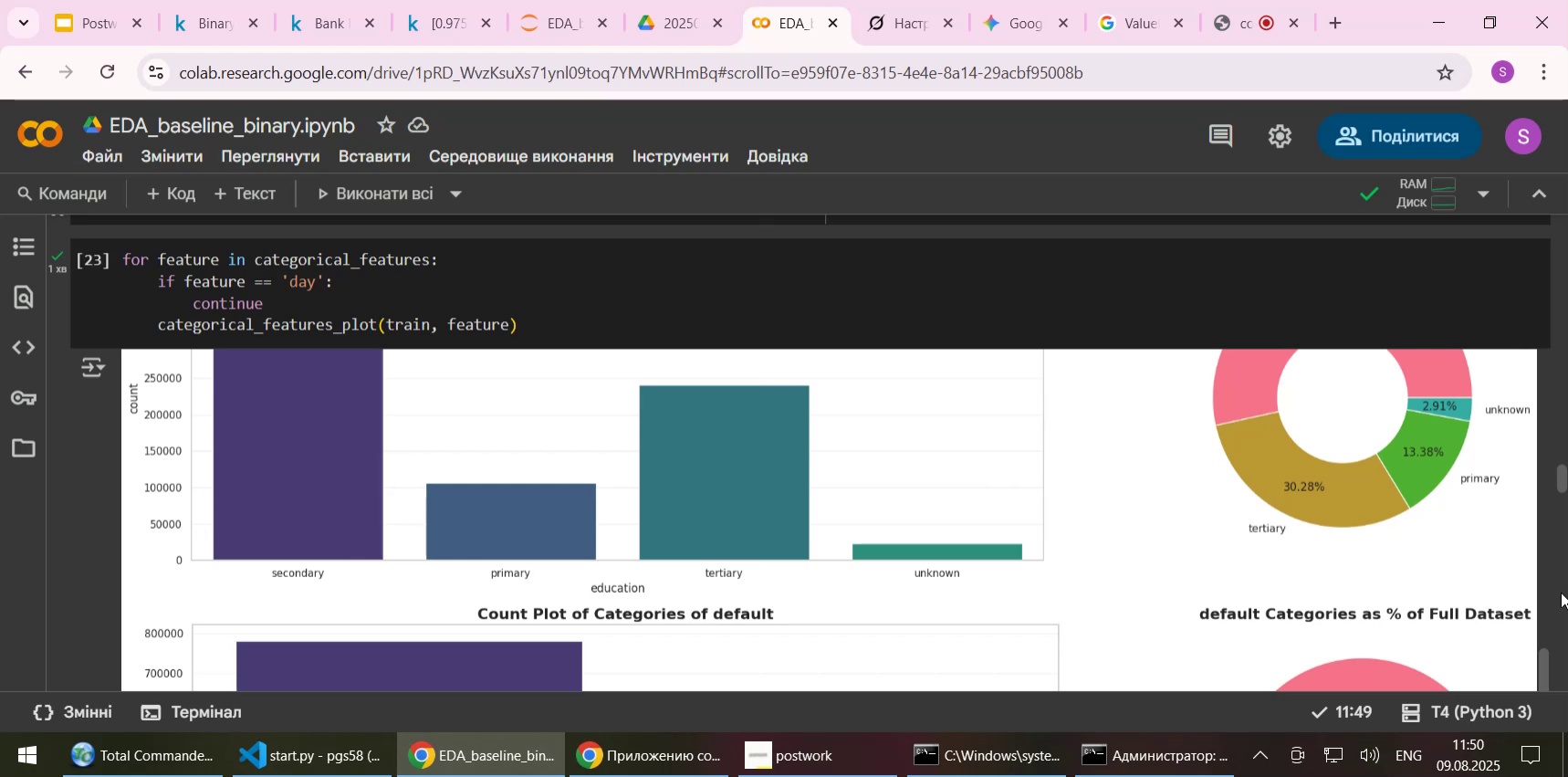 
scroll: coordinate [1561, 592], scroll_direction: down, amount: 2.0
 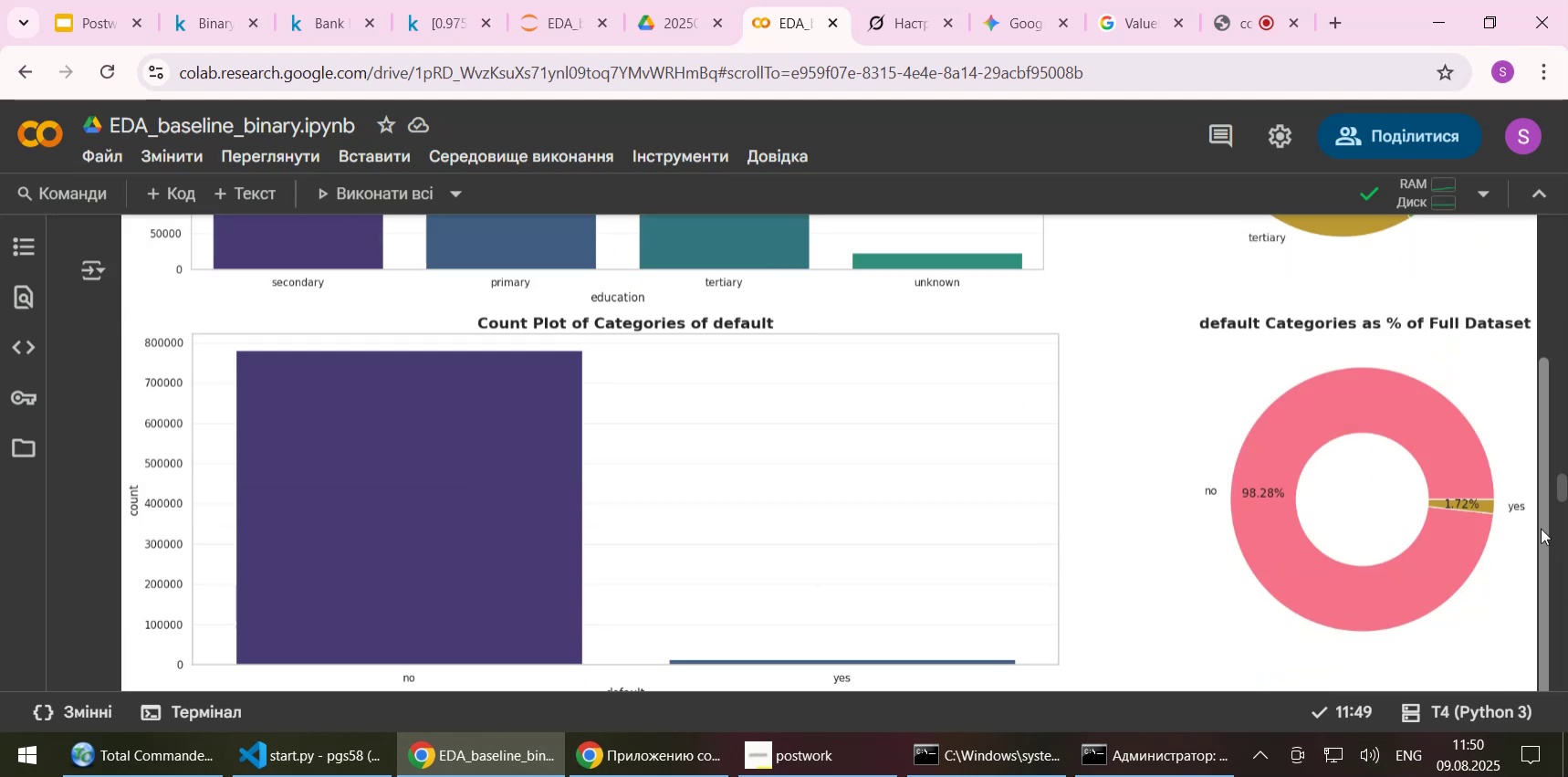 
left_click_drag(start_coordinate=[1541, 528], to_coordinate=[1546, 660])
 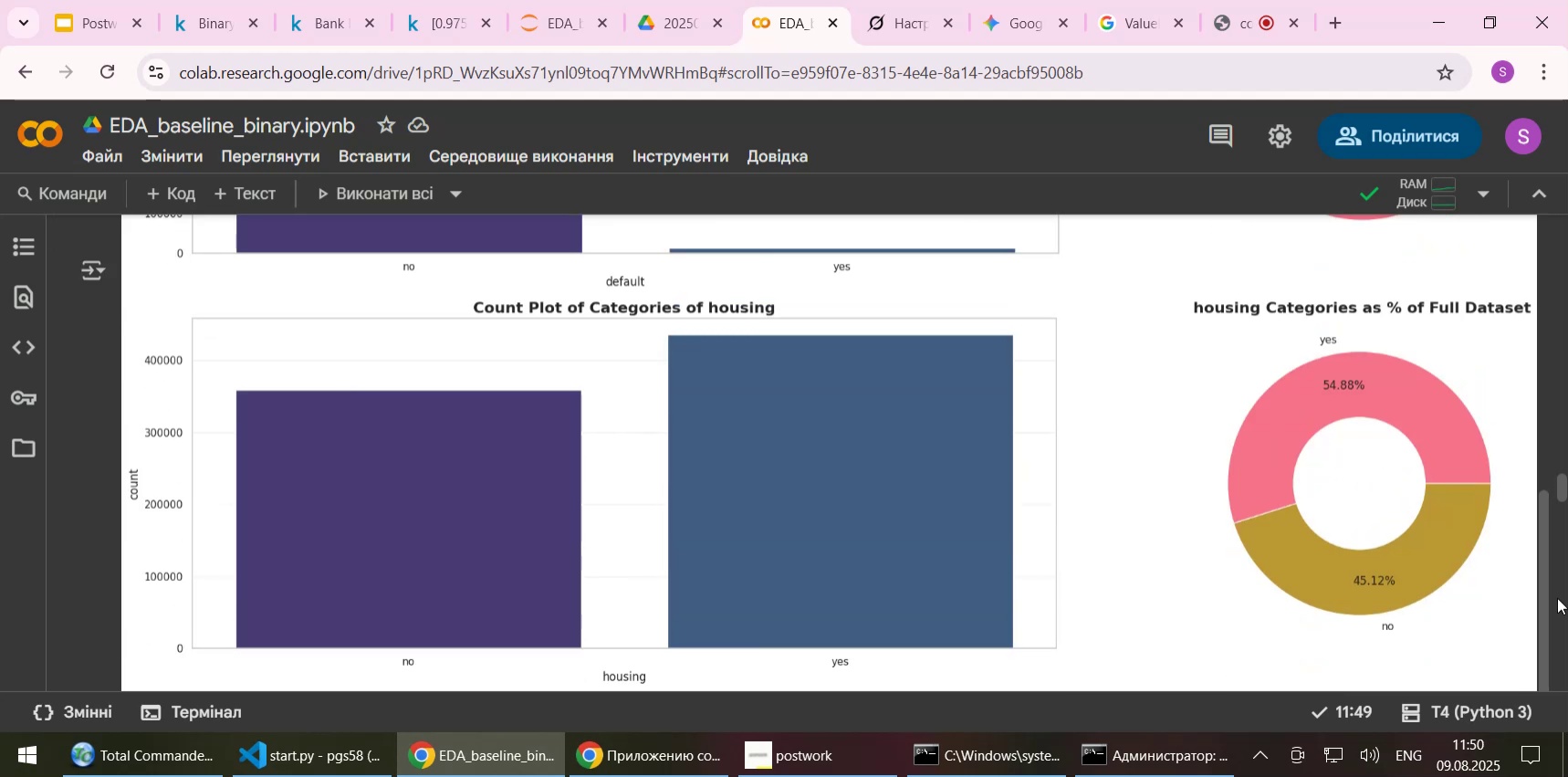 
scroll: coordinate [1557, 597], scroll_direction: down, amount: 2.0
 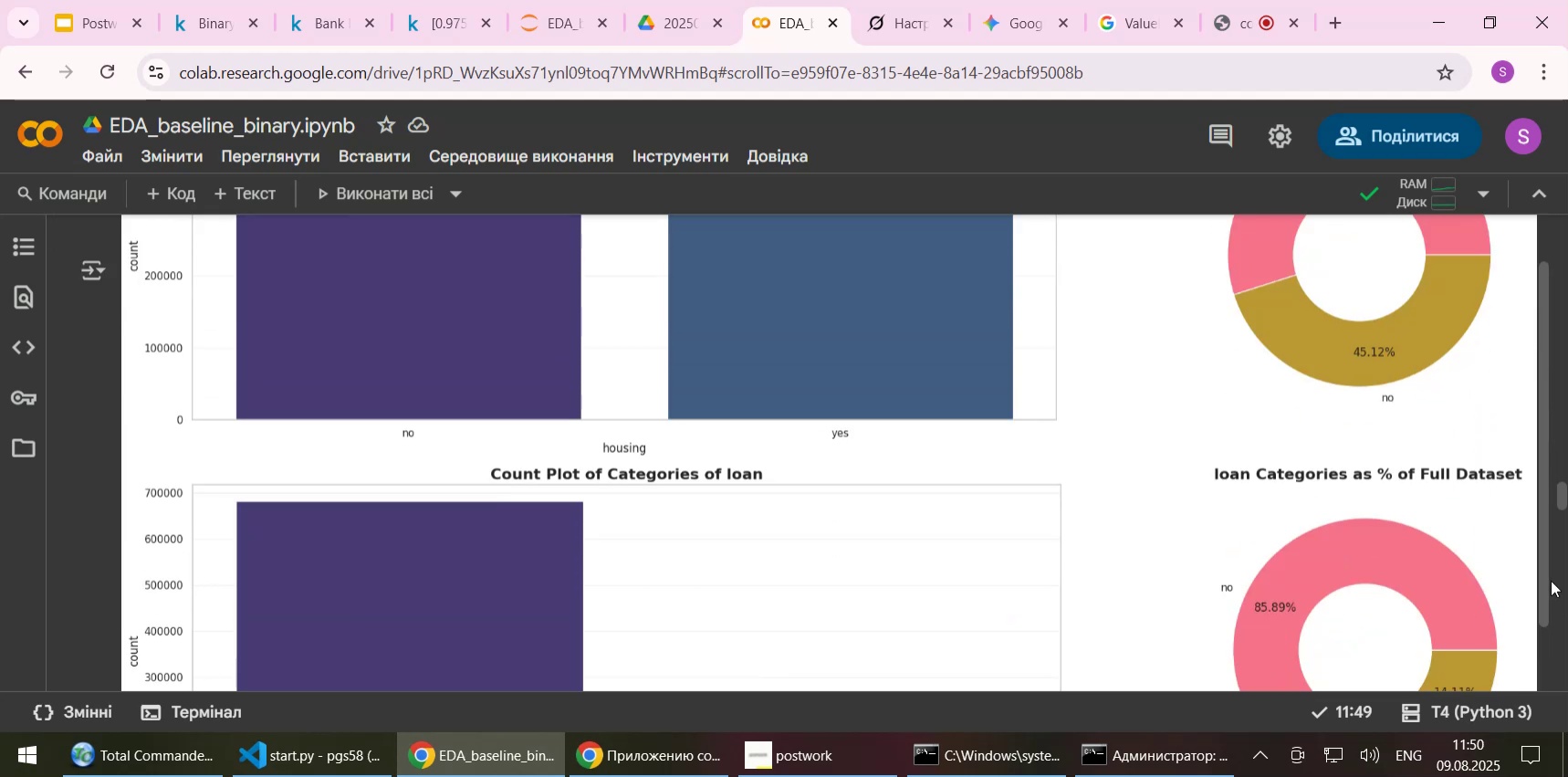 
left_click_drag(start_coordinate=[1540, 544], to_coordinate=[1544, 637])
 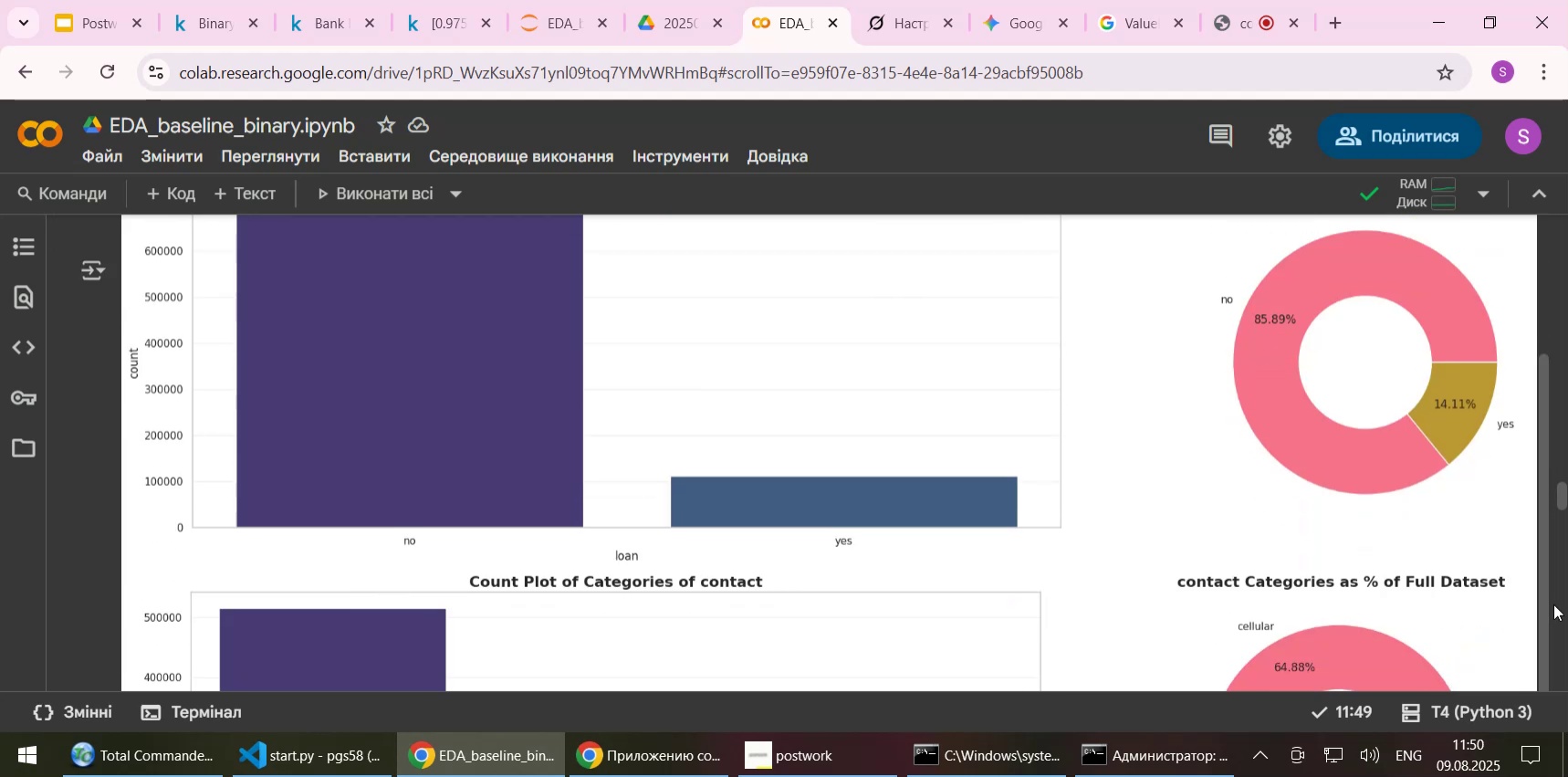 
scroll: coordinate [1553, 604], scroll_direction: down, amount: 2.0
 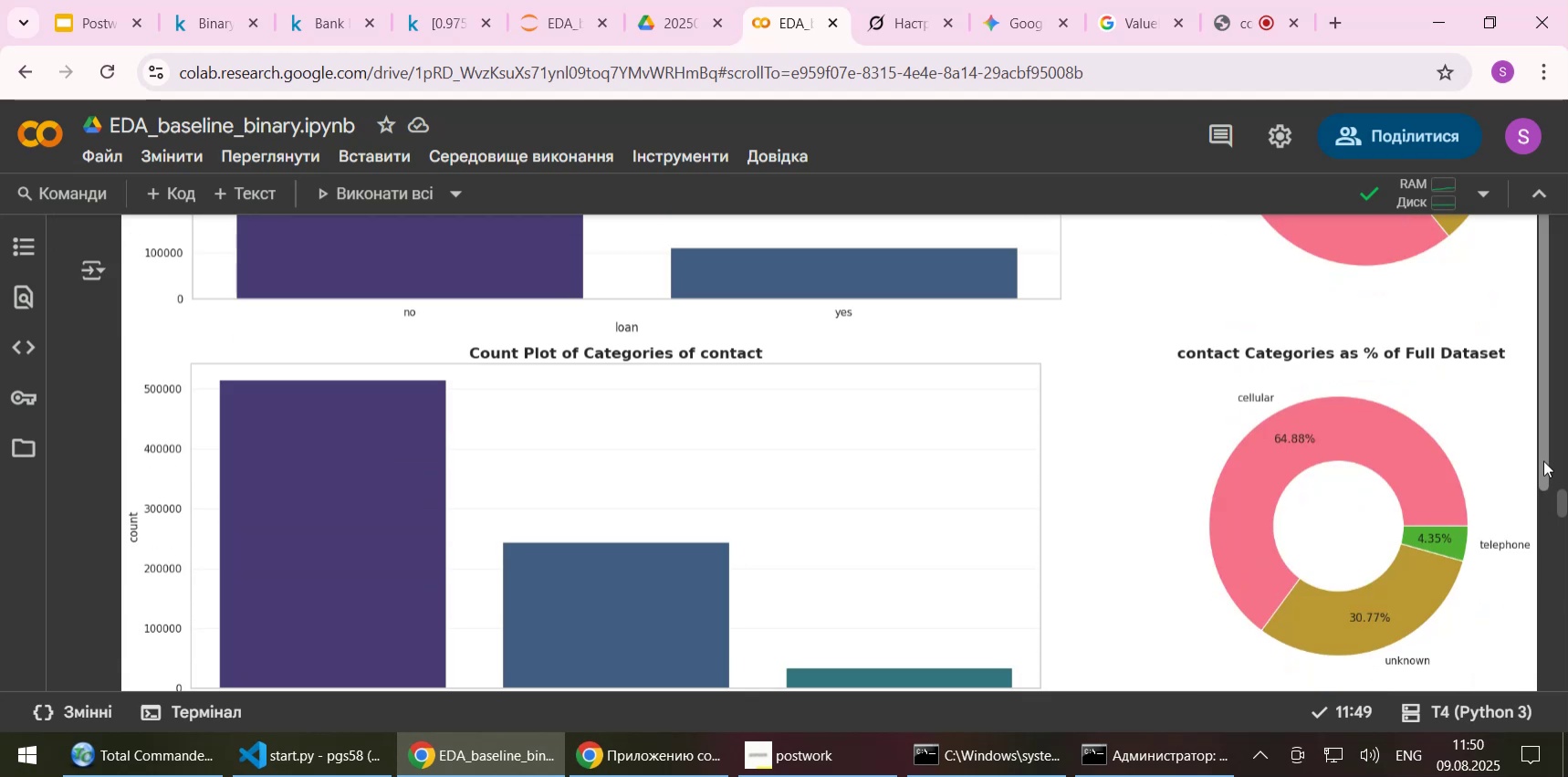 
left_click_drag(start_coordinate=[1546, 457], to_coordinate=[1553, 642])
 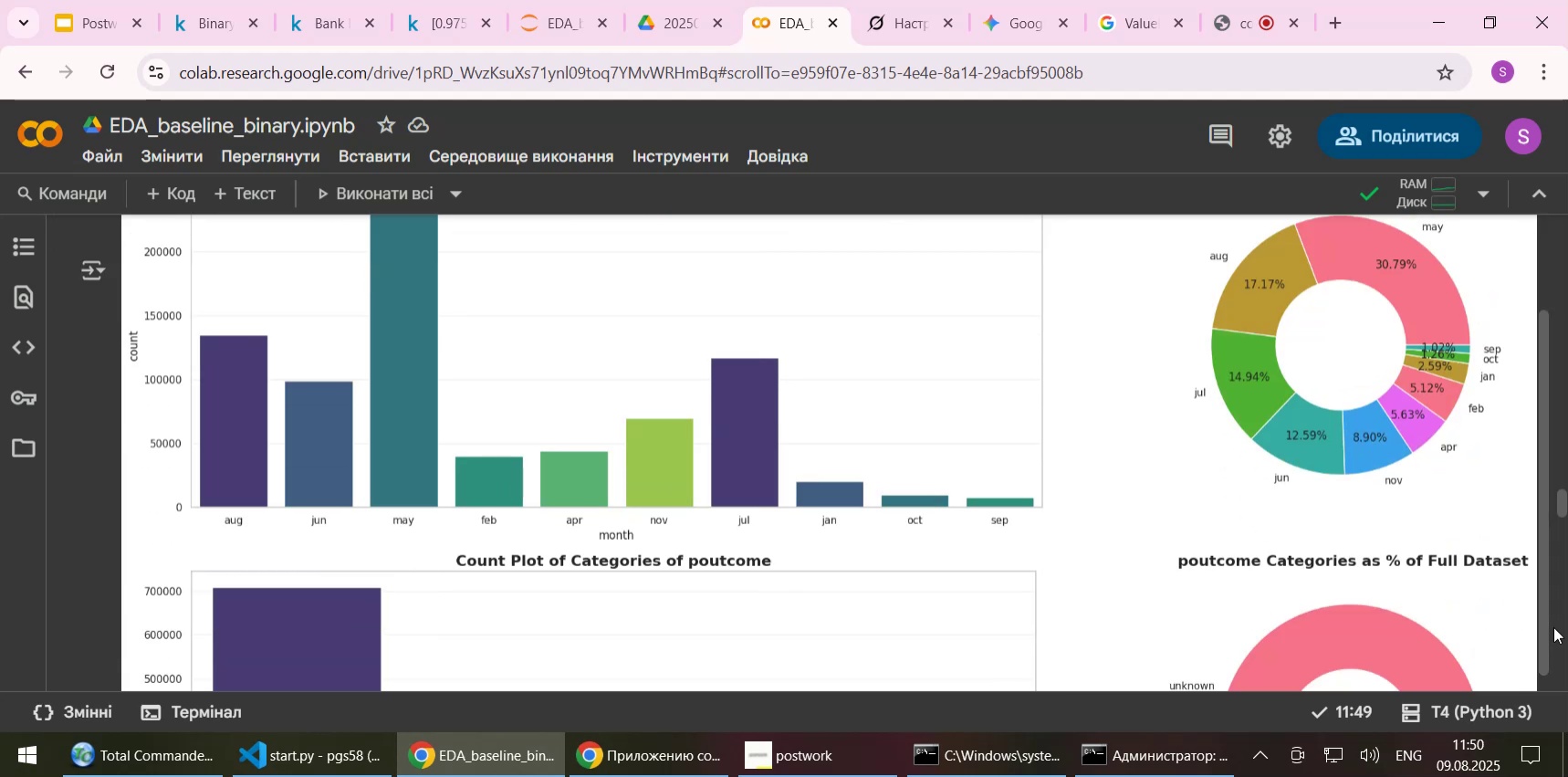 
scroll: coordinate [1555, 596], scroll_direction: down, amount: 1.0
 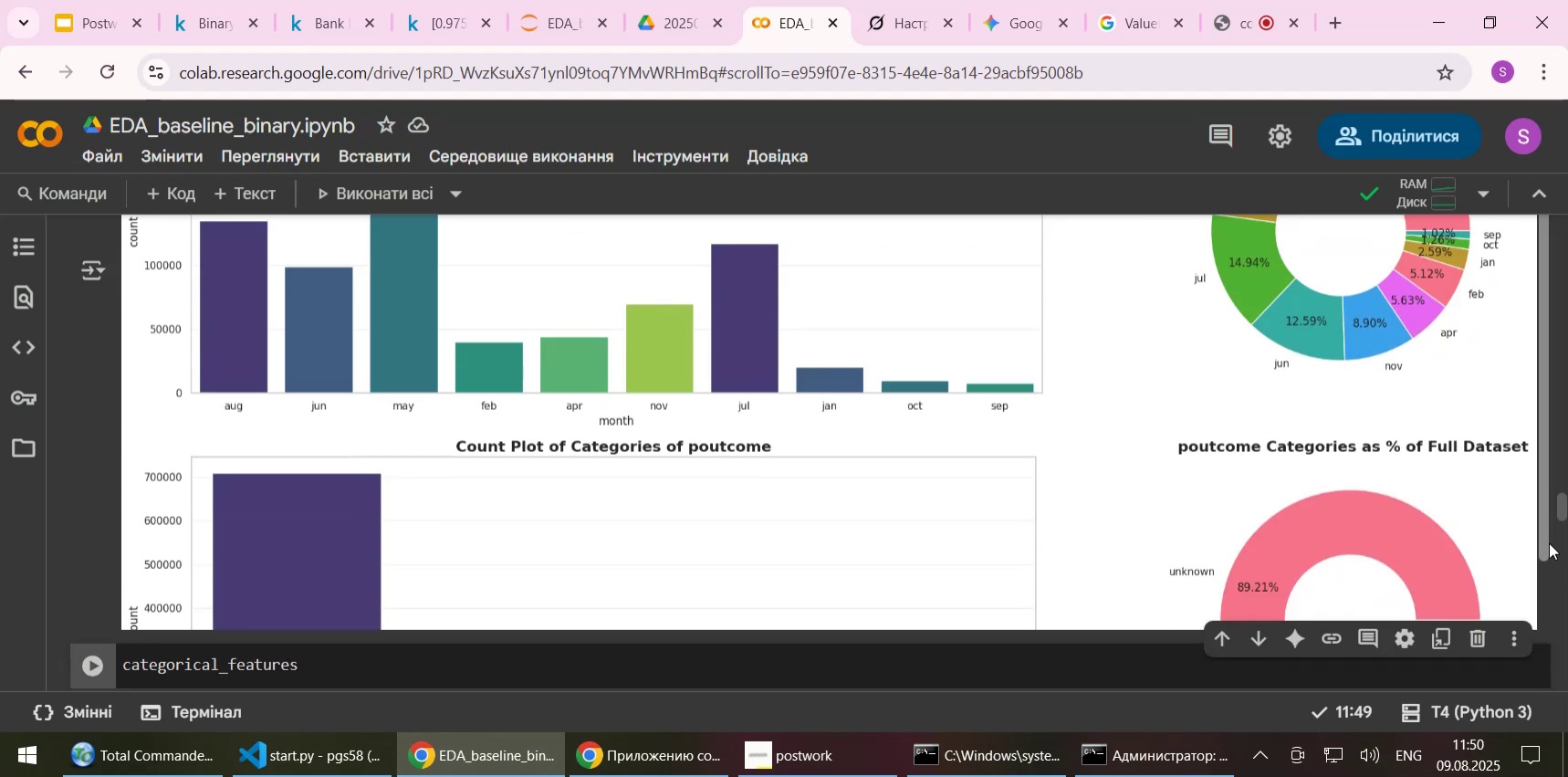 
left_click_drag(start_coordinate=[1548, 536], to_coordinate=[1556, 231])
 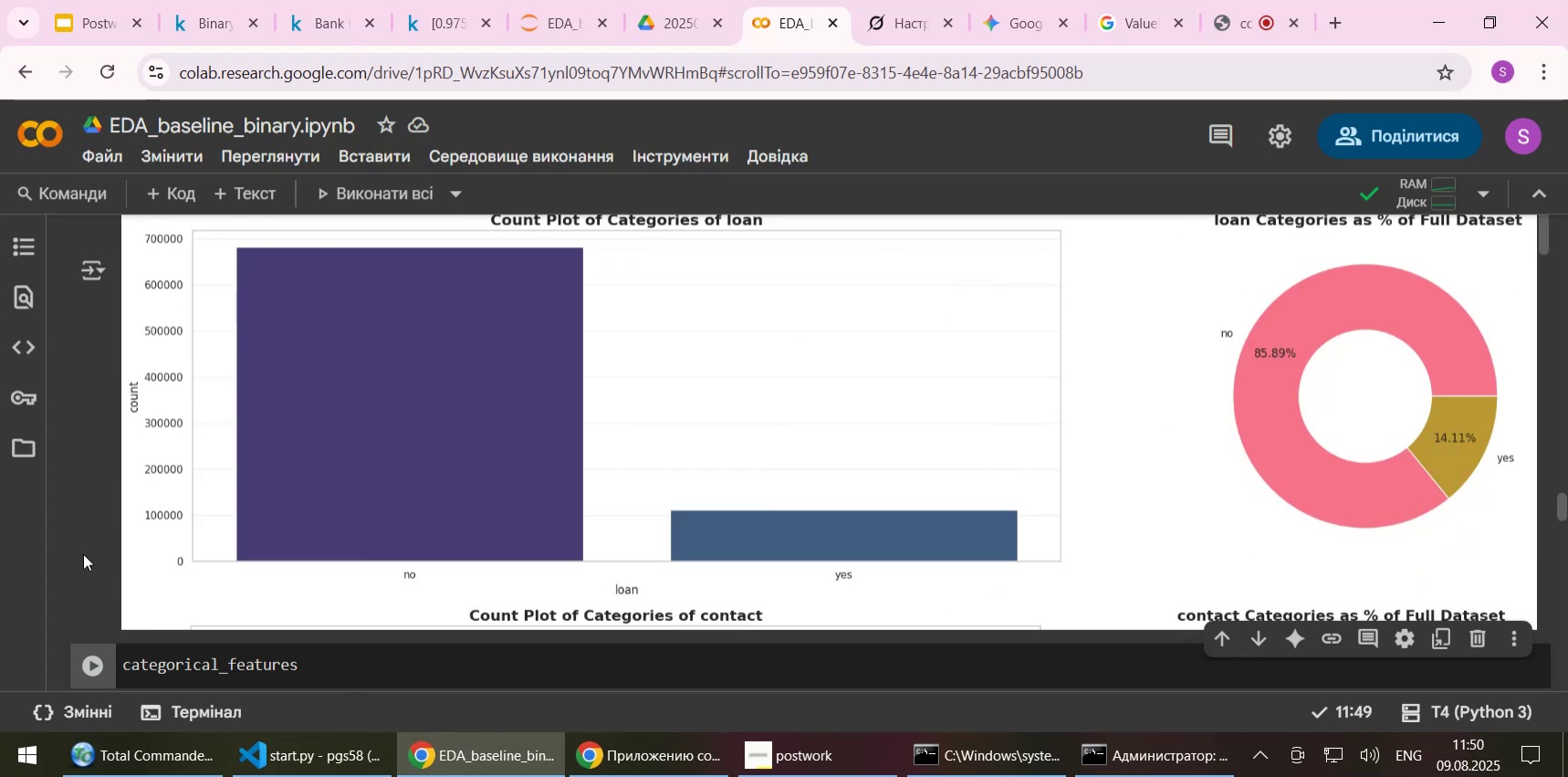 
scroll: coordinate [294, 568], scroll_direction: down, amount: 2.0
 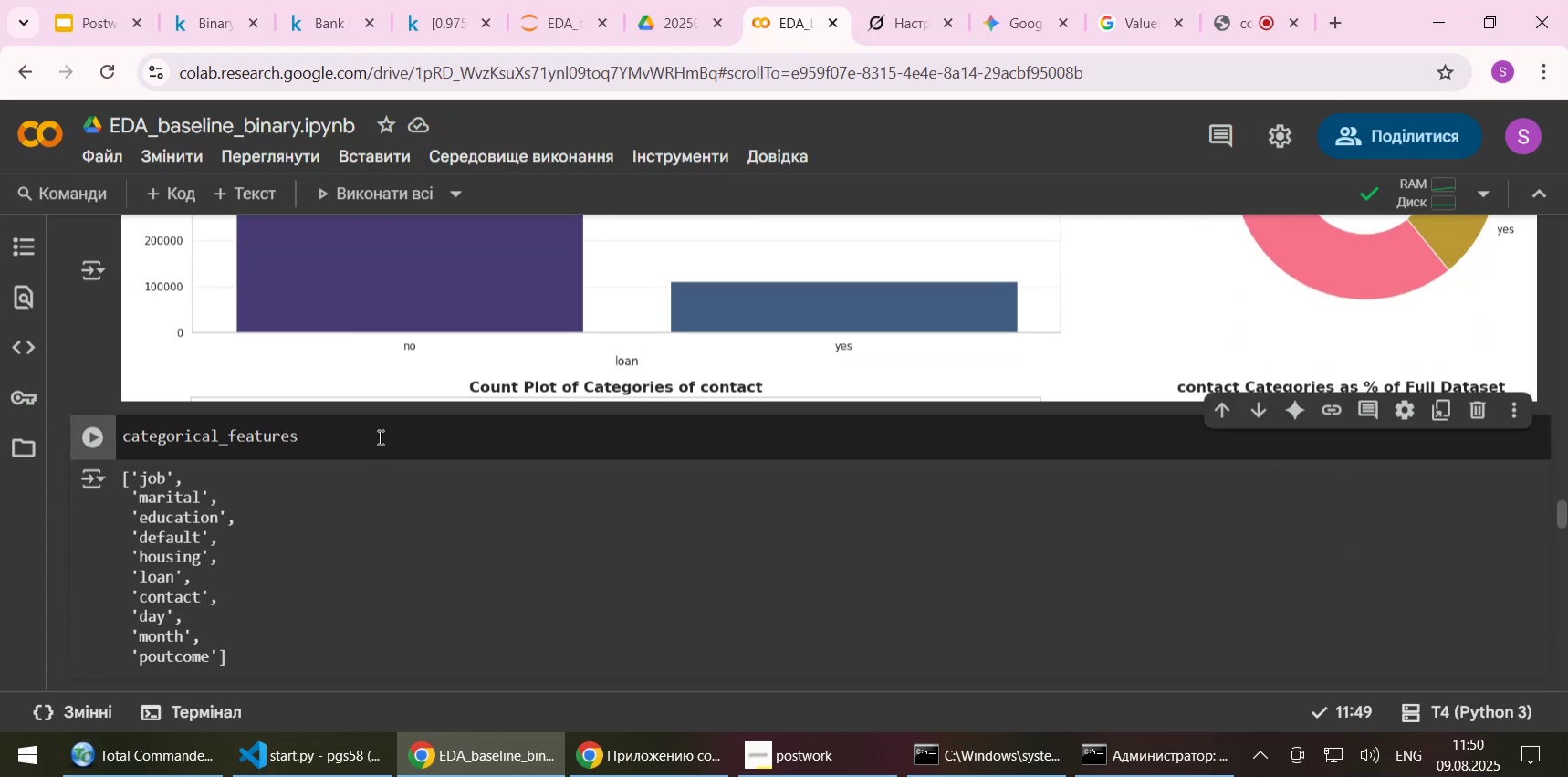 
left_click([380, 432])
 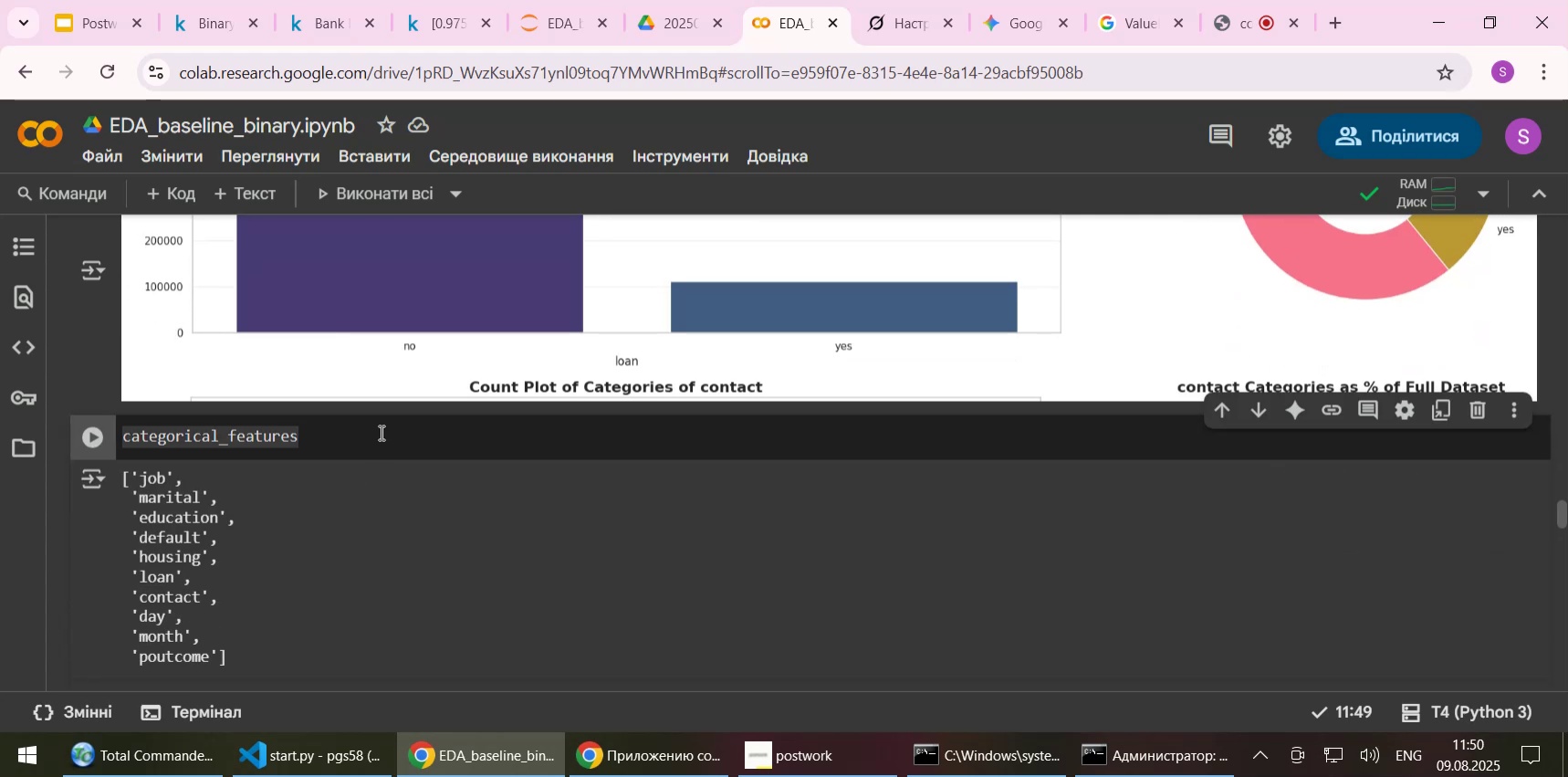 
key(Shift+ShiftLeft)
 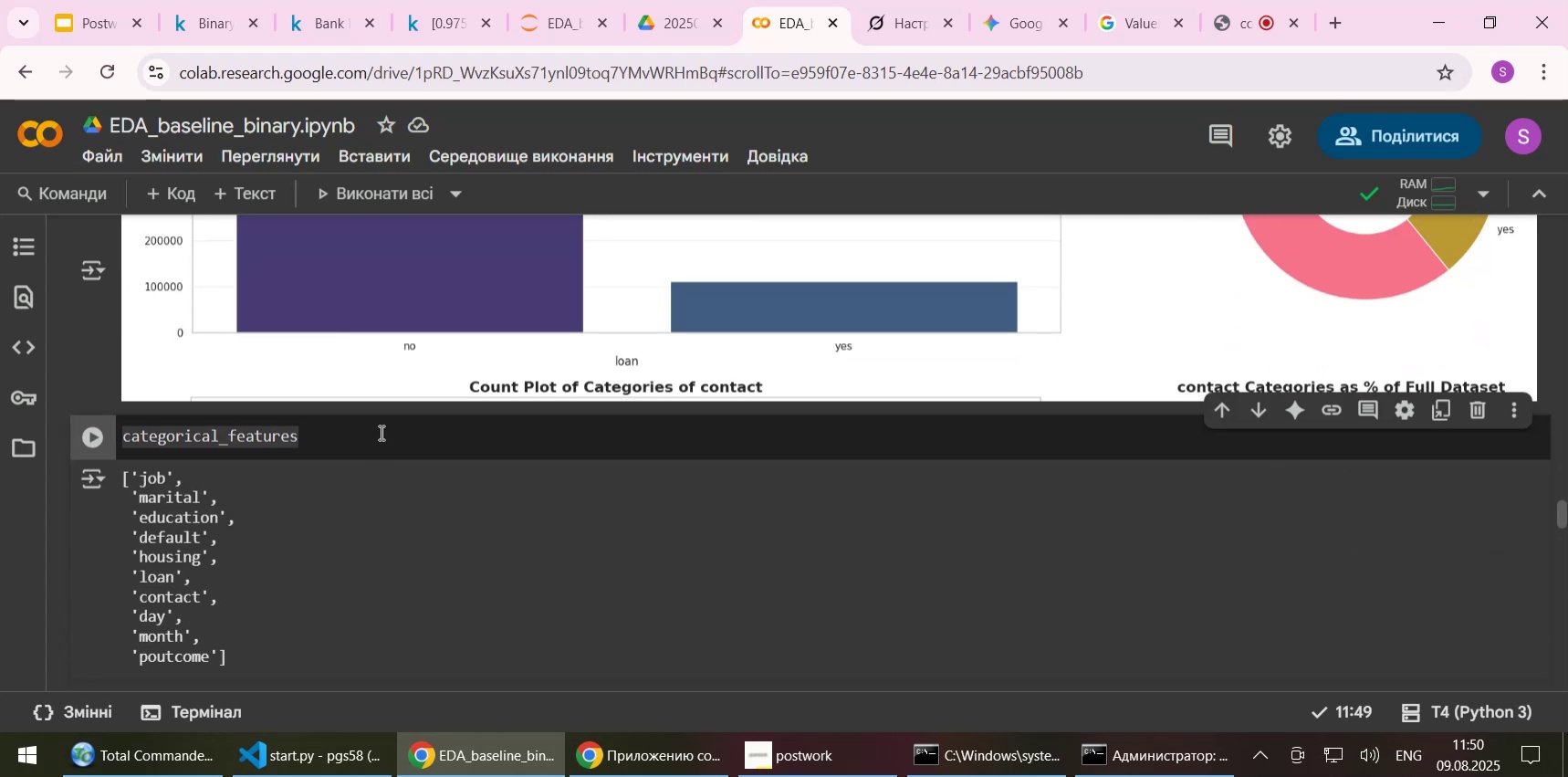 
key(Shift+Enter)
 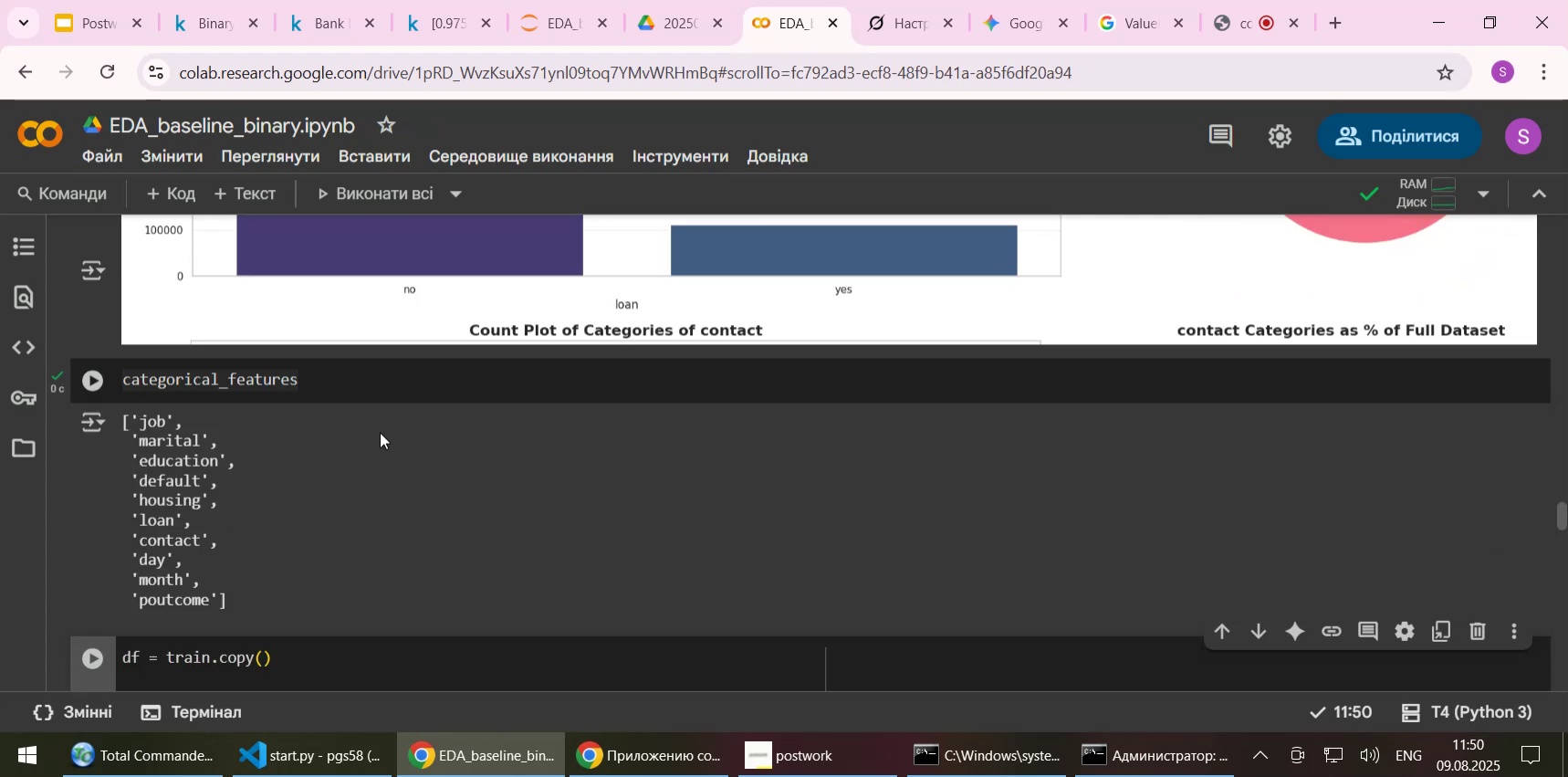 
scroll: coordinate [381, 436], scroll_direction: down, amount: 2.0
 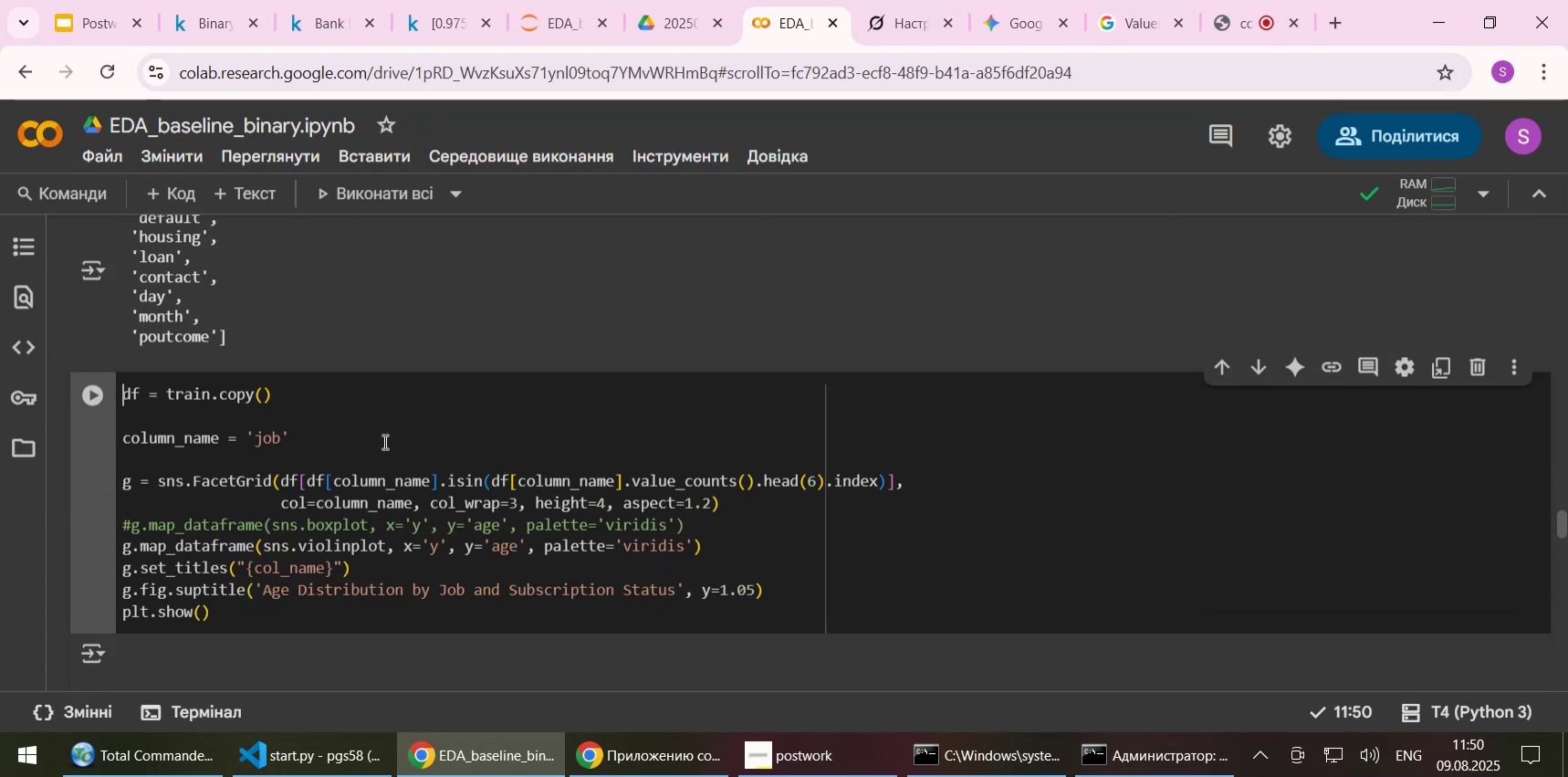 
key(Shift+Enter)
 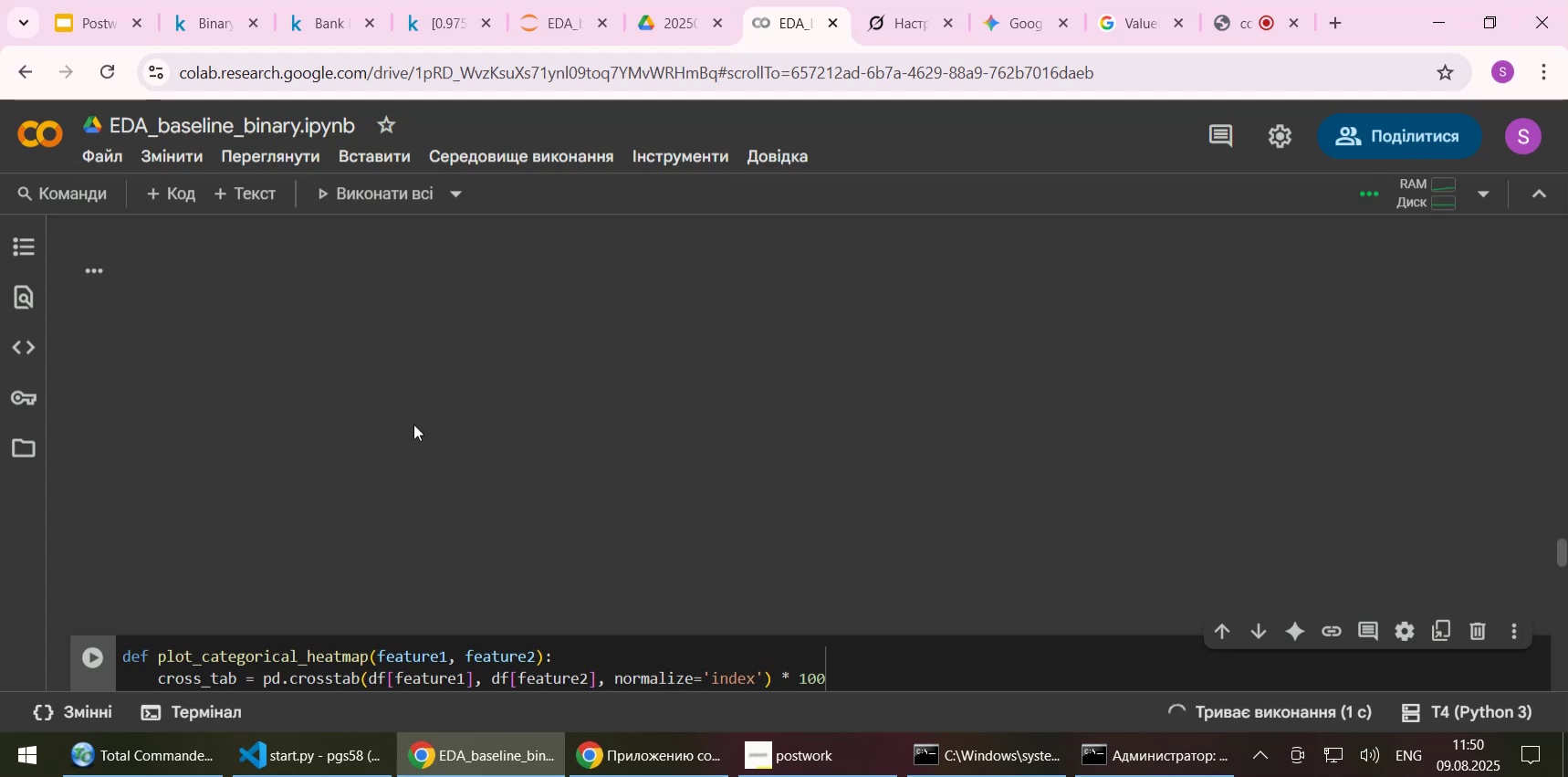 
scroll: coordinate [435, 414], scroll_direction: up, amount: 3.0
 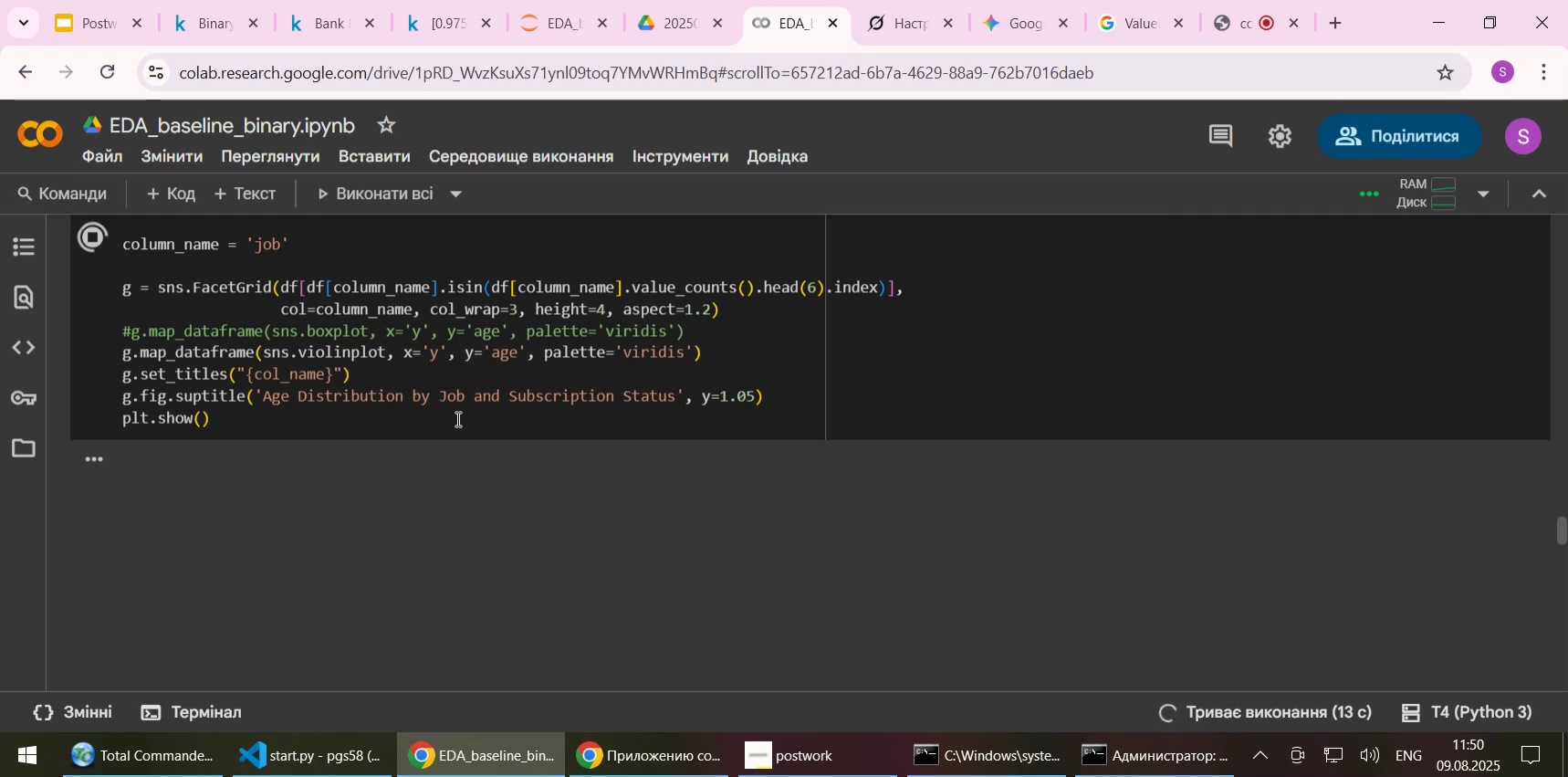 
wait(15.21)
 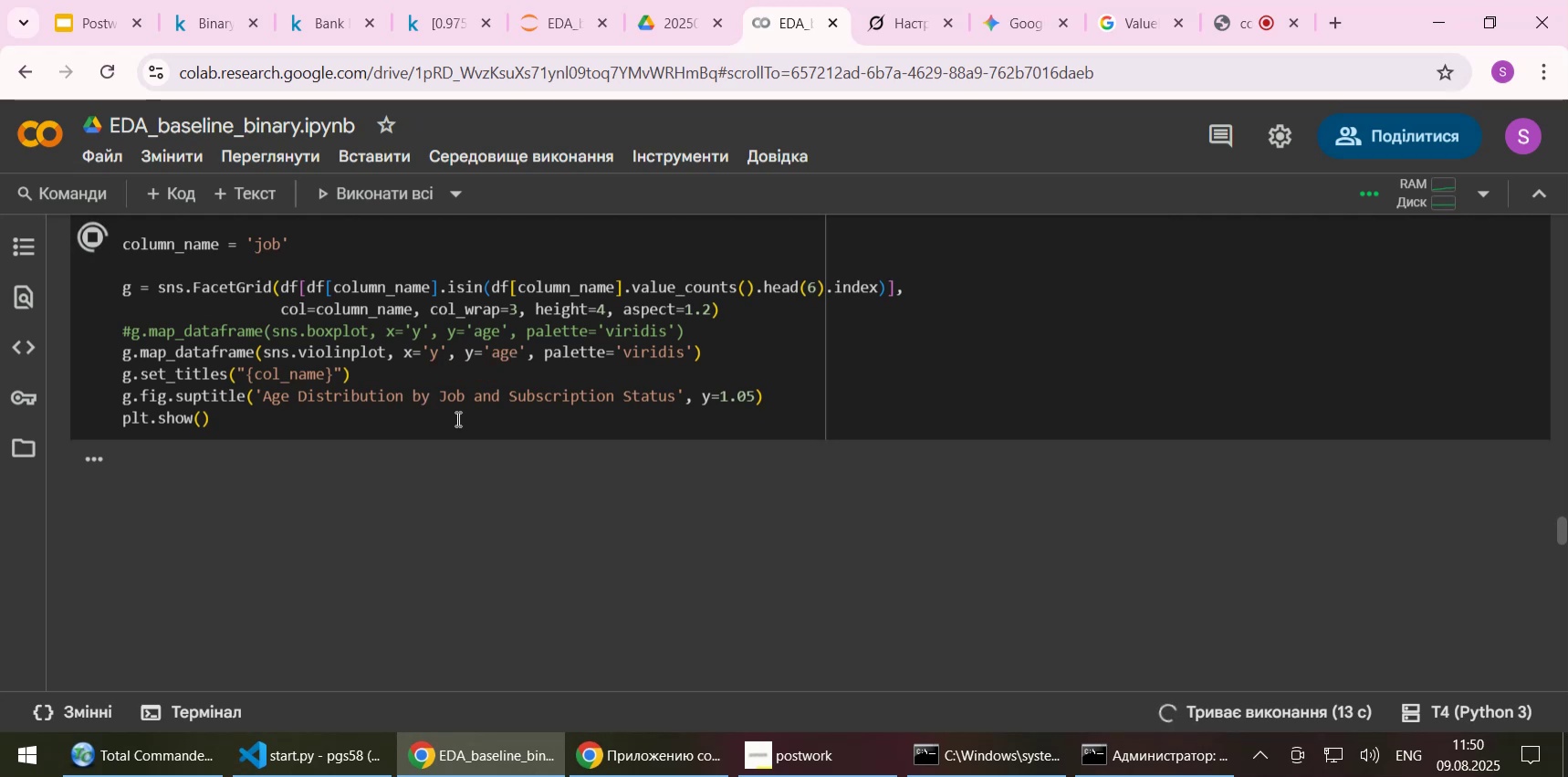 
scroll: coordinate [79, 552], scroll_direction: down, amount: 4.0
 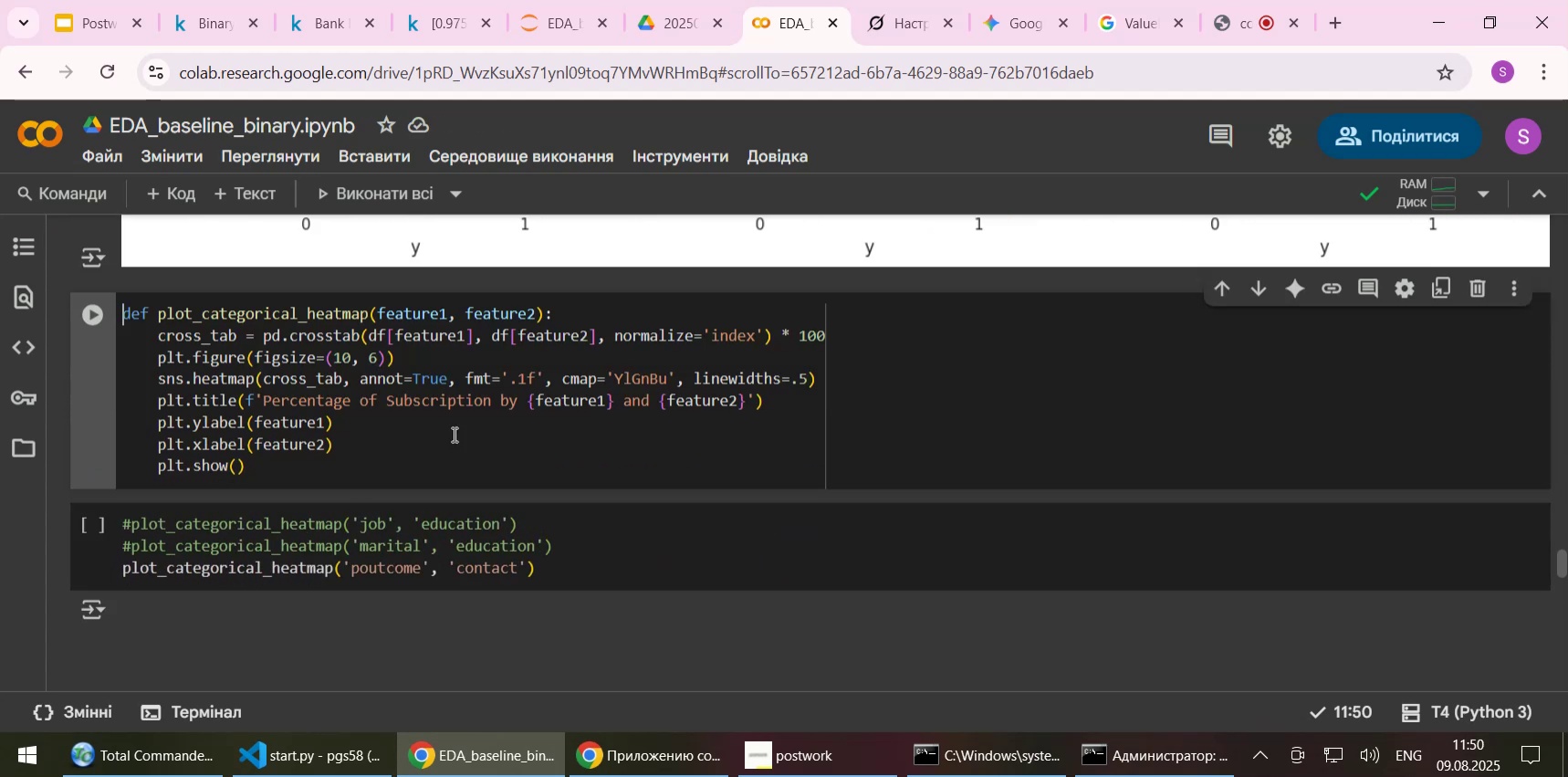 
left_click([453, 434])
 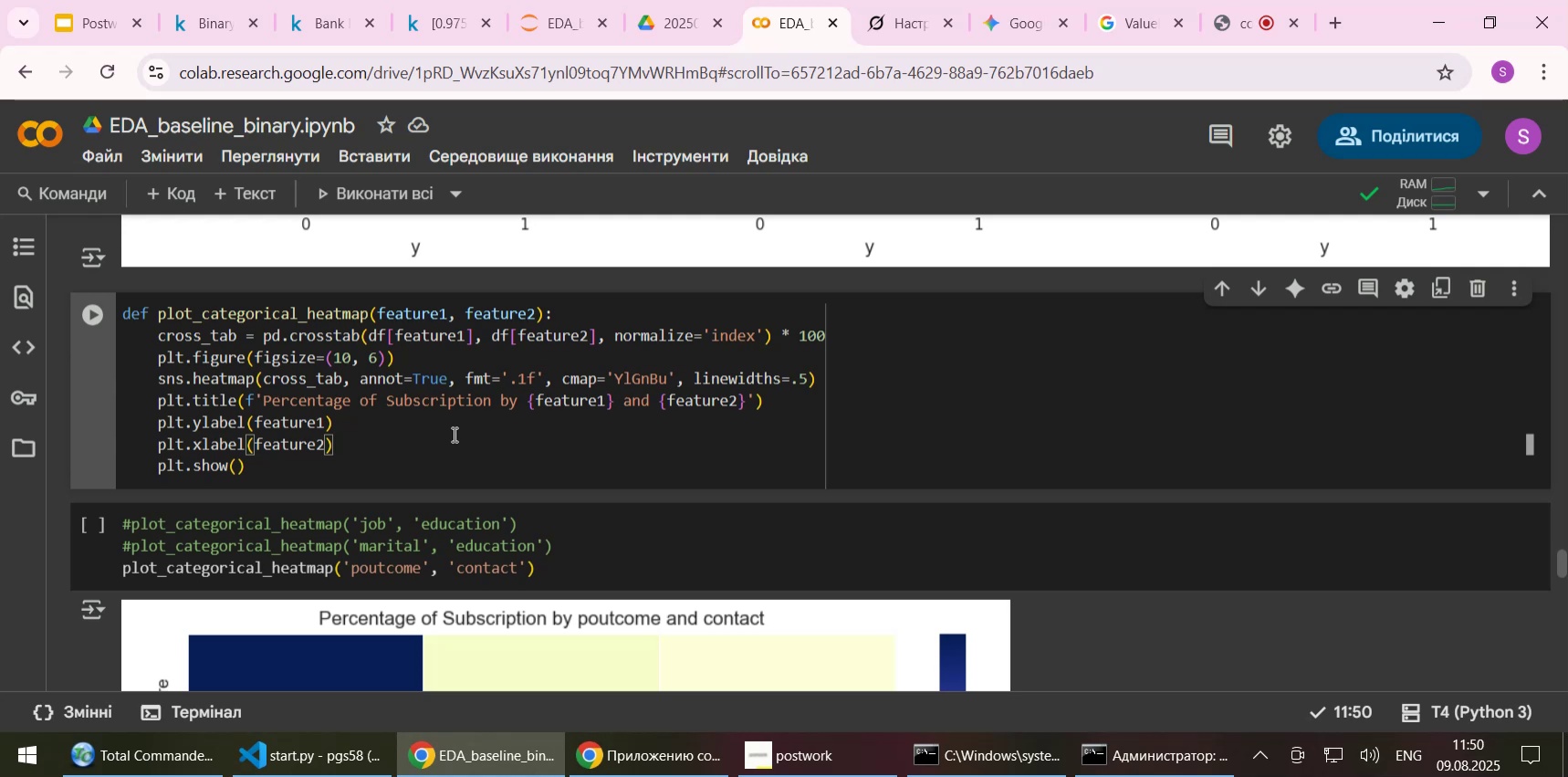 
key(Shift+Enter)
 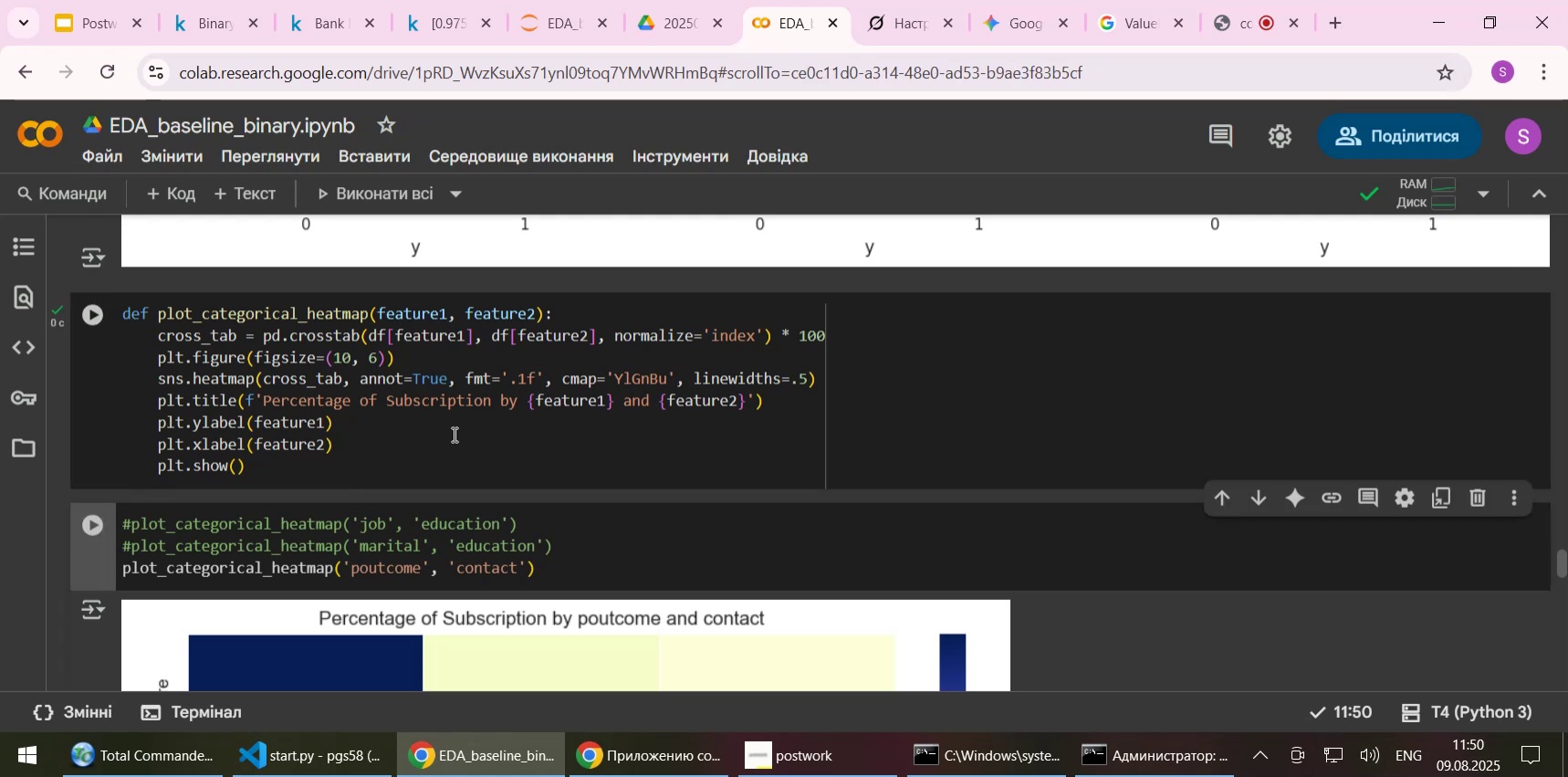 
key(Shift+Enter)
 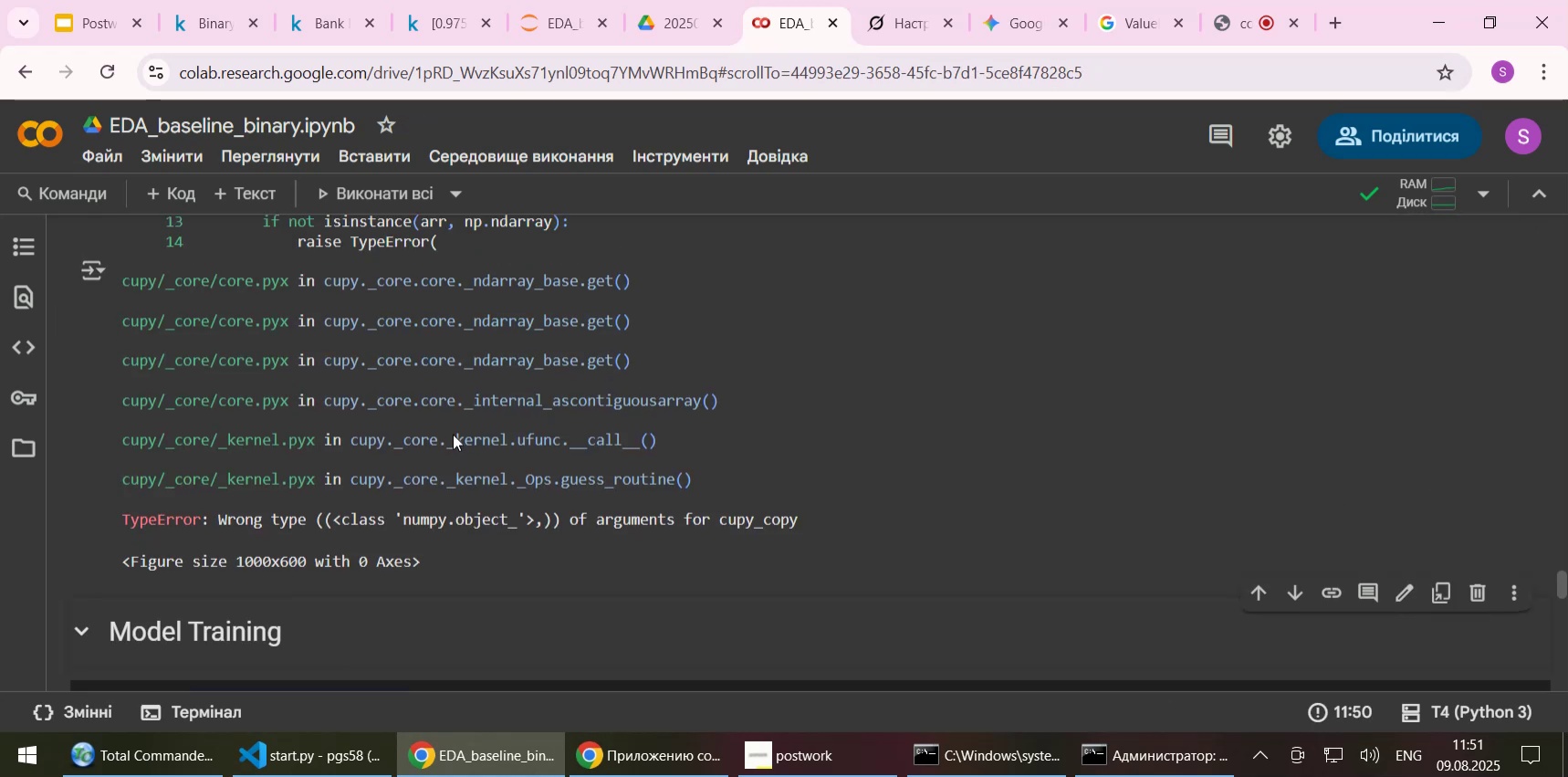 
scroll: coordinate [729, 434], scroll_direction: up, amount: 4.0
 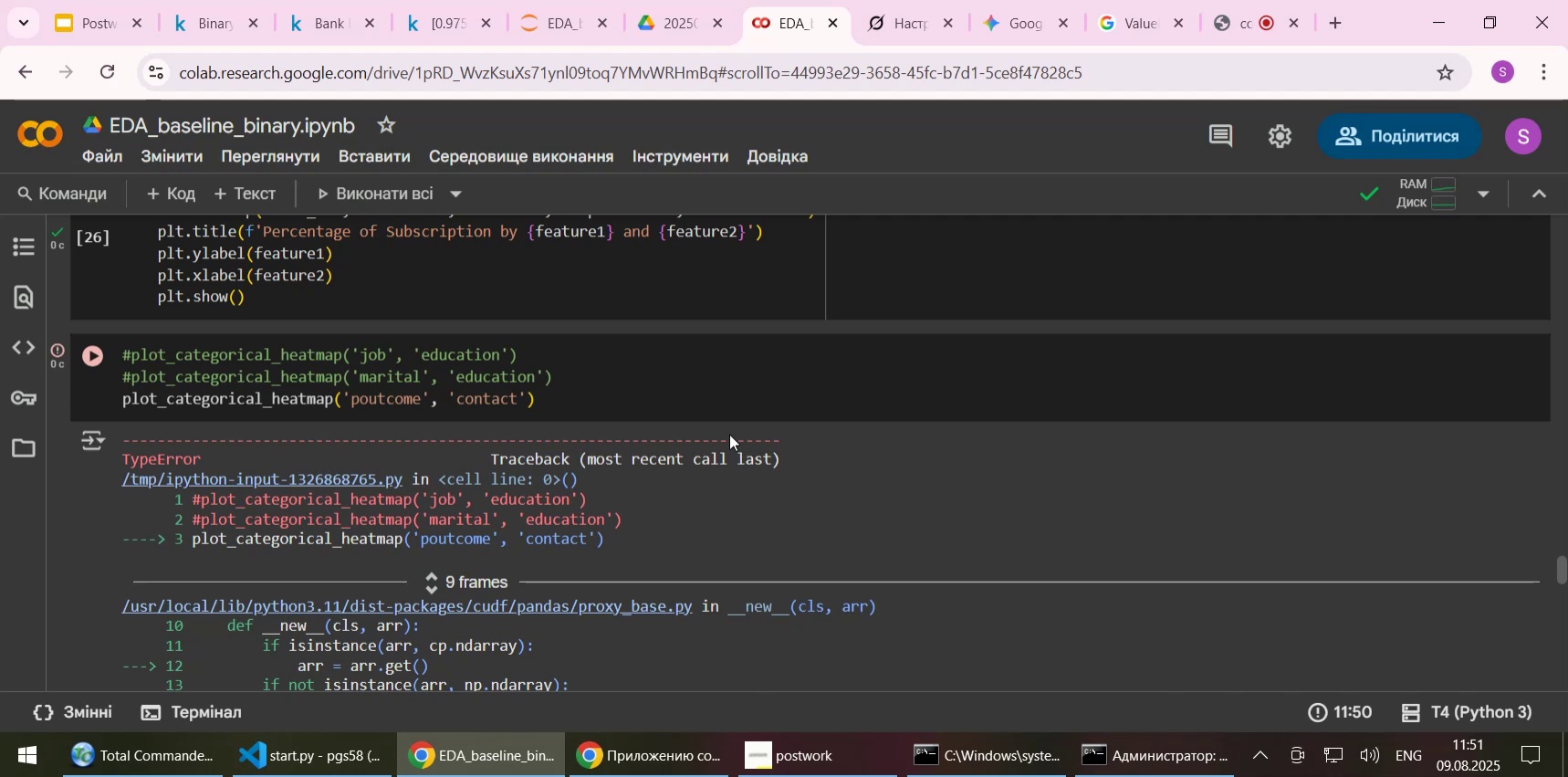 
left_click([723, 394])
 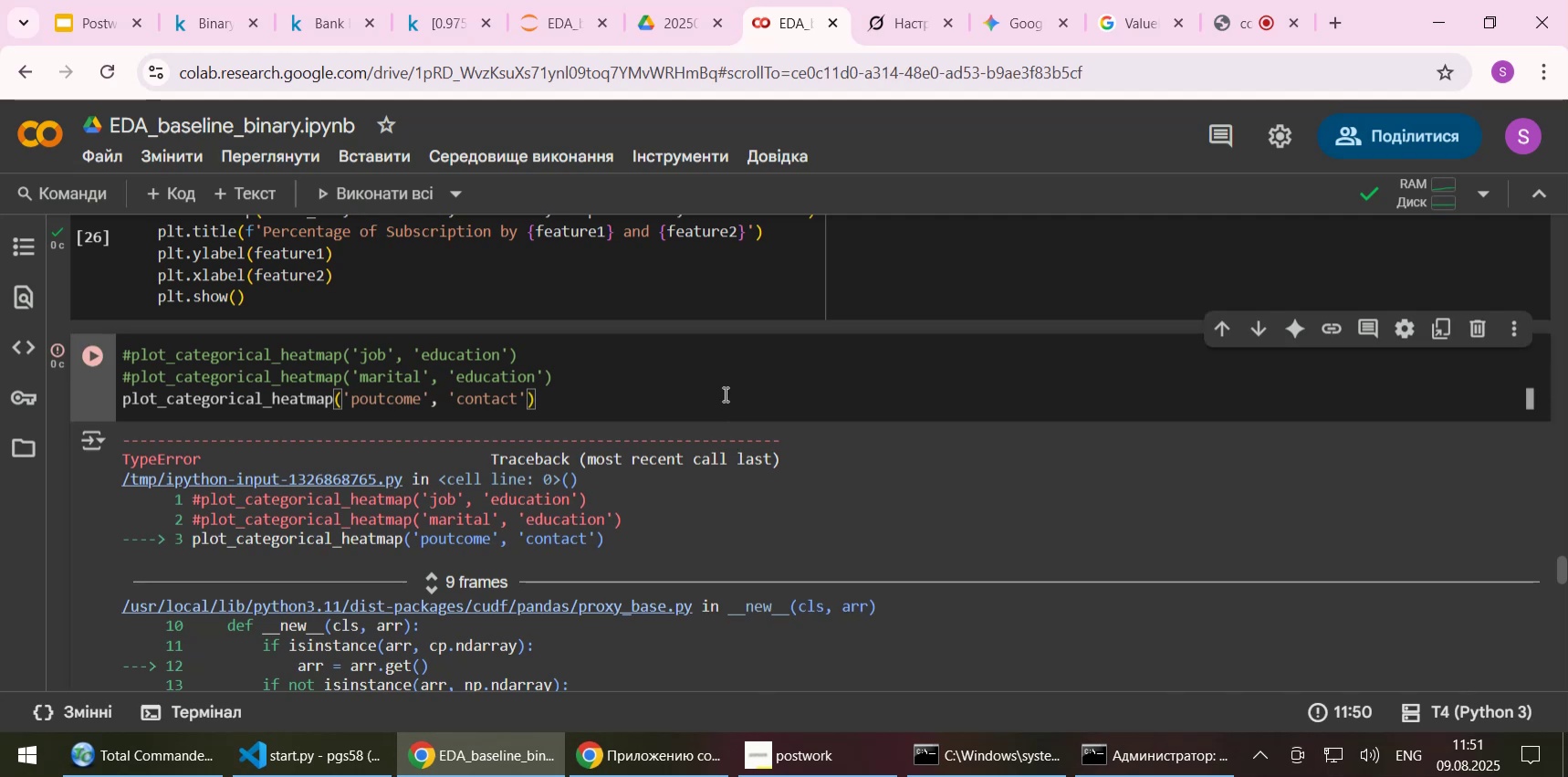 
key(Shift+Enter)
 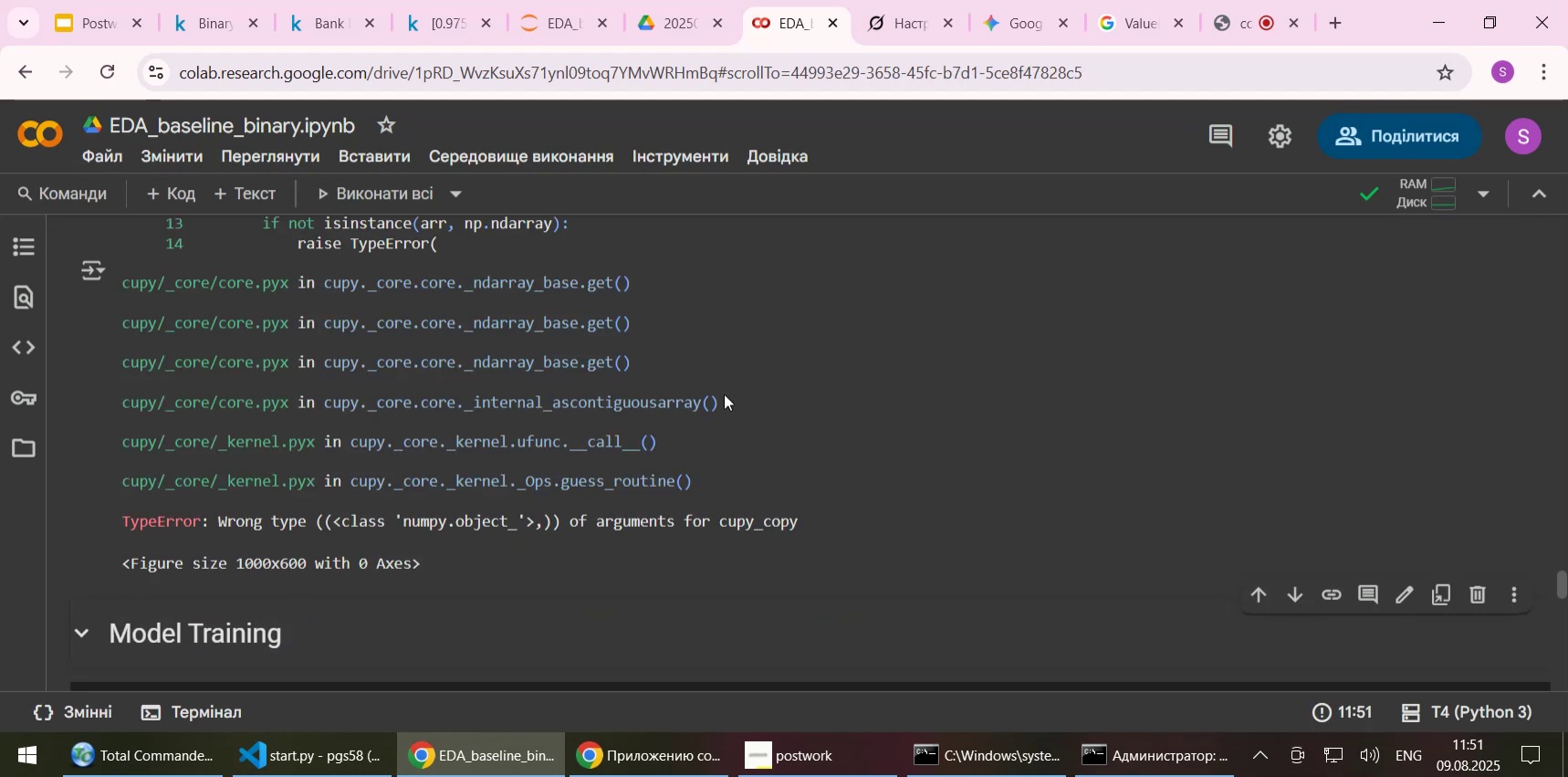 
wait(7.28)
 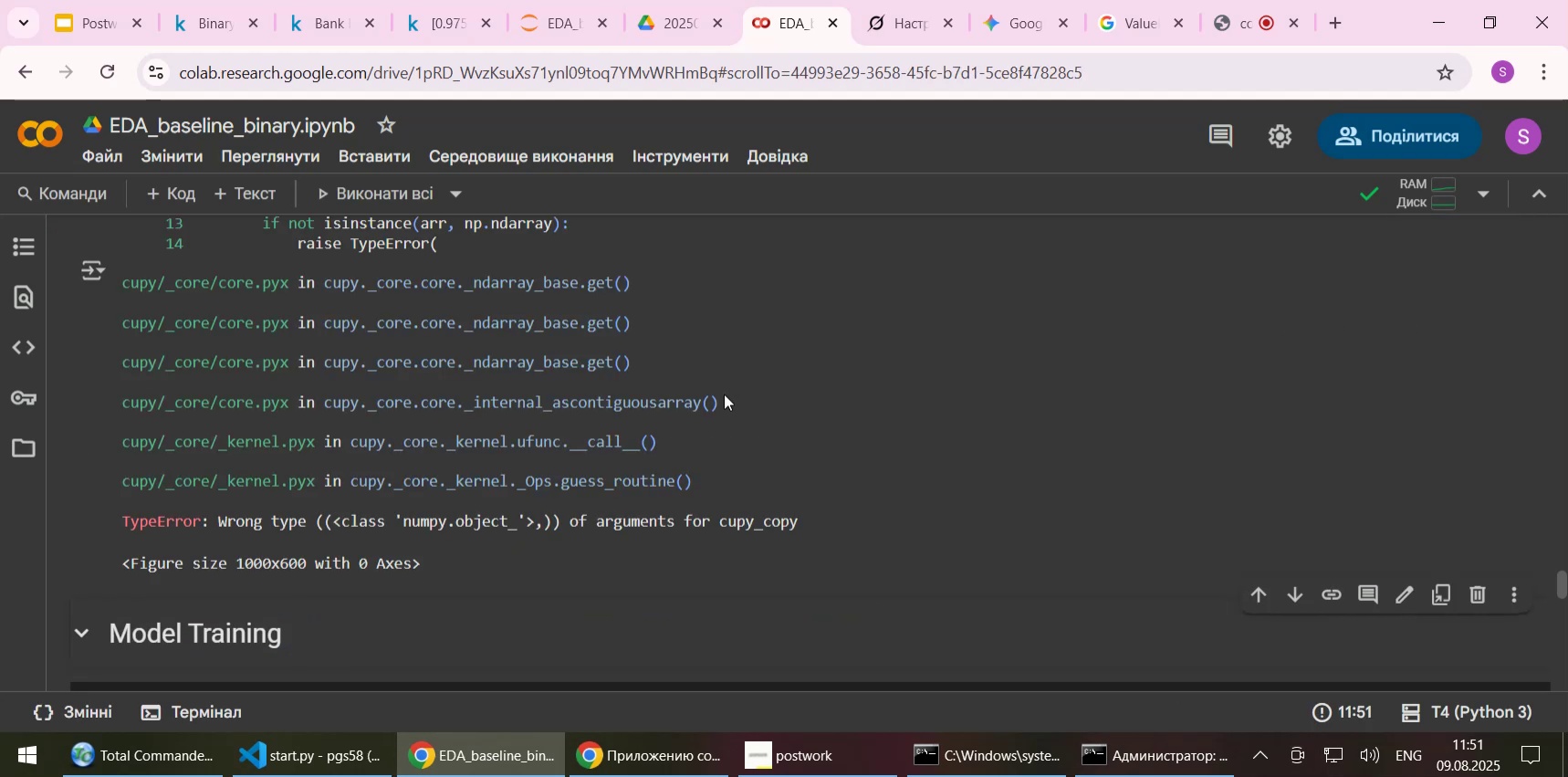 
scroll: coordinate [724, 394], scroll_direction: up, amount: 1.0
 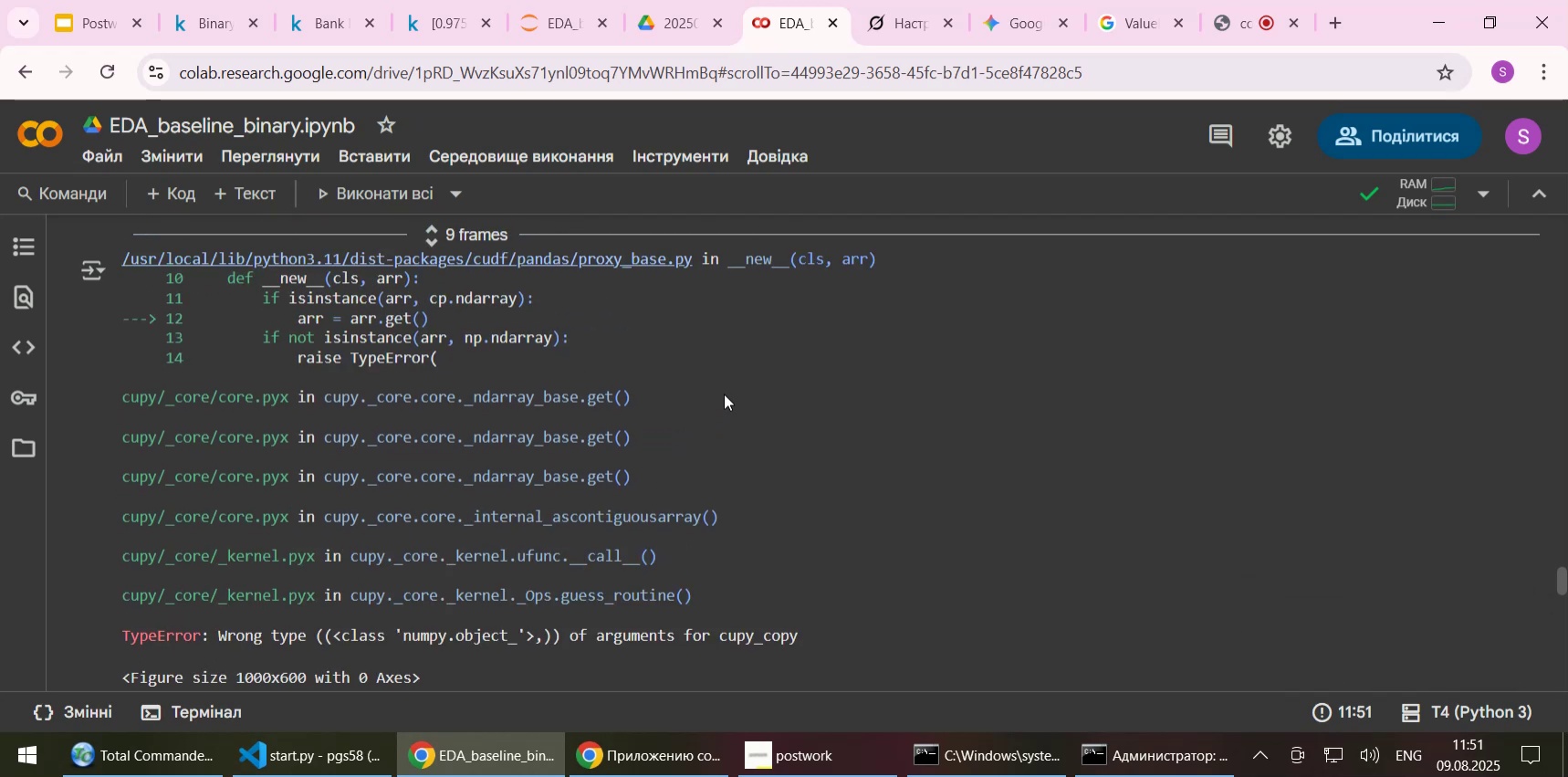 
scroll: coordinate [724, 394], scroll_direction: down, amount: 3.0
 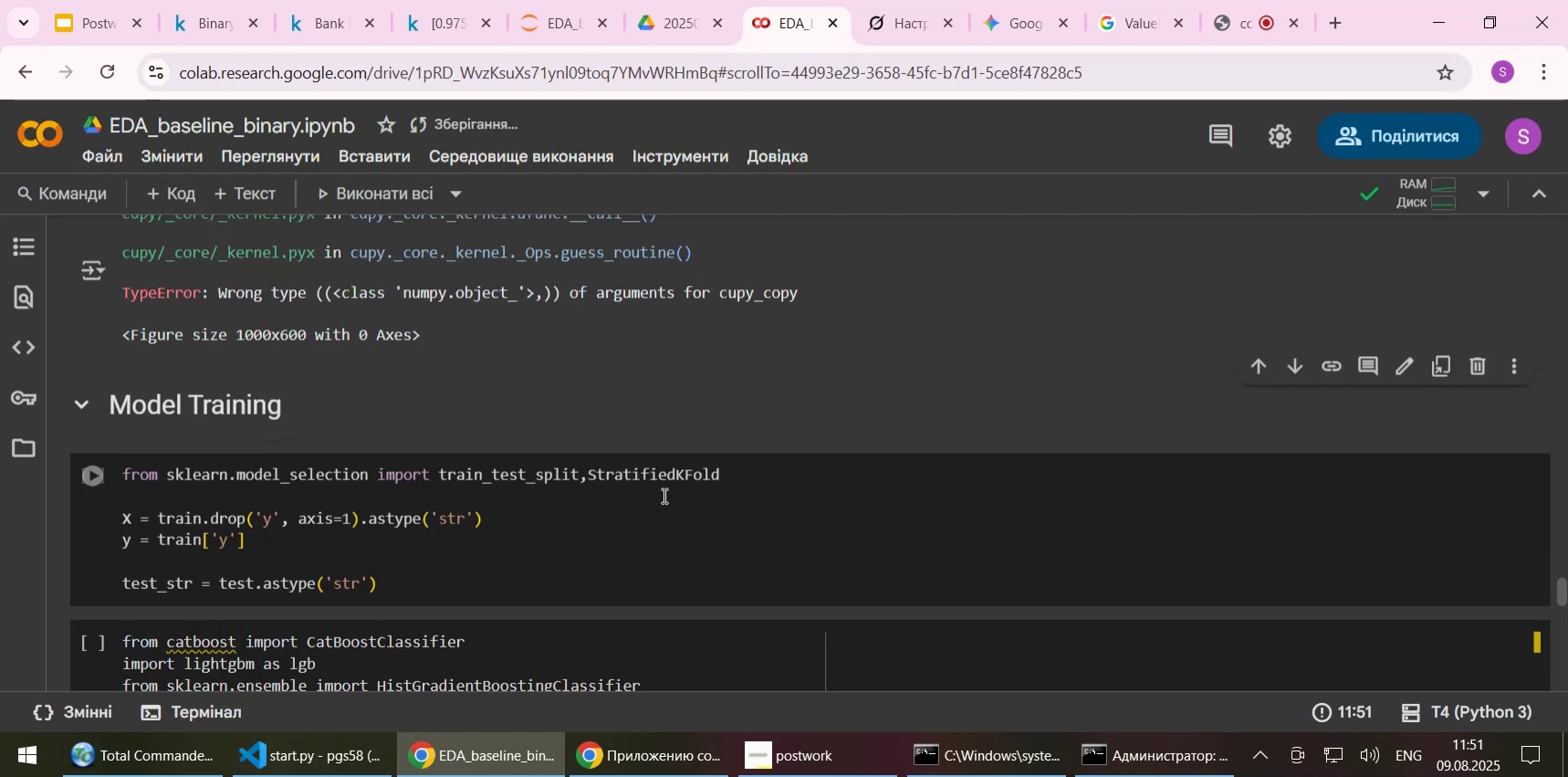 
left_click([653, 510])
 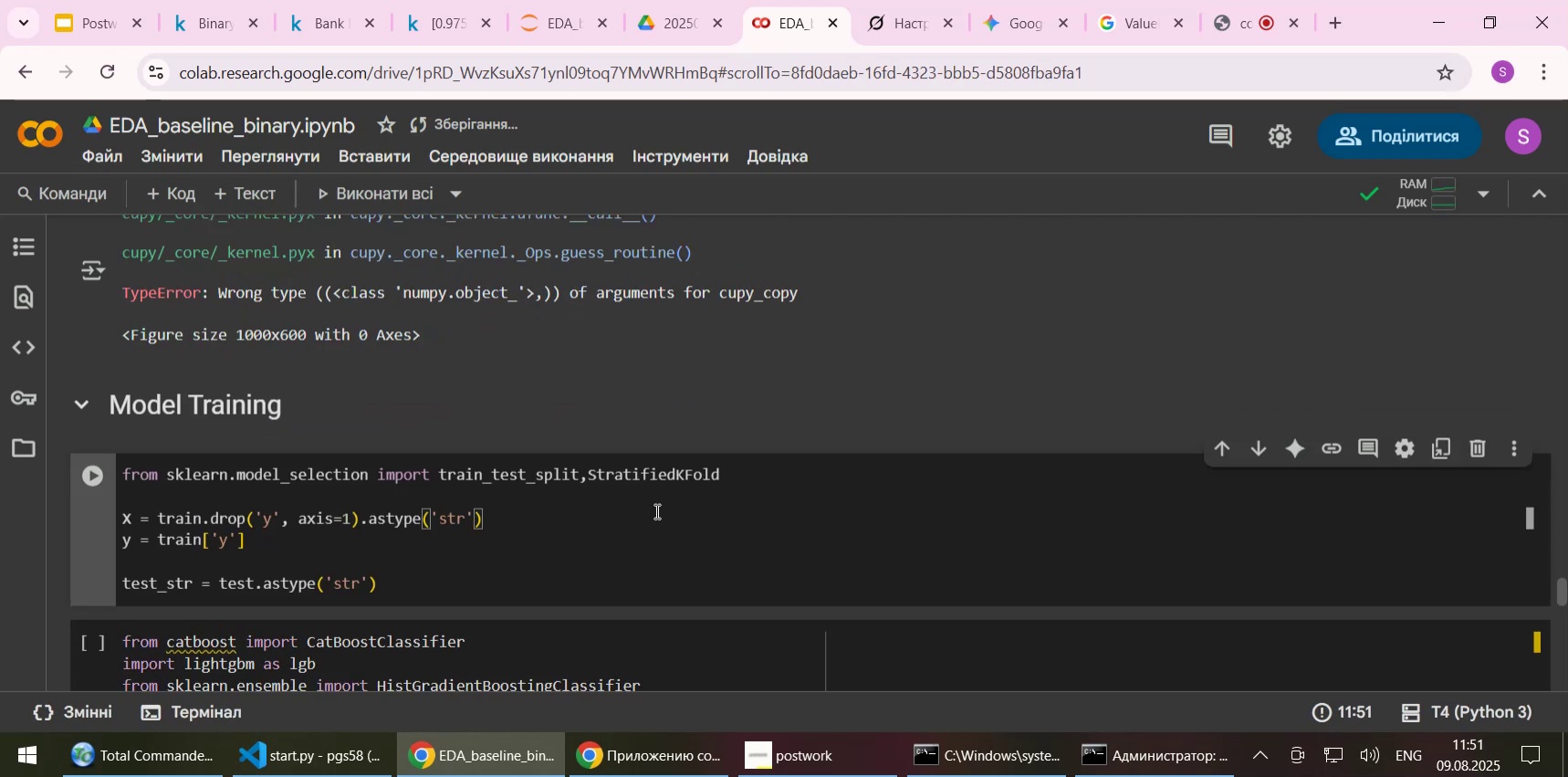 
key(Shift+Enter)
 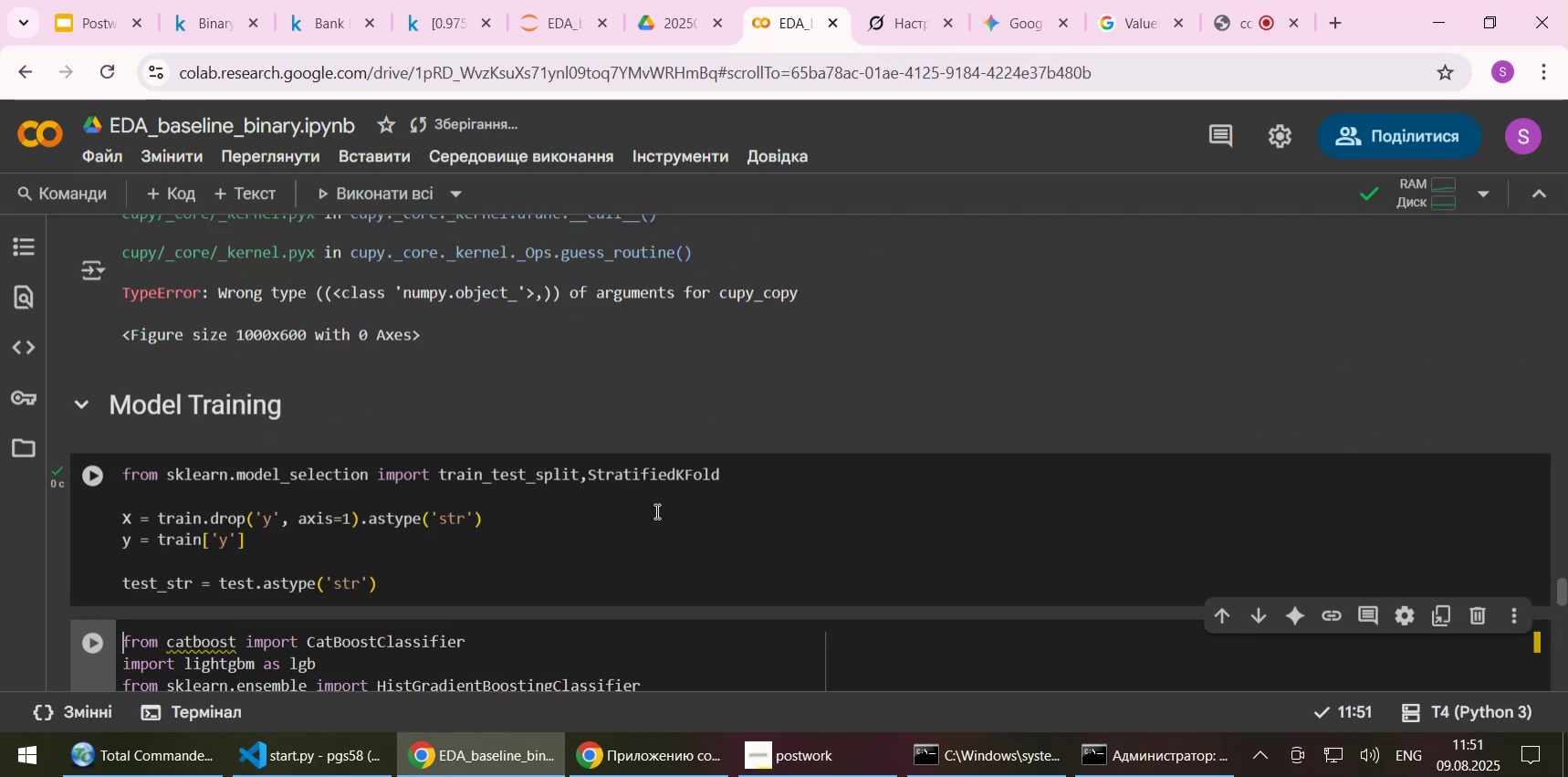 
scroll: coordinate [657, 518], scroll_direction: down, amount: 2.0
 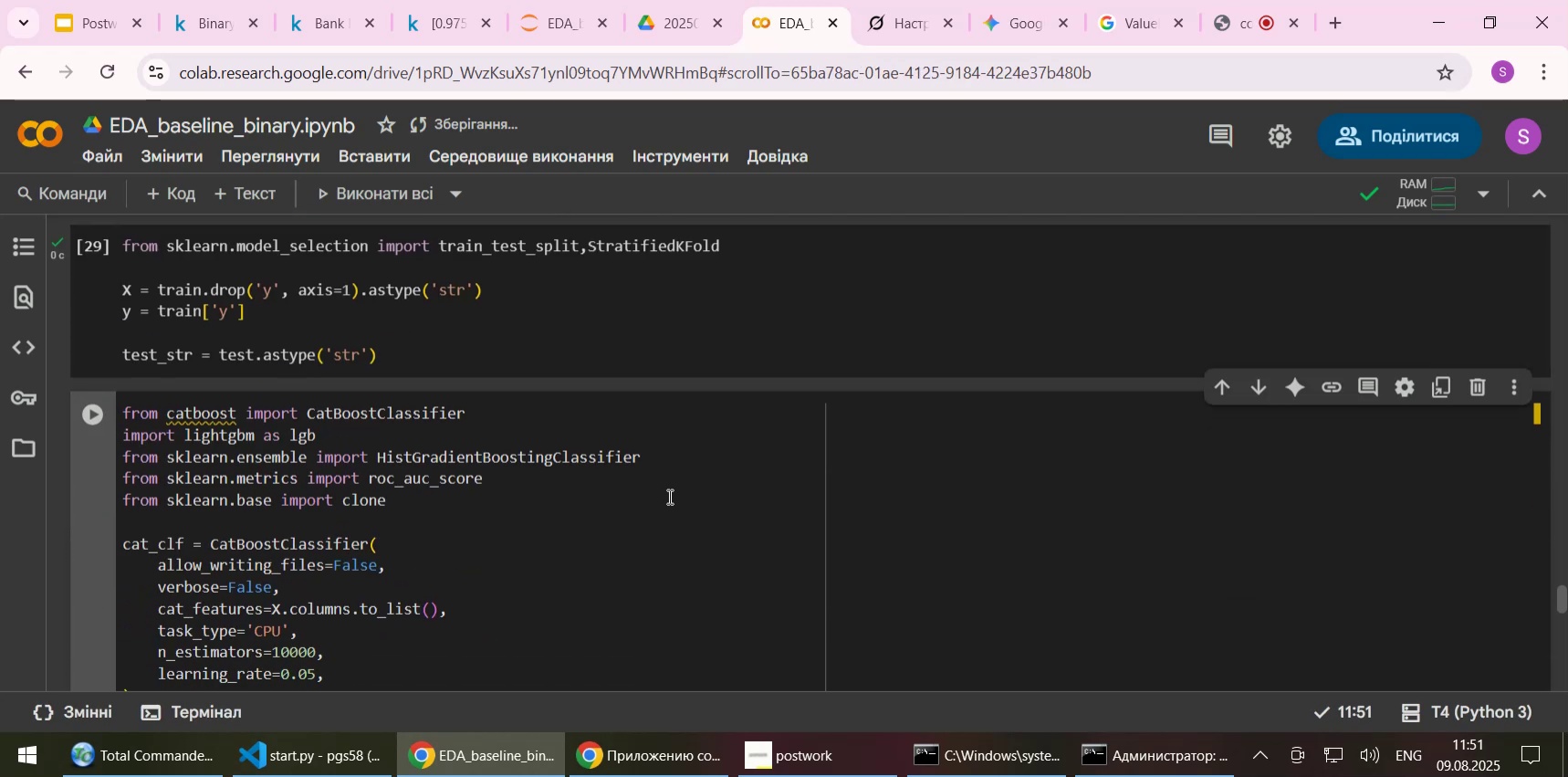 
key(Shift+Enter)
 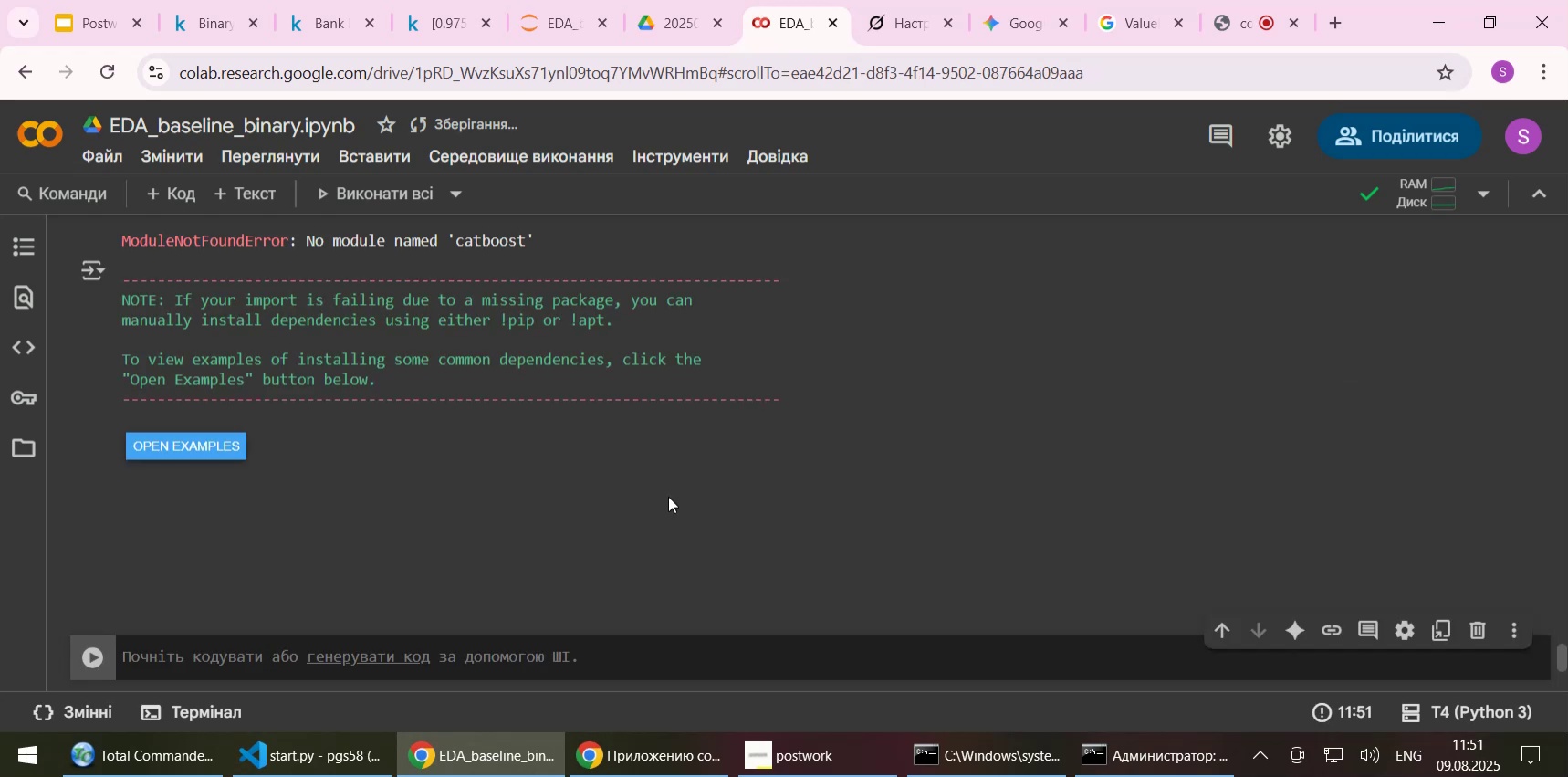 
scroll: coordinate [652, 469], scroll_direction: up, amount: 3.0
 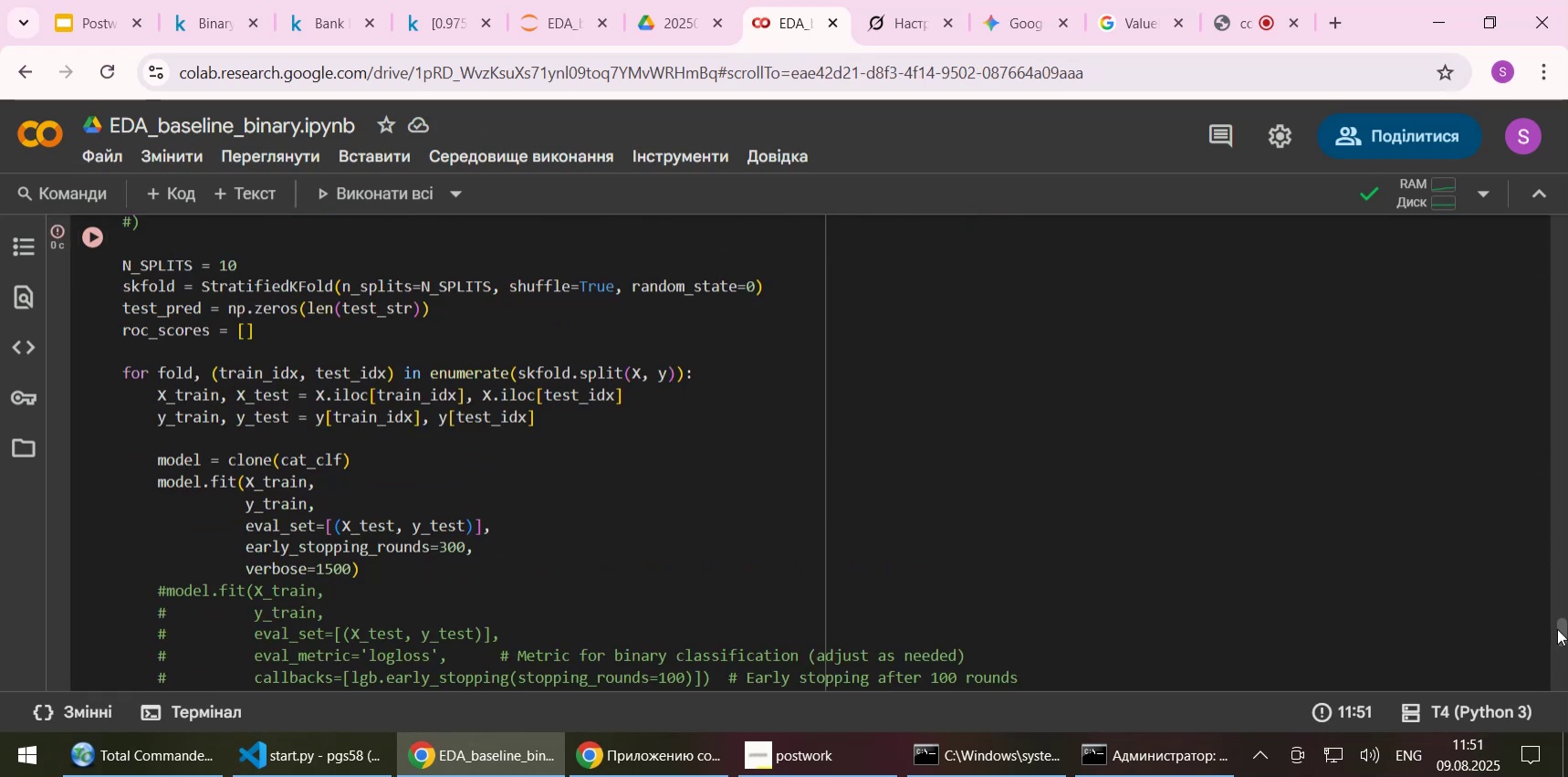 
left_click_drag(start_coordinate=[1560, 628], to_coordinate=[1562, 223])
 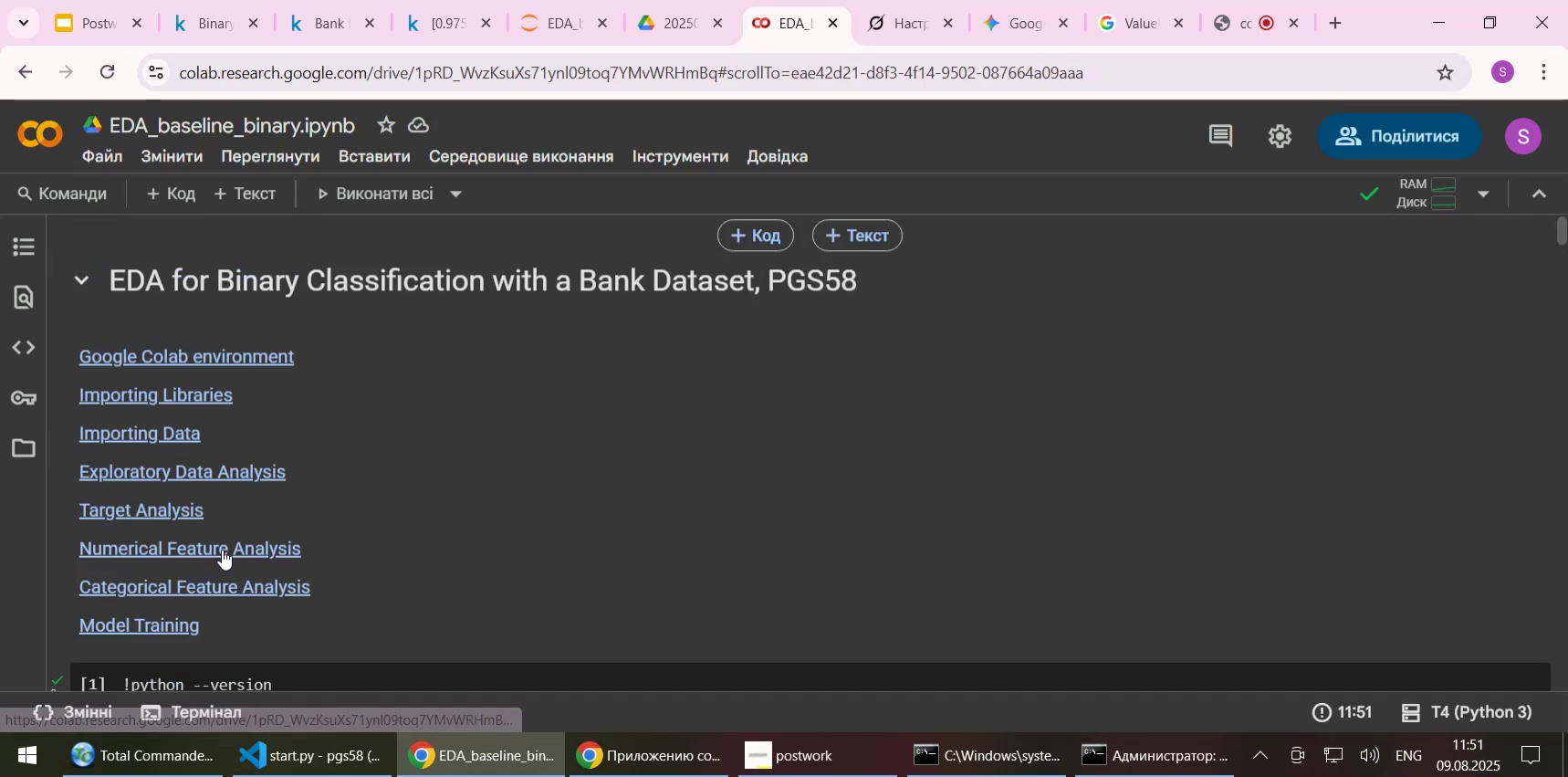 
scroll: coordinate [413, 558], scroll_direction: down, amount: 4.0
 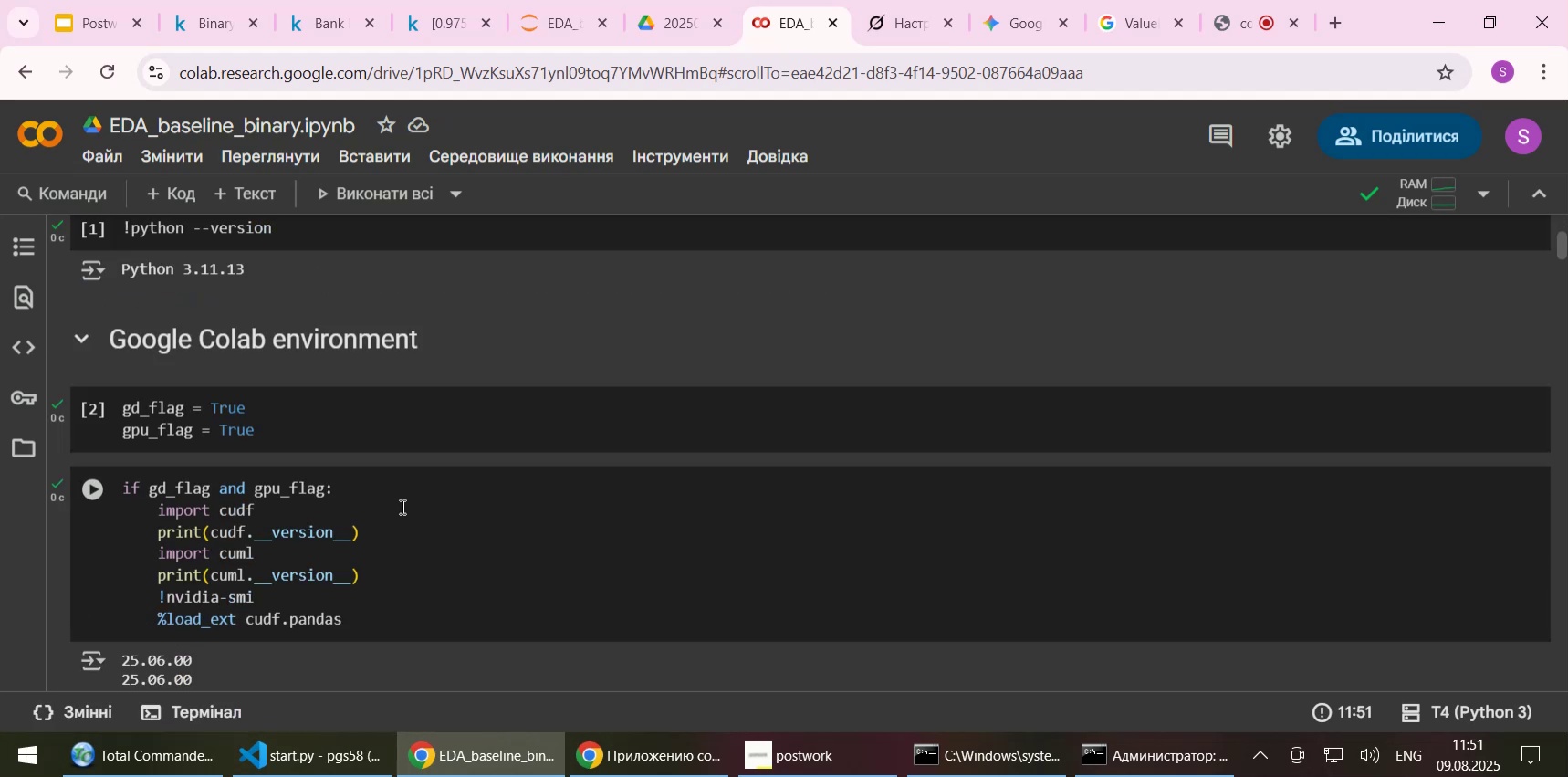 
left_click([394, 489])
 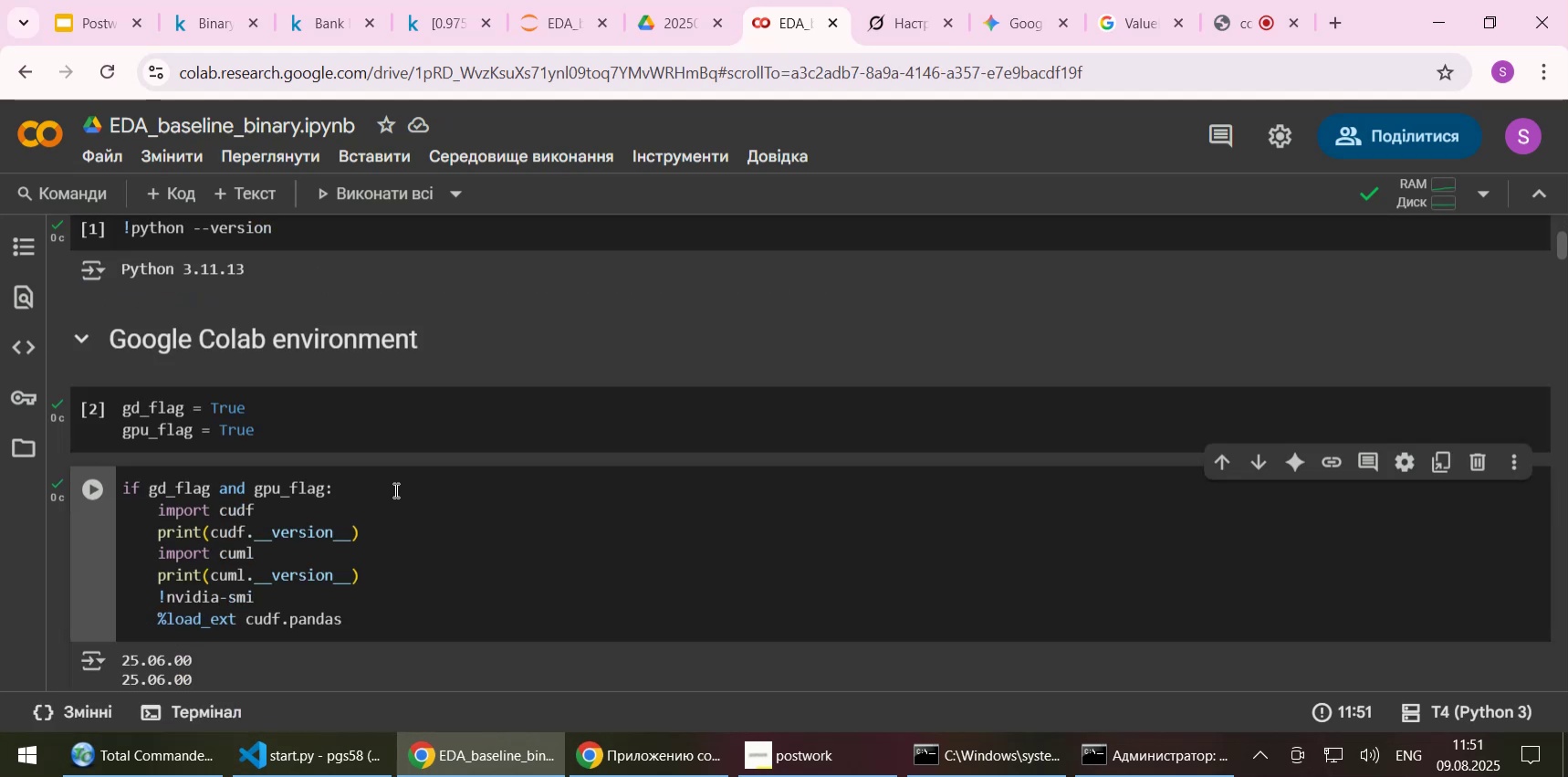 
key(NumpadEnter)
 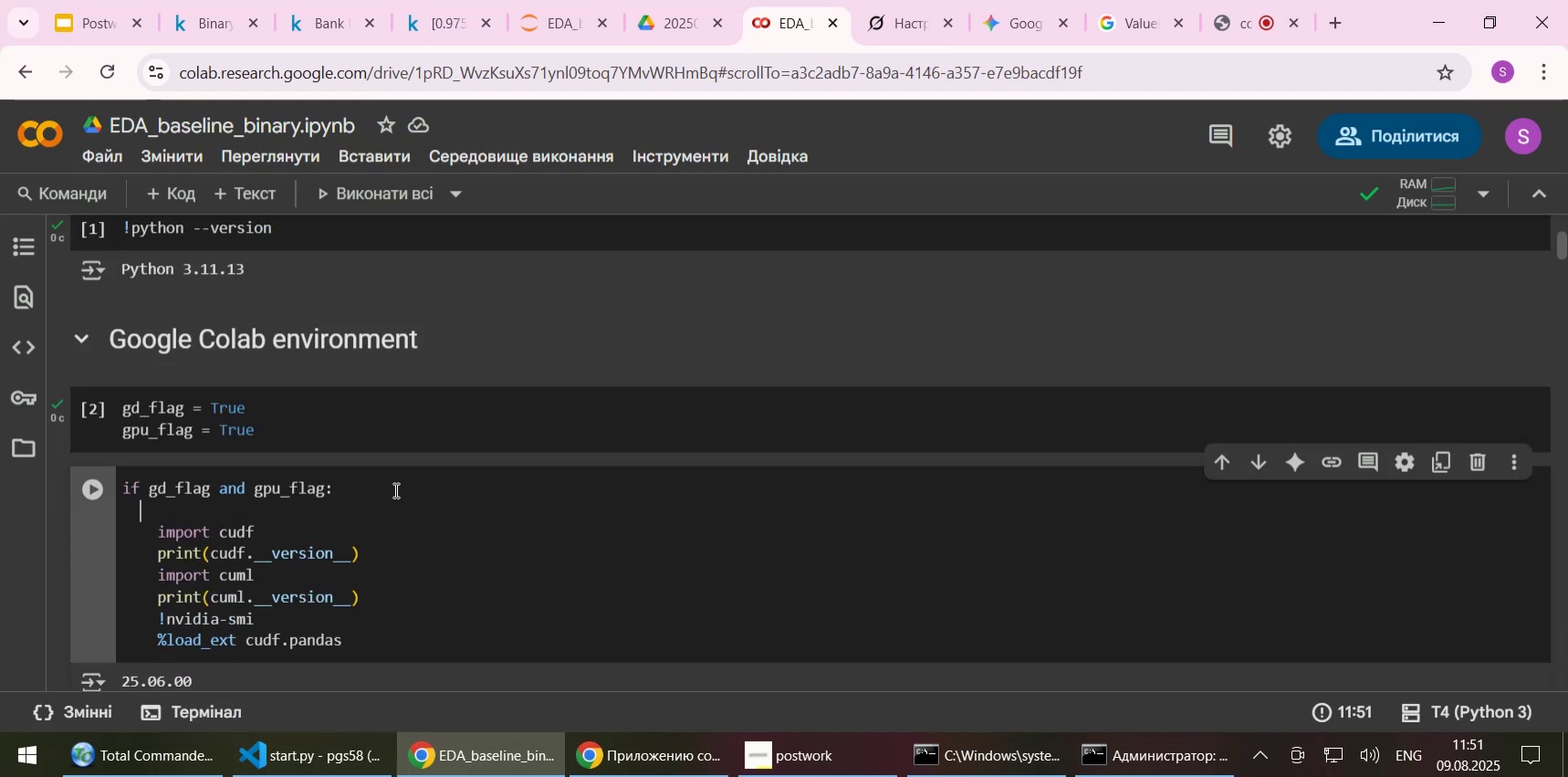 
key(Backspace)
 